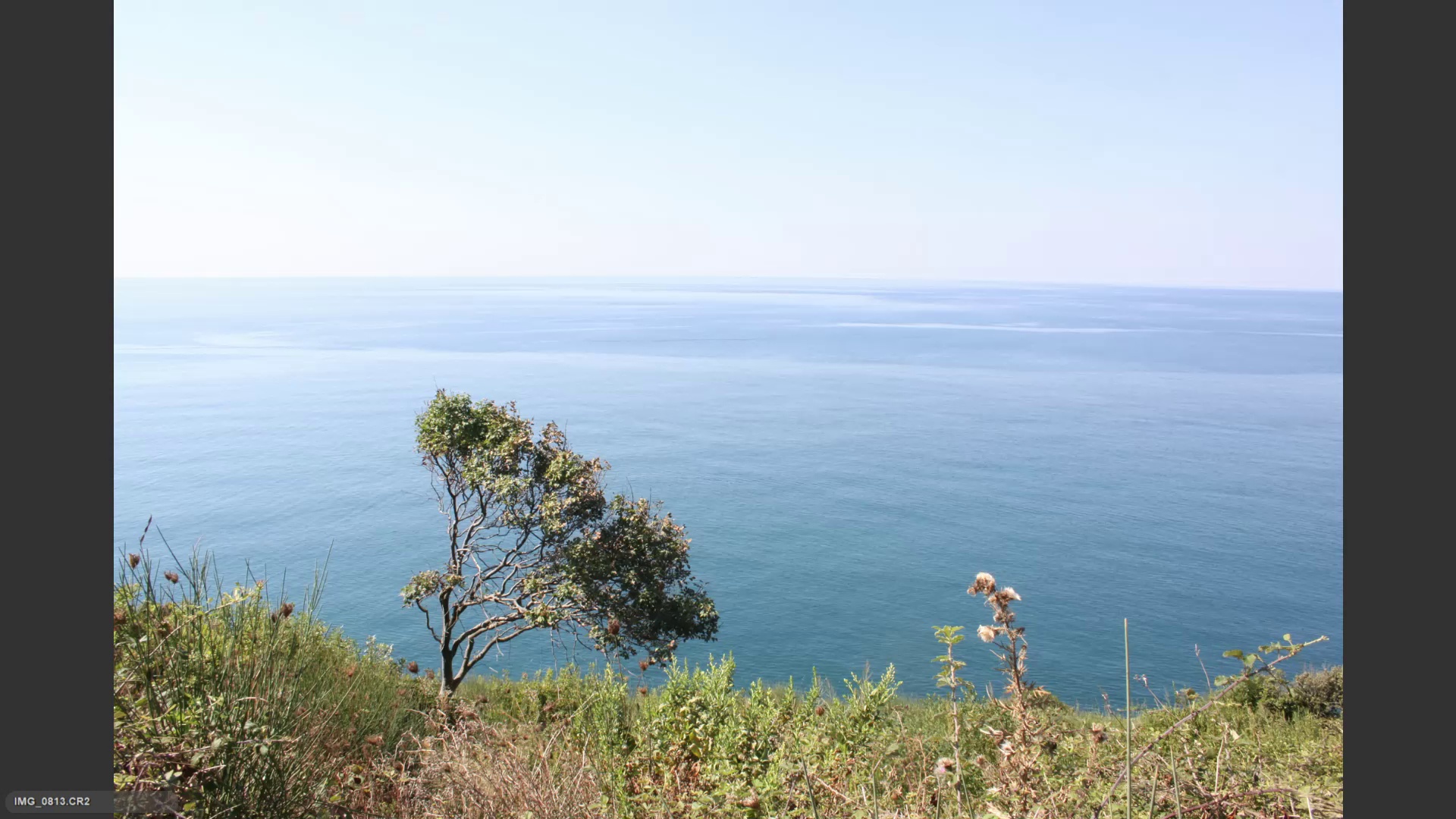 
key(ArrowLeft)
 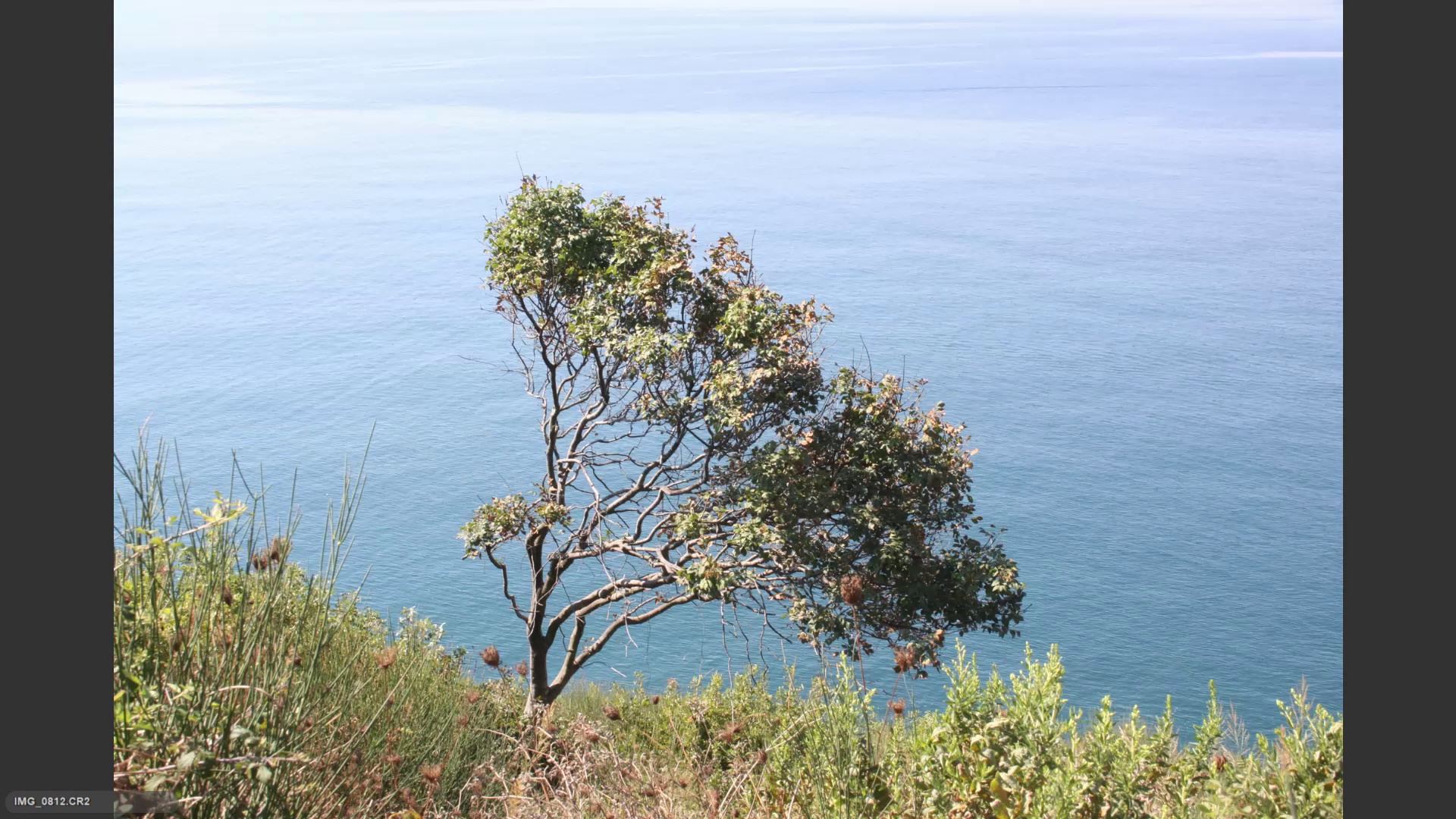 
key(ArrowRight)
 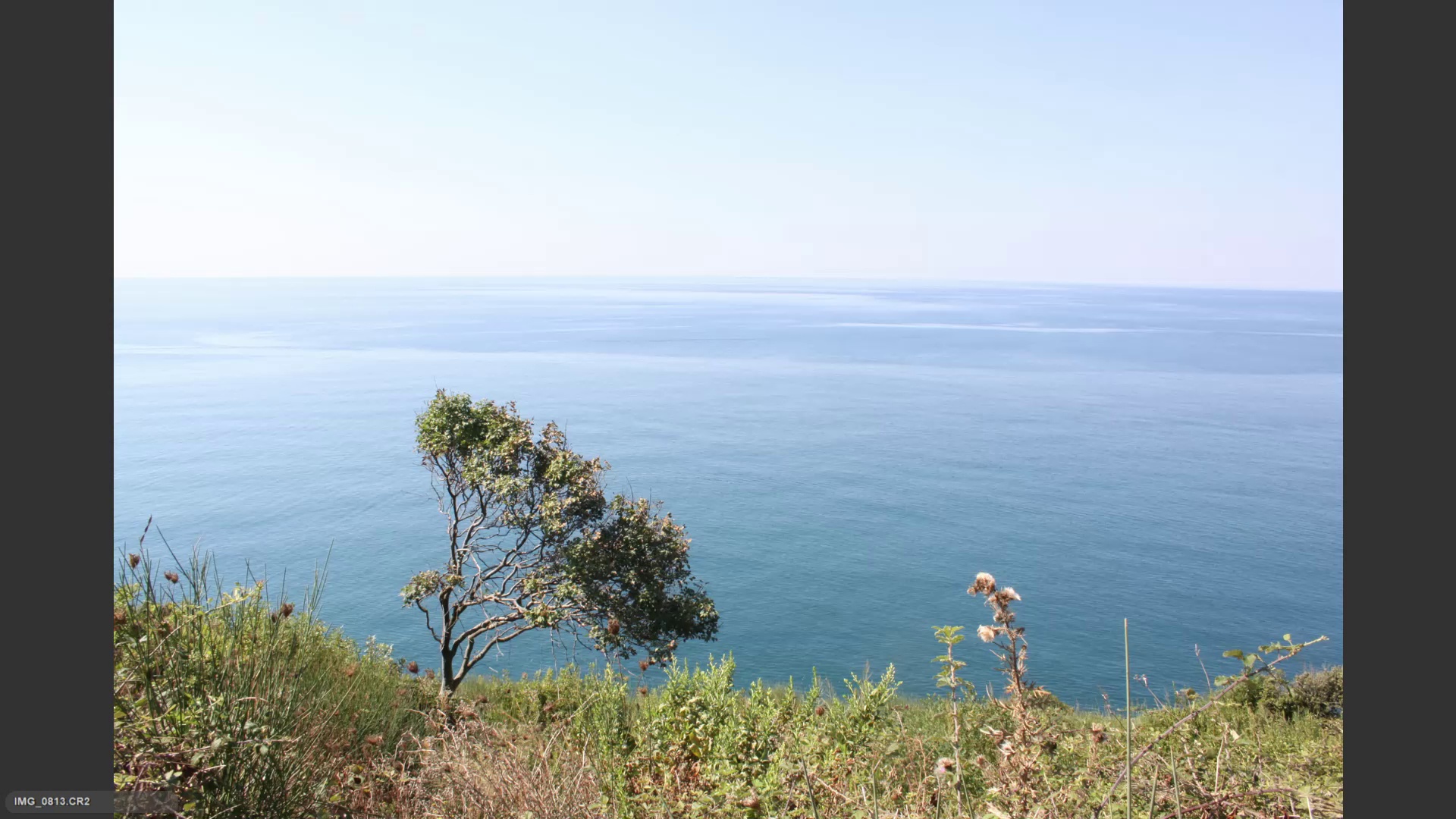 
key(ArrowLeft)
 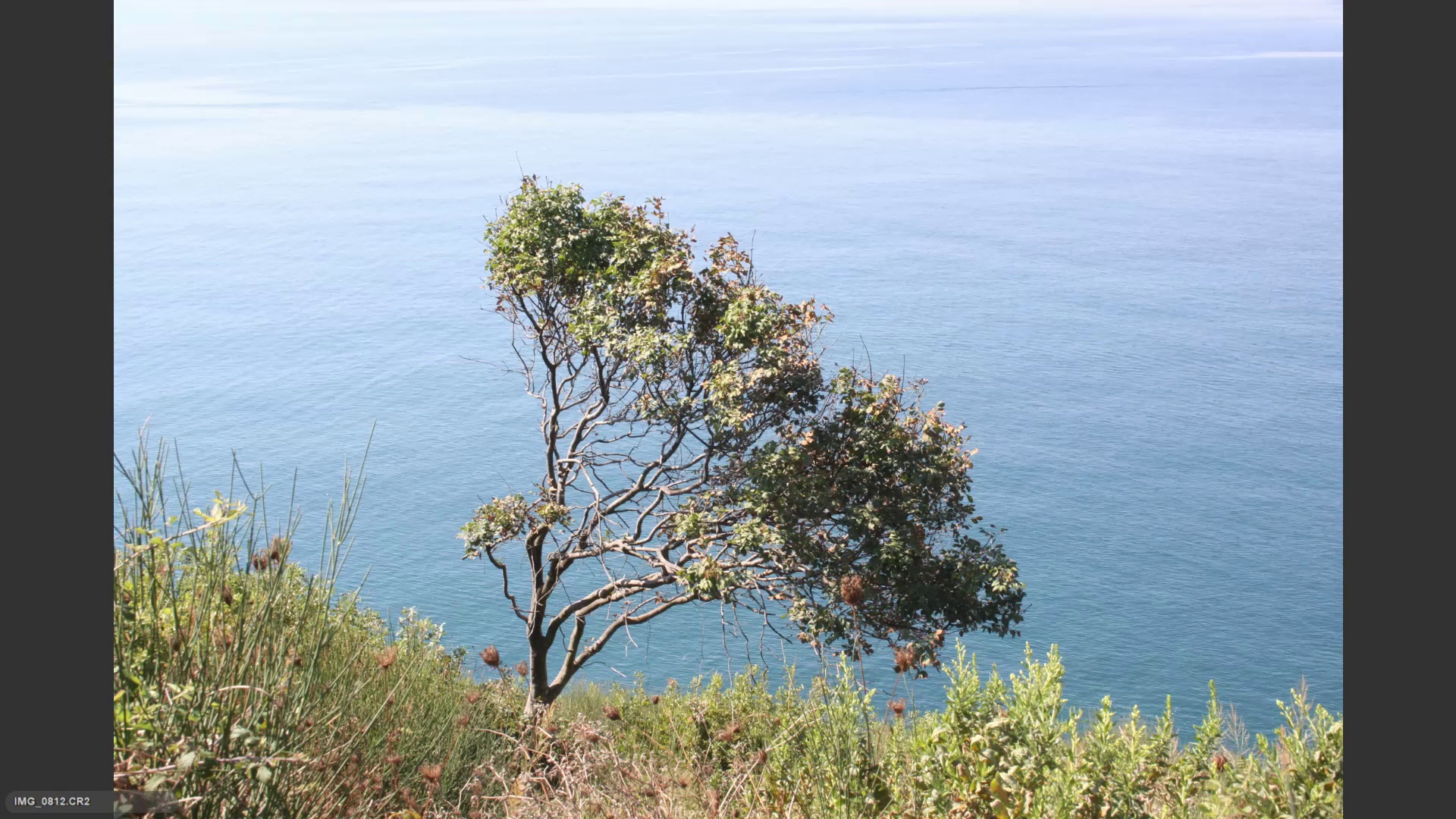 
key(6)
 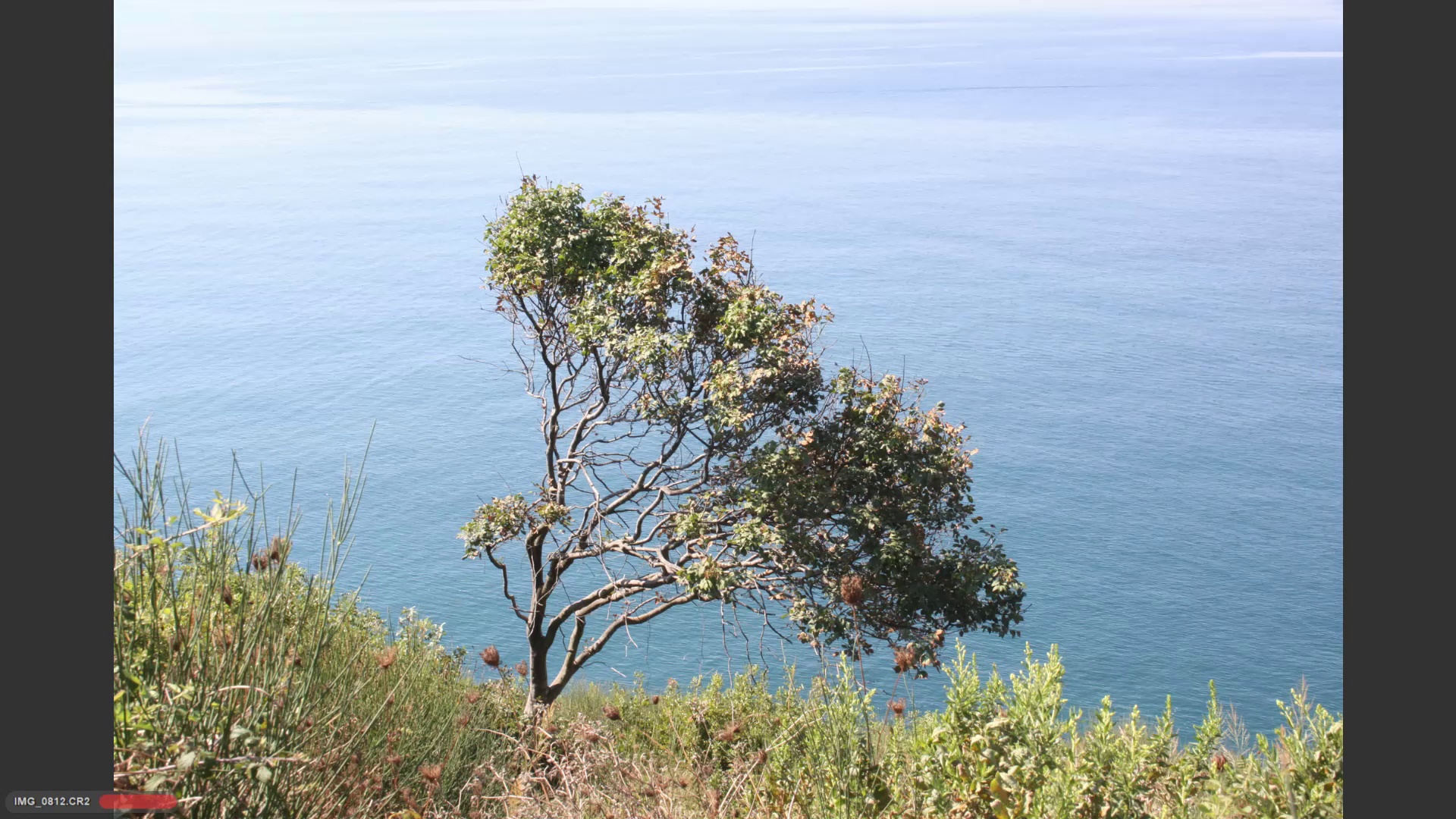 
key(ArrowRight)
 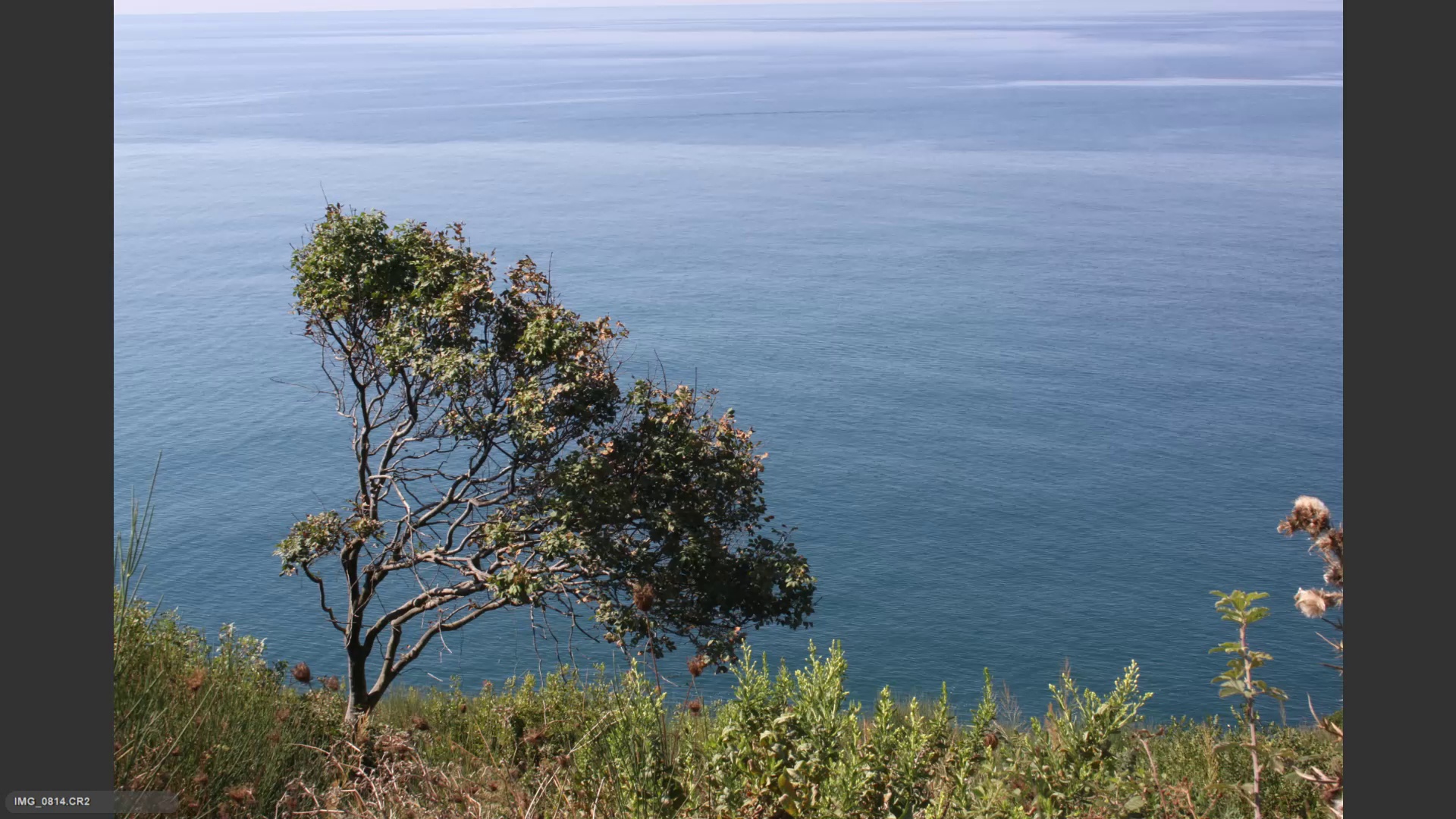 
key(ArrowRight)
 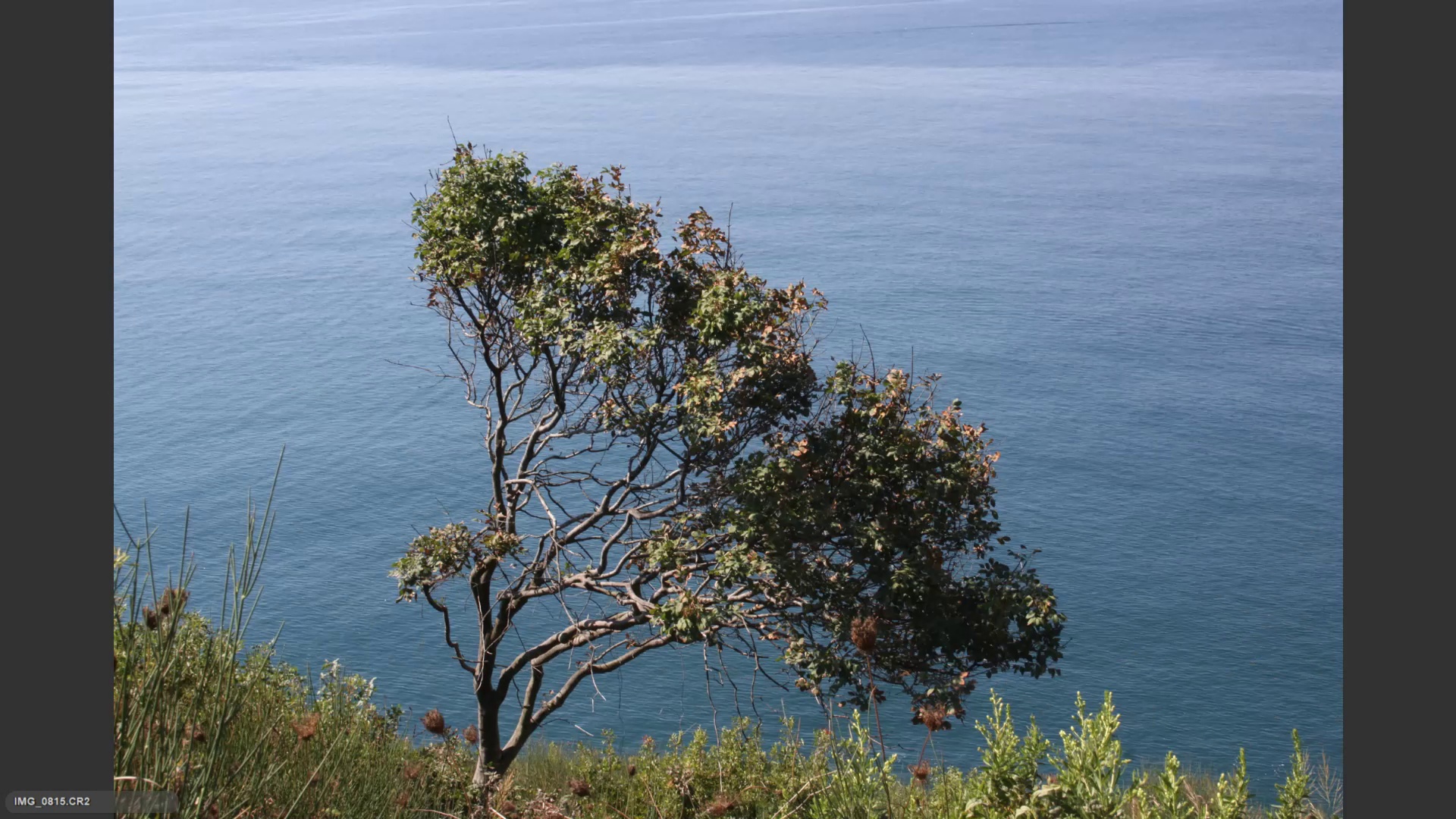 
key(ArrowLeft)
 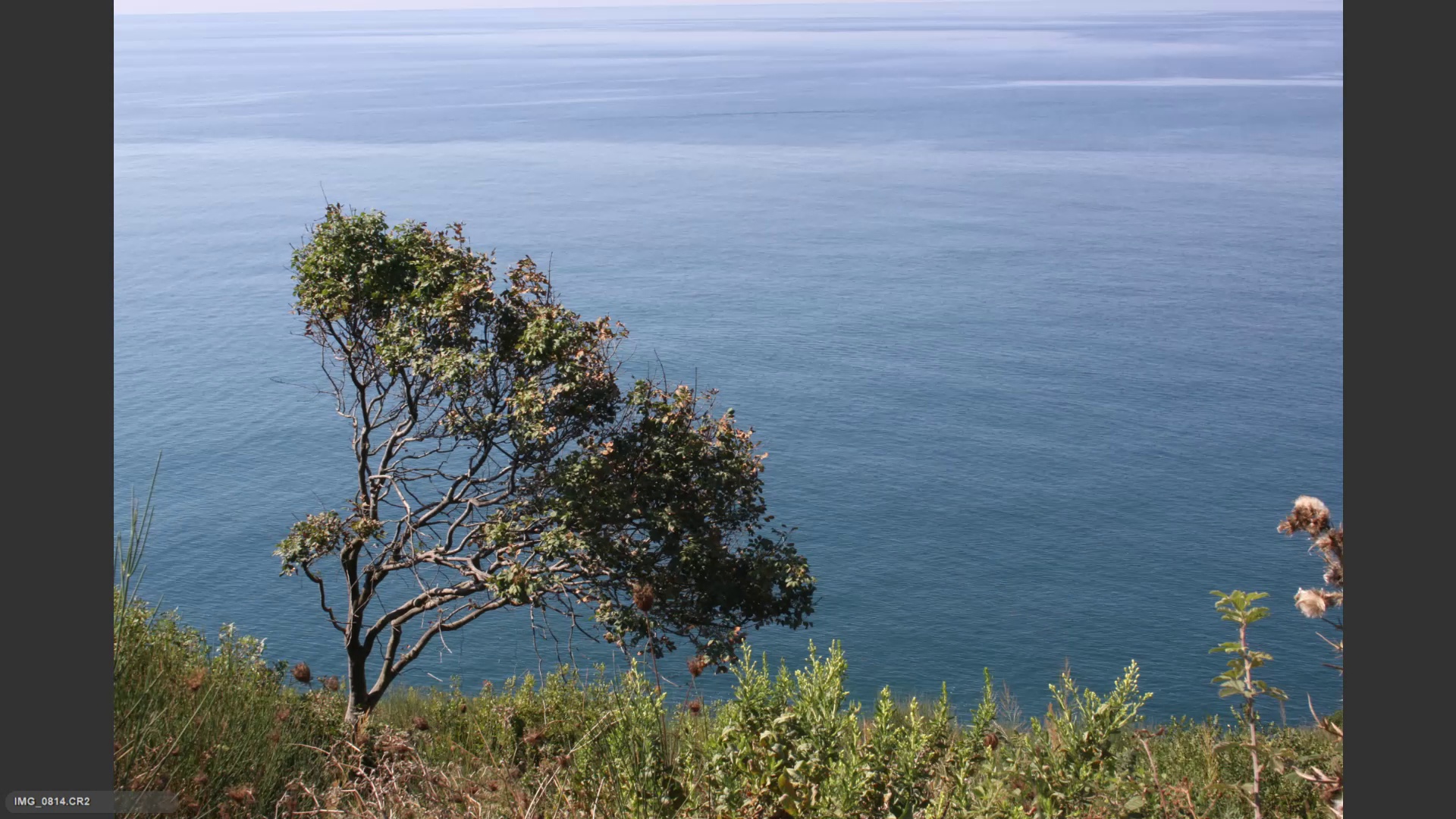 
key(ArrowRight)
 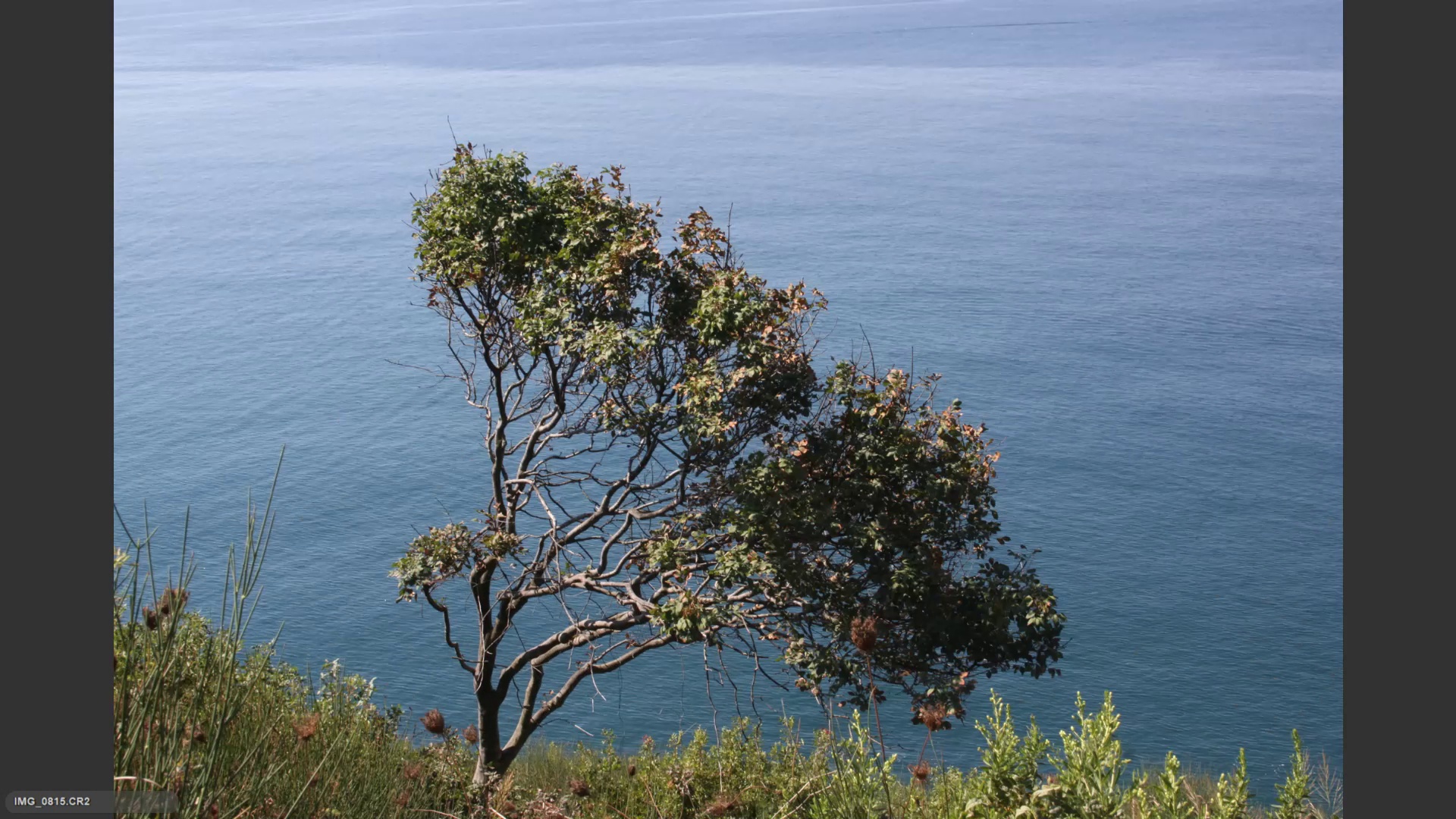 
key(ArrowRight)
 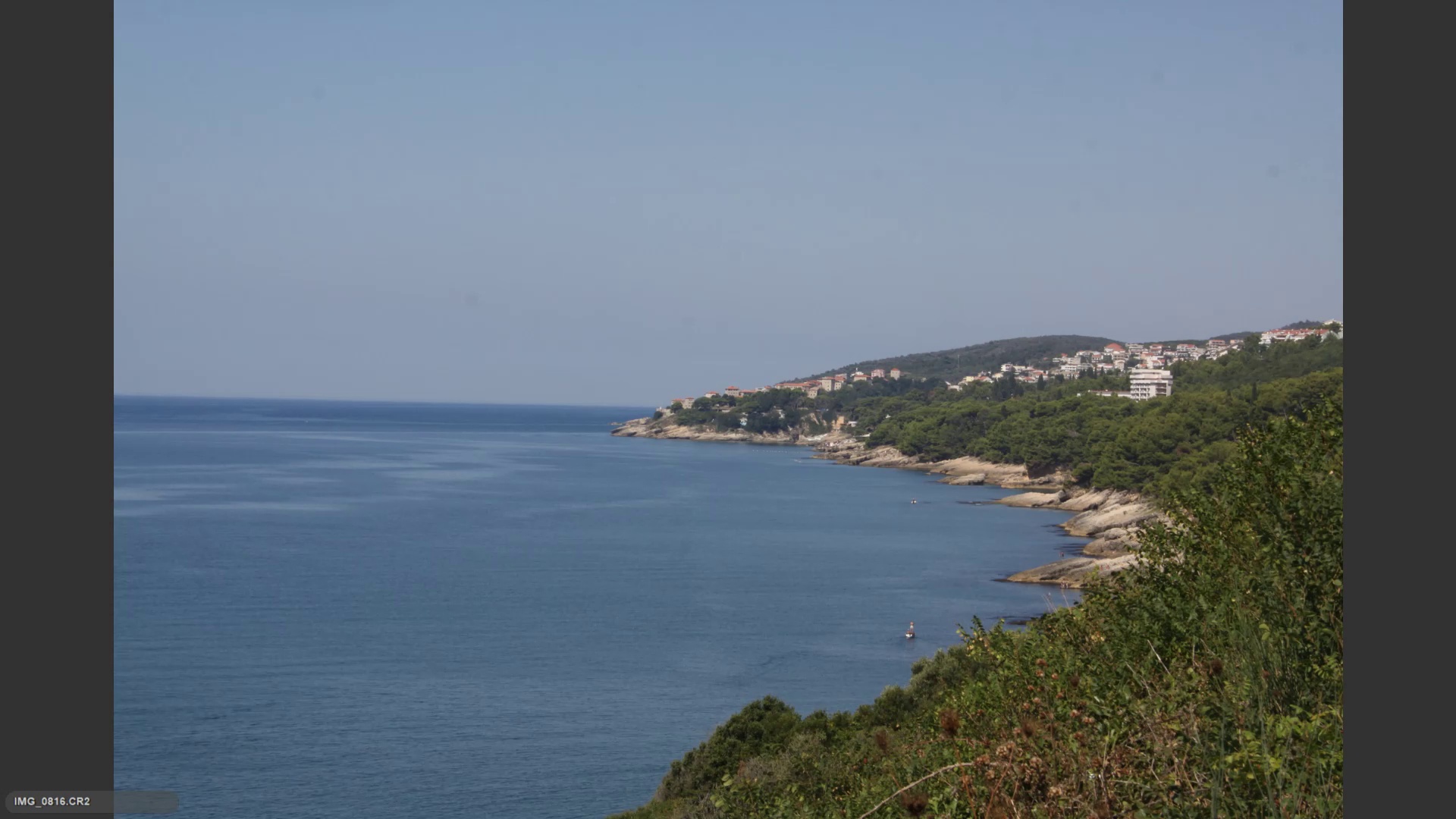 
key(ArrowRight)
 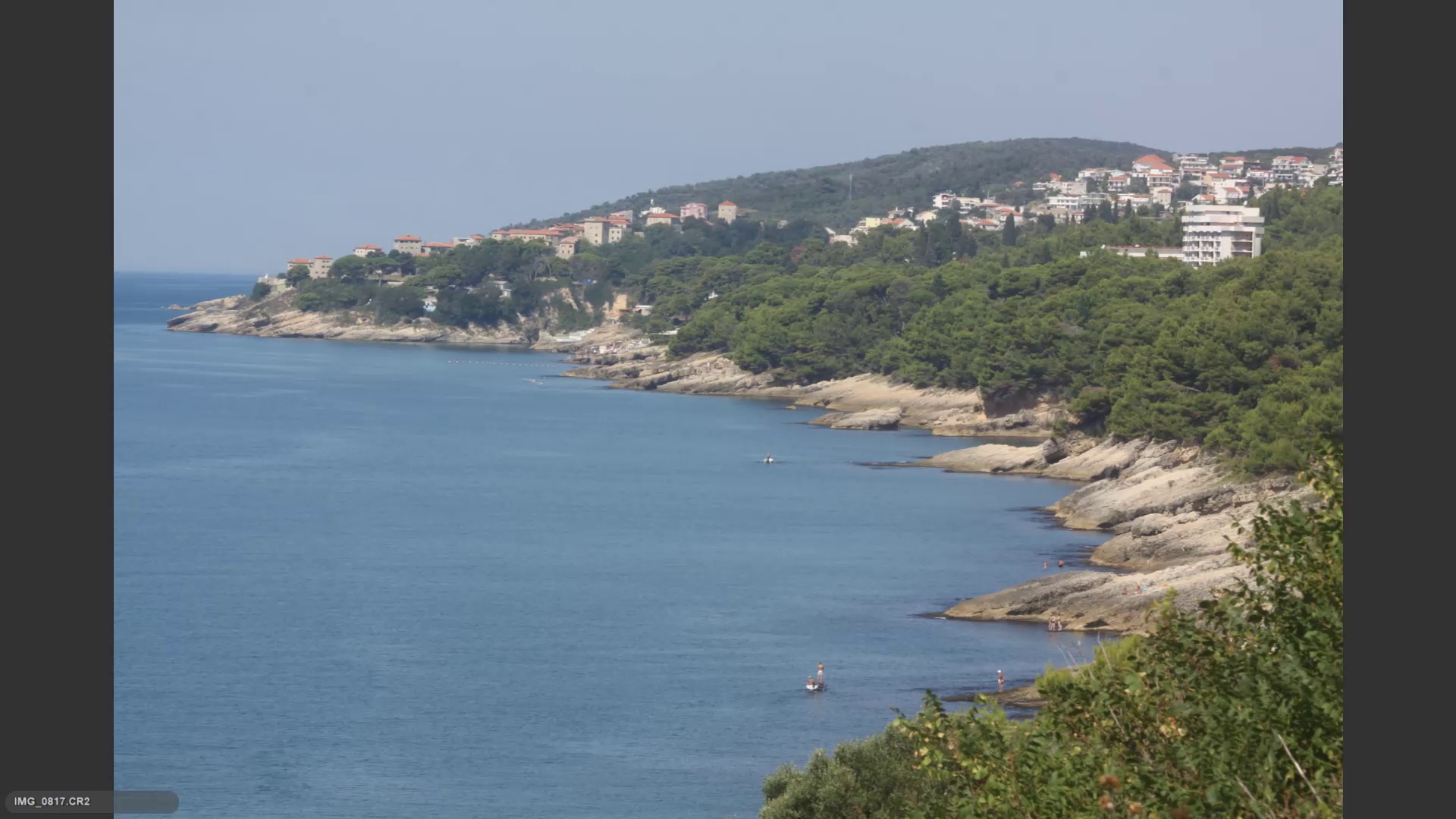 
key(6)
 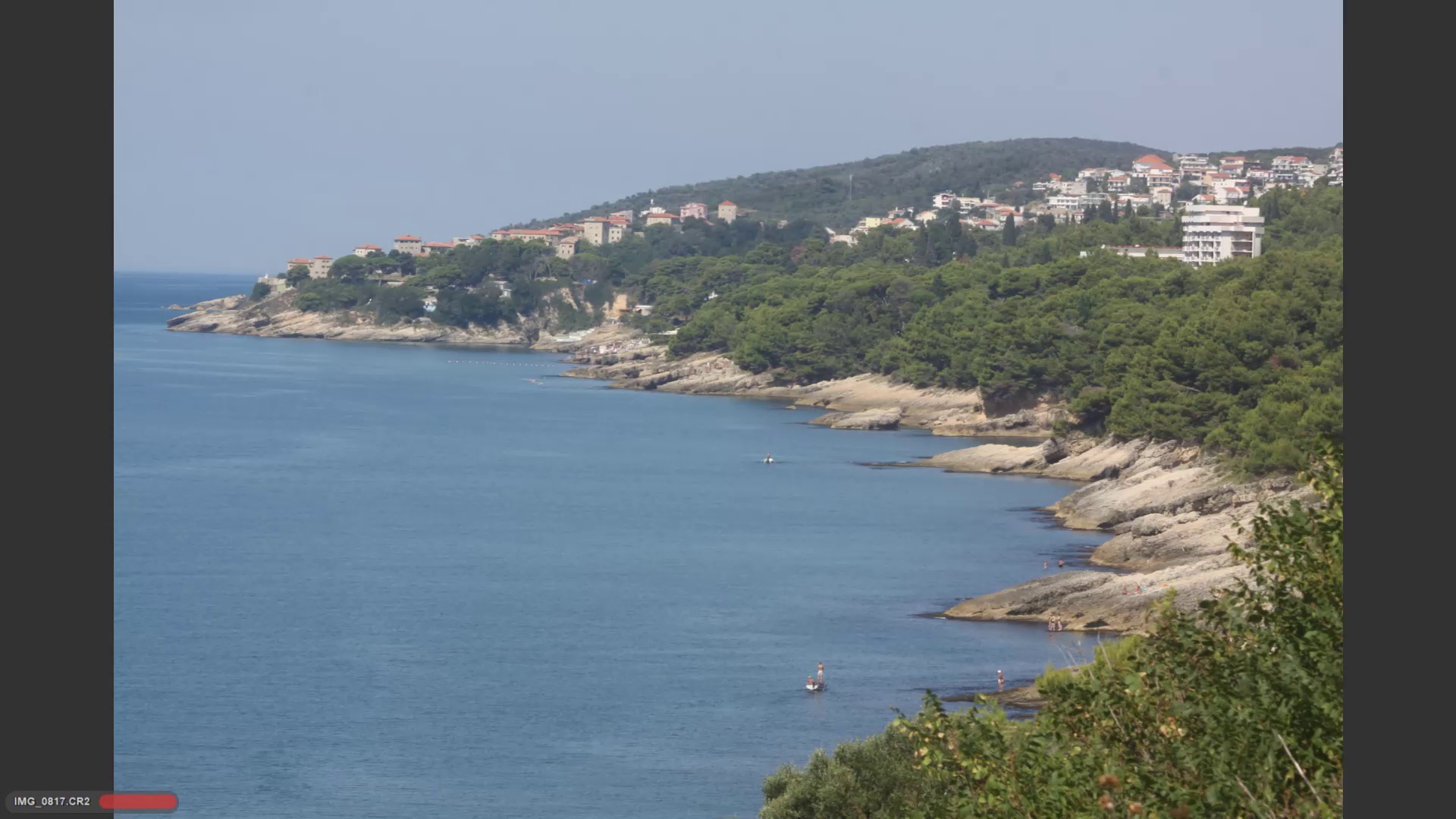 
key(ArrowRight)
 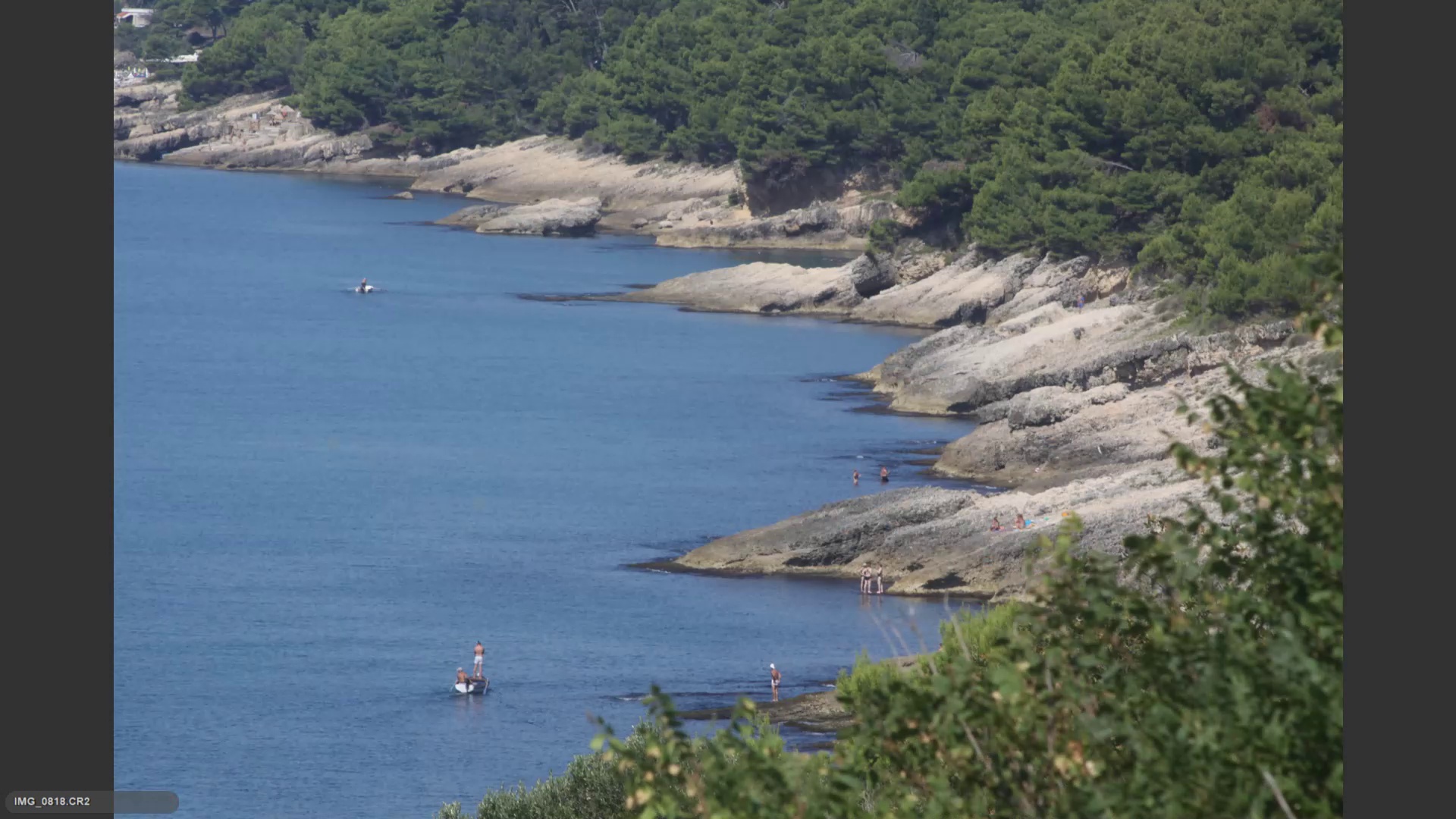 
key(6)
 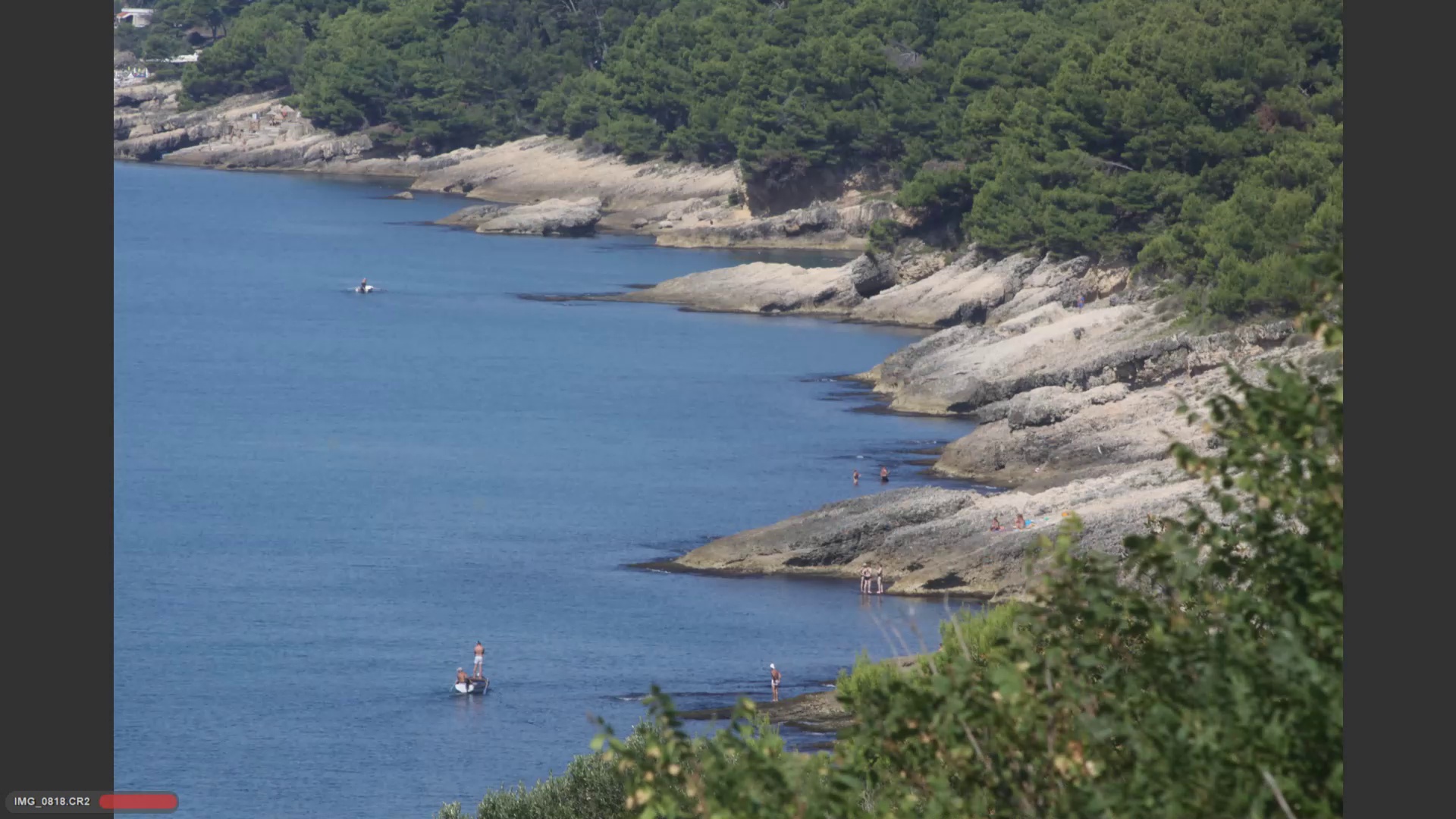 
key(ArrowRight)
 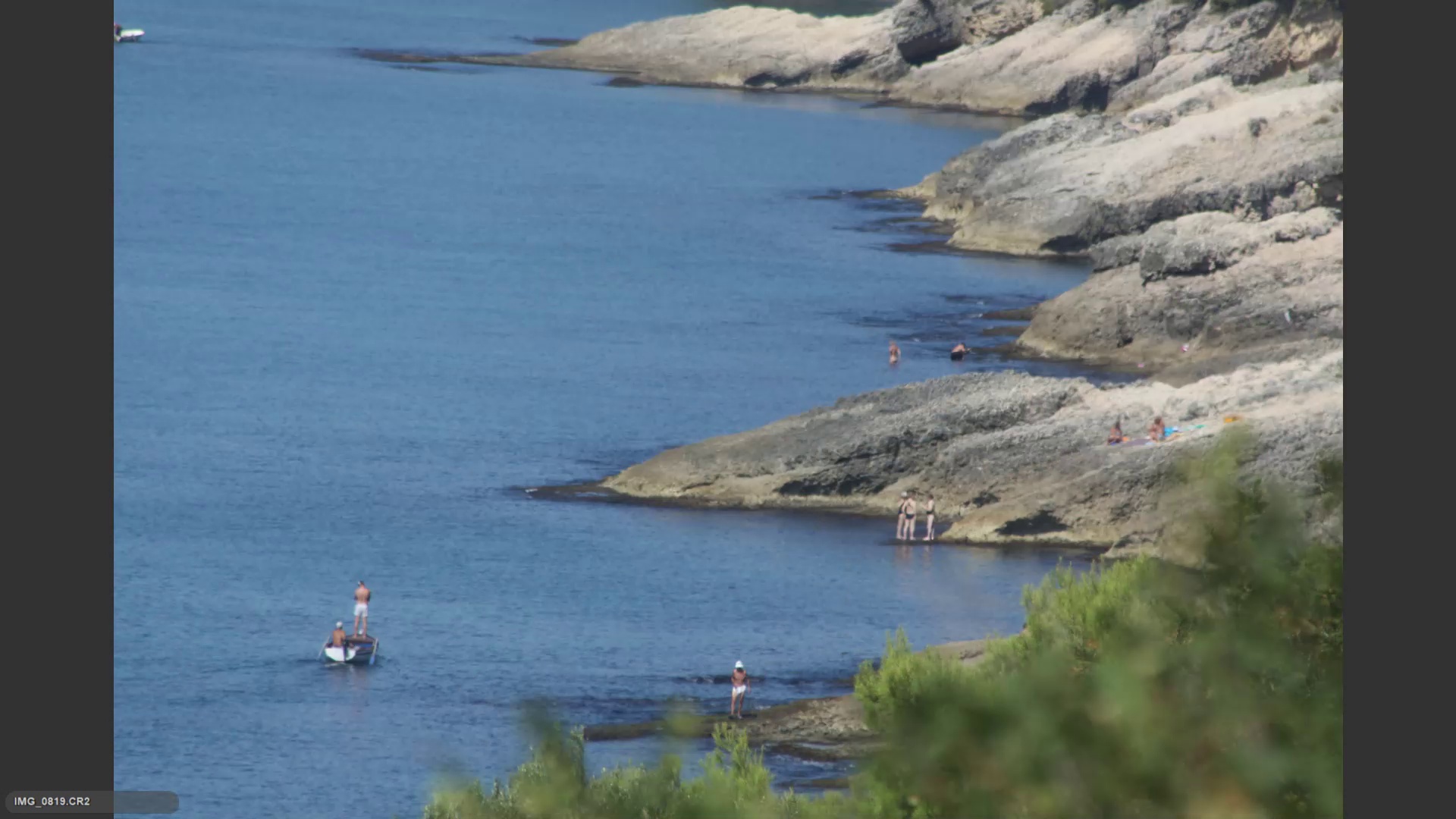 
key(ArrowRight)
 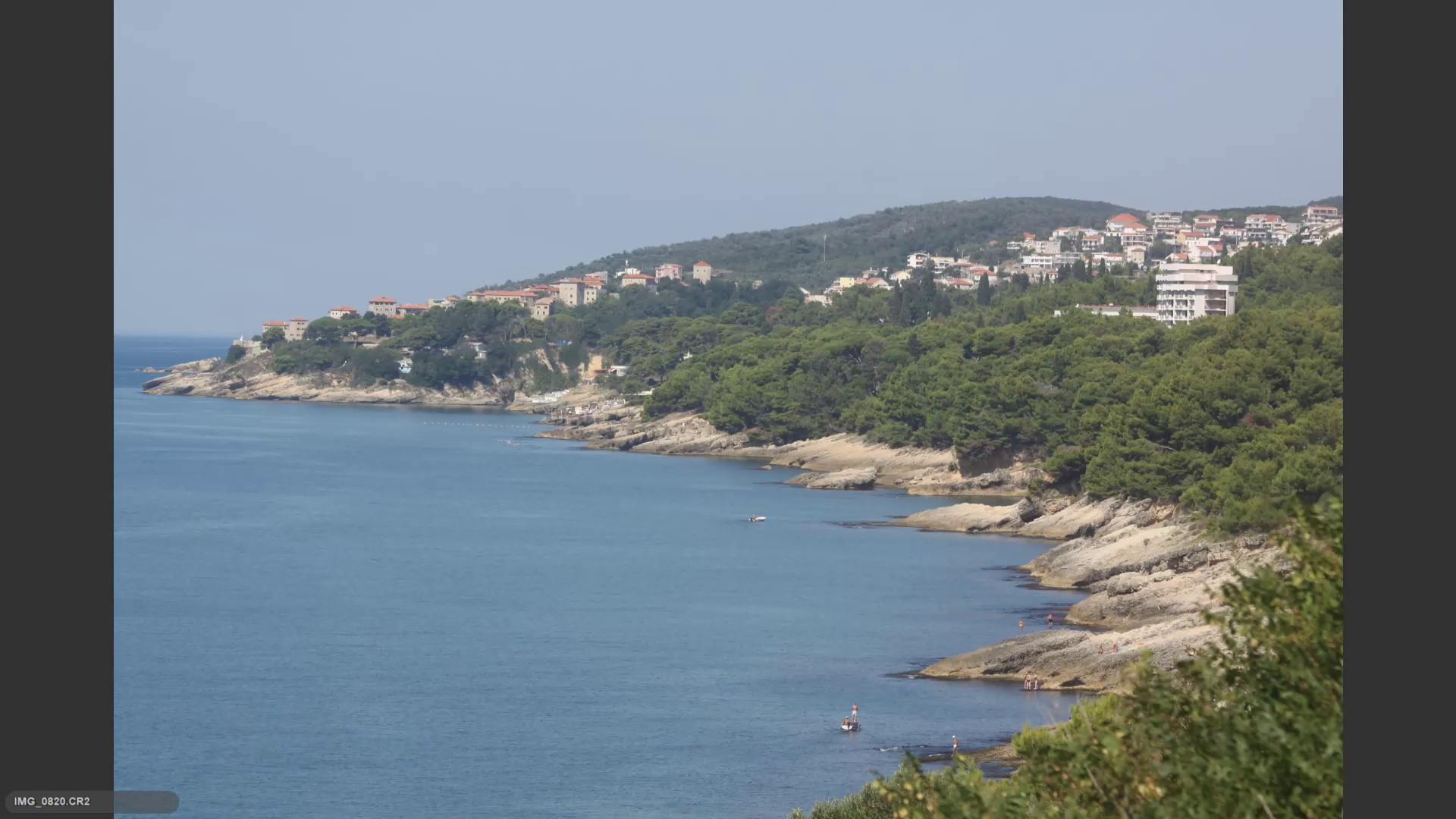 
key(ArrowRight)
 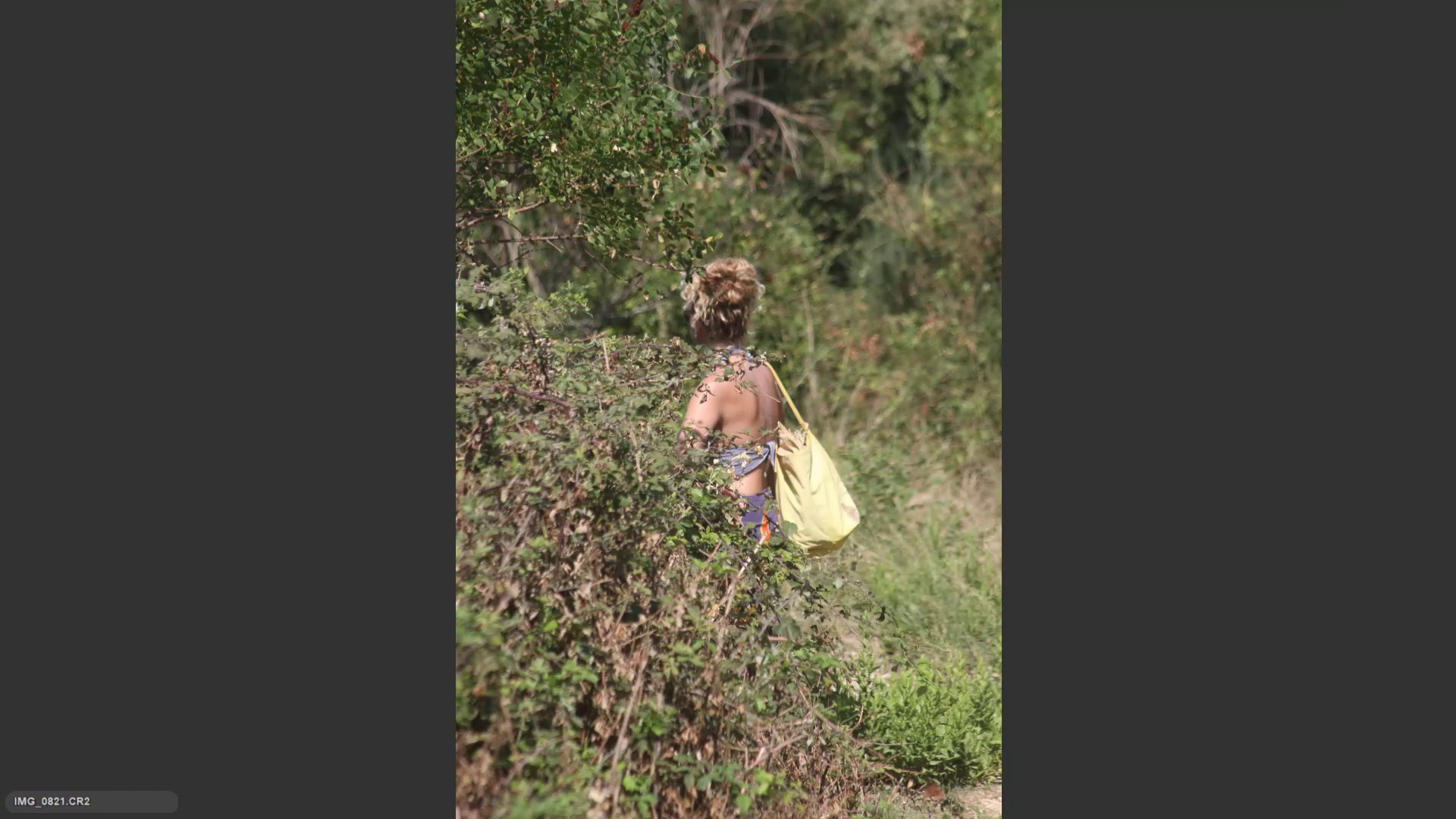 
key(ArrowLeft)
 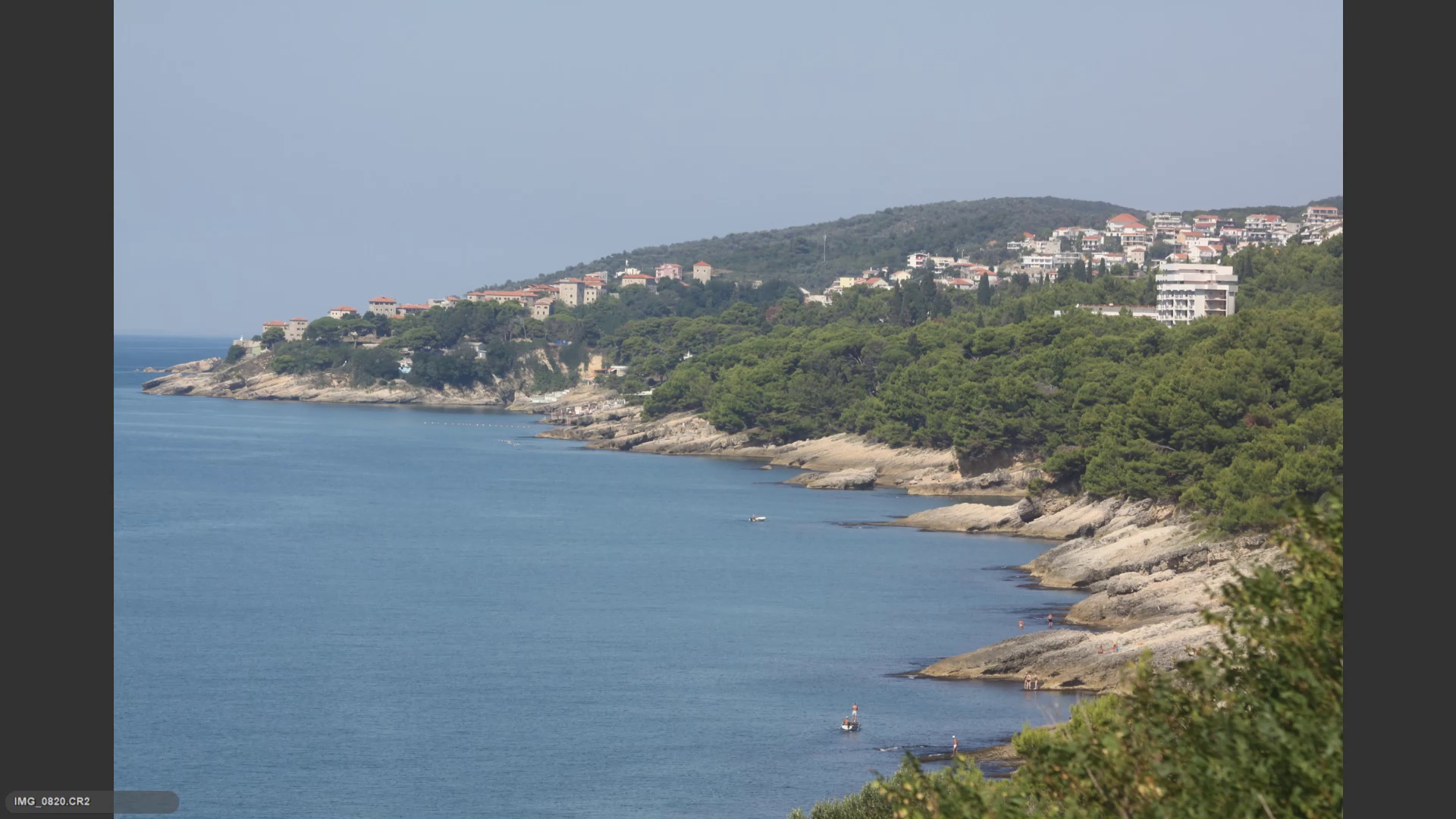 
key(6)
 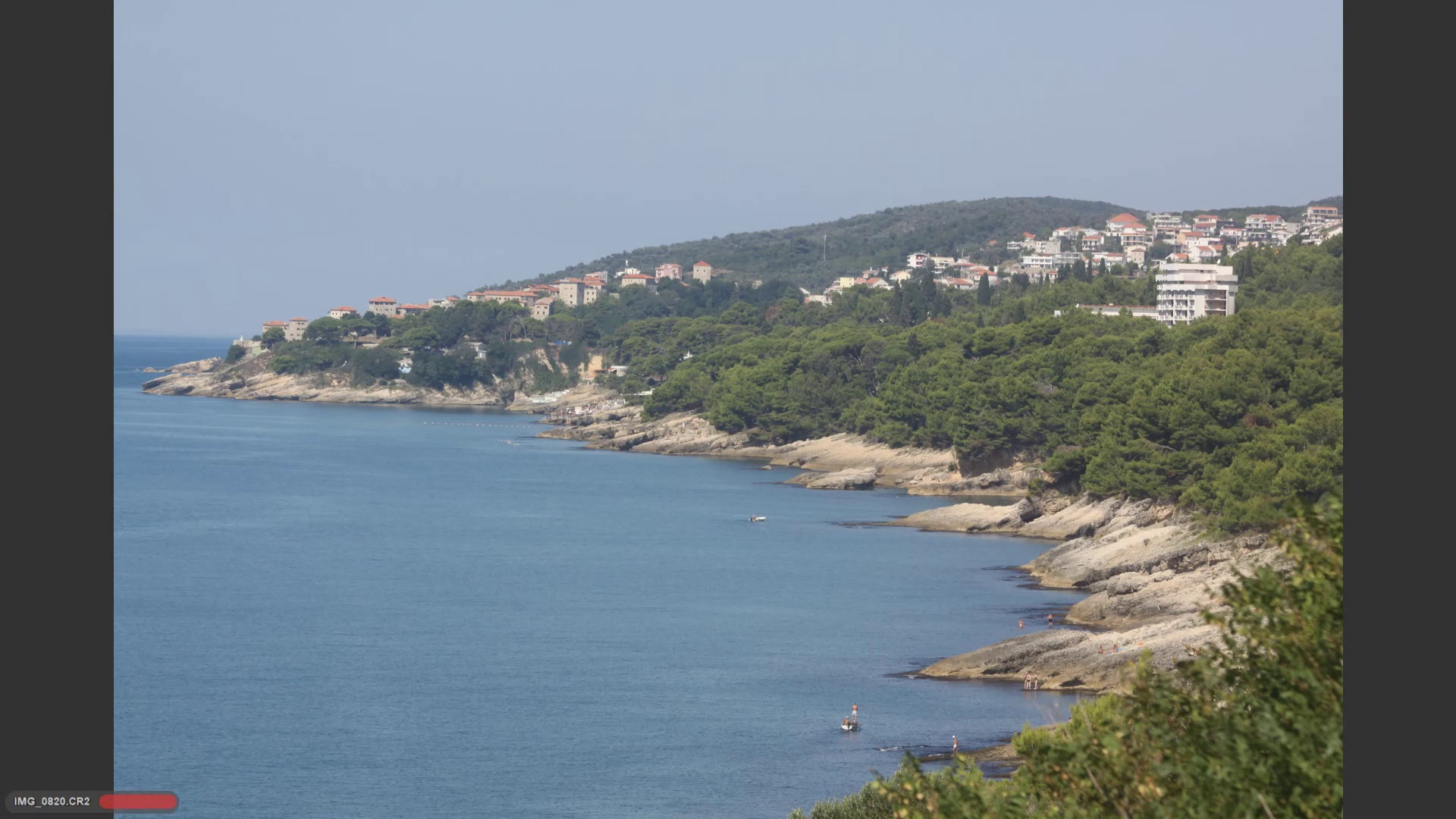 
key(ArrowRight)
 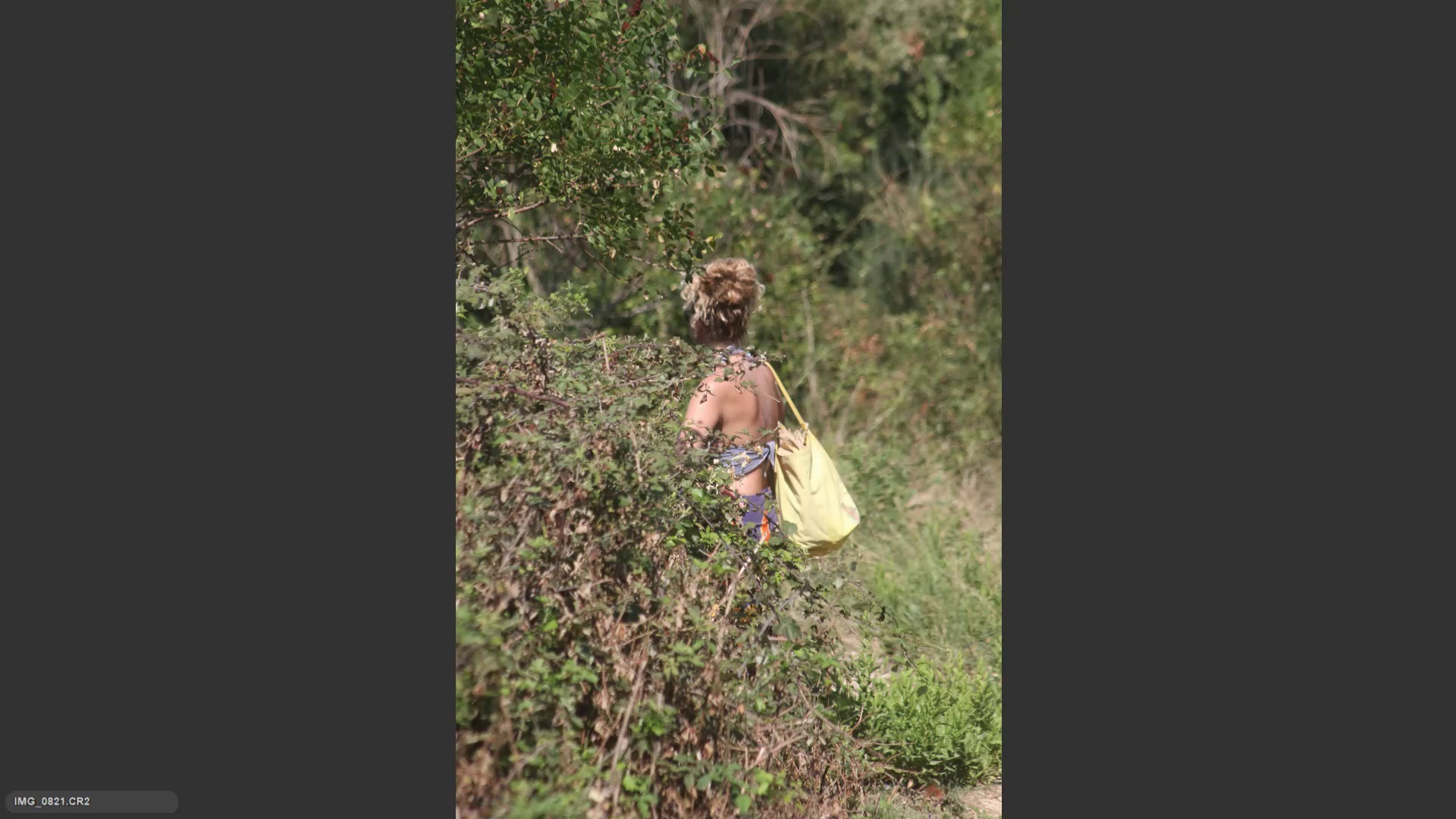 
key(ArrowRight)
 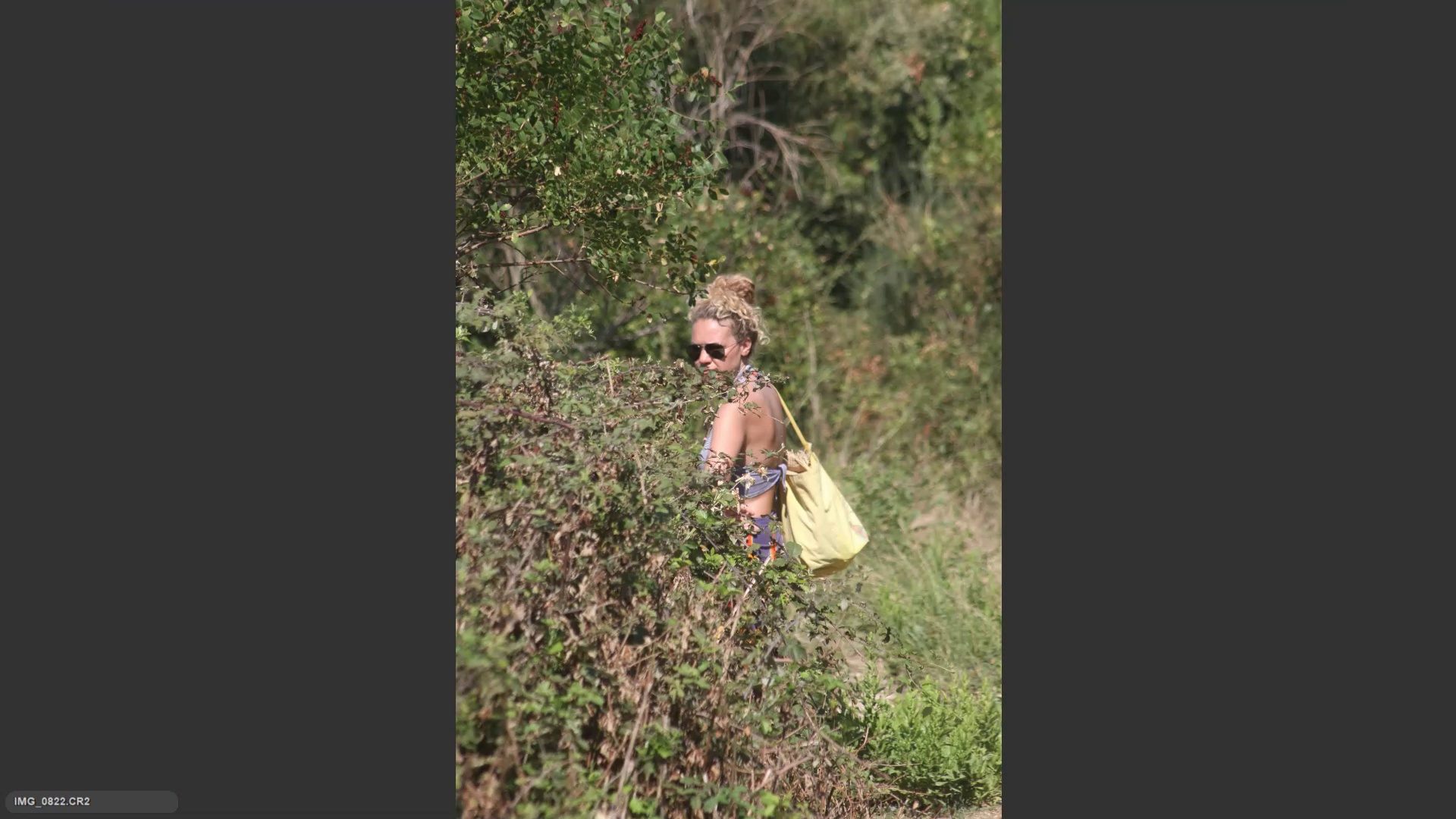 
key(ArrowRight)
 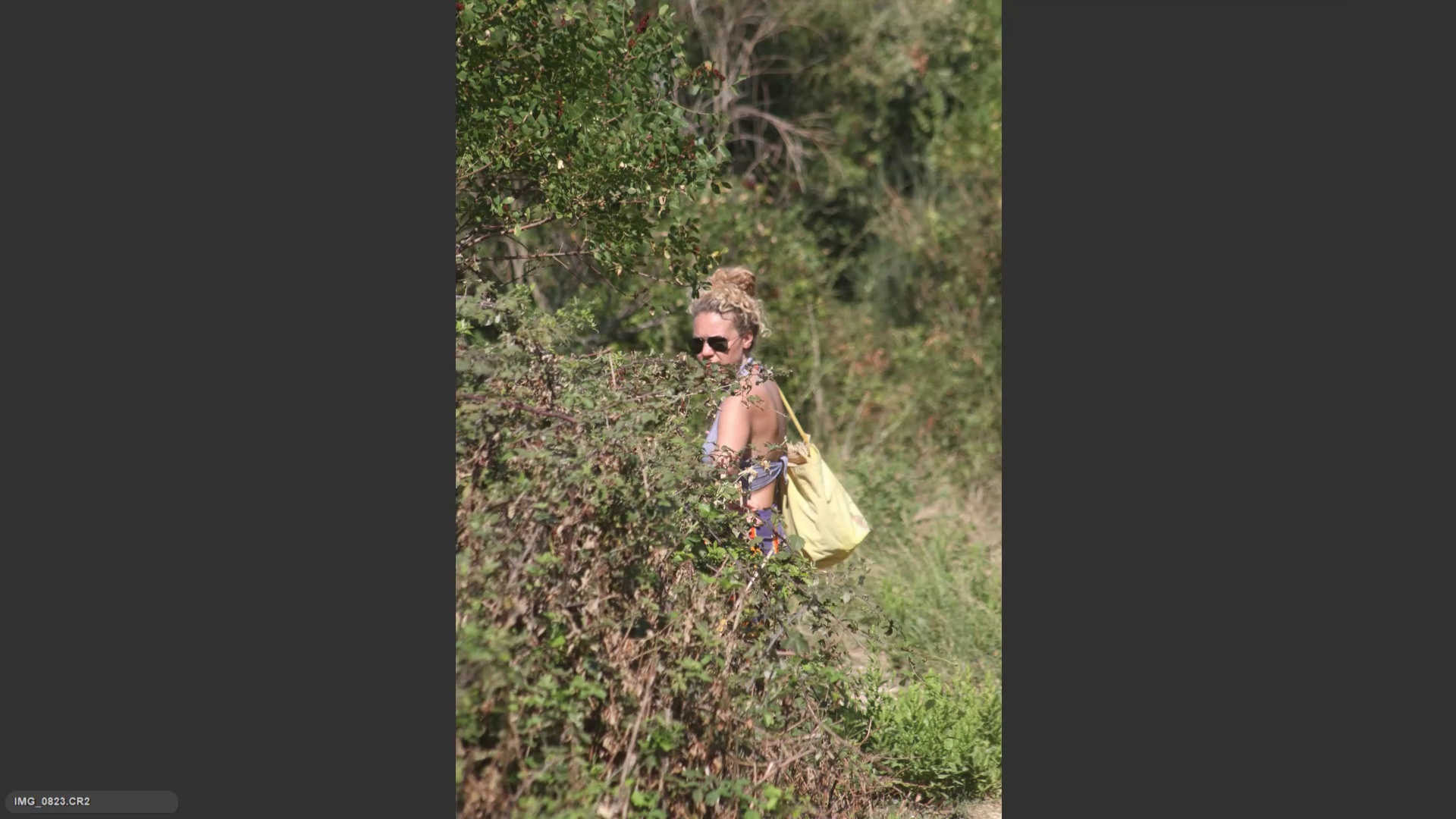 
key(ArrowRight)
 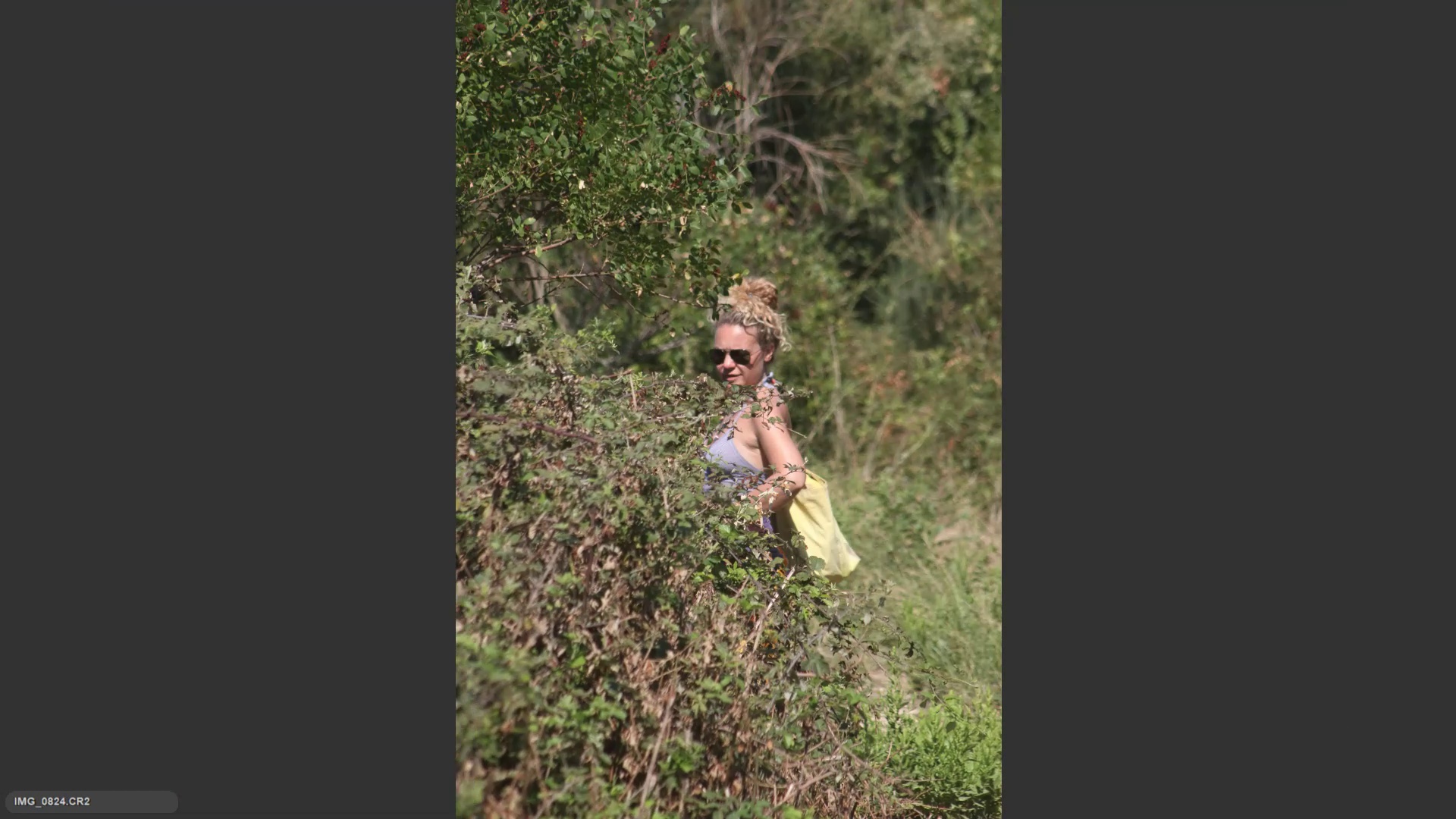 
key(6)
 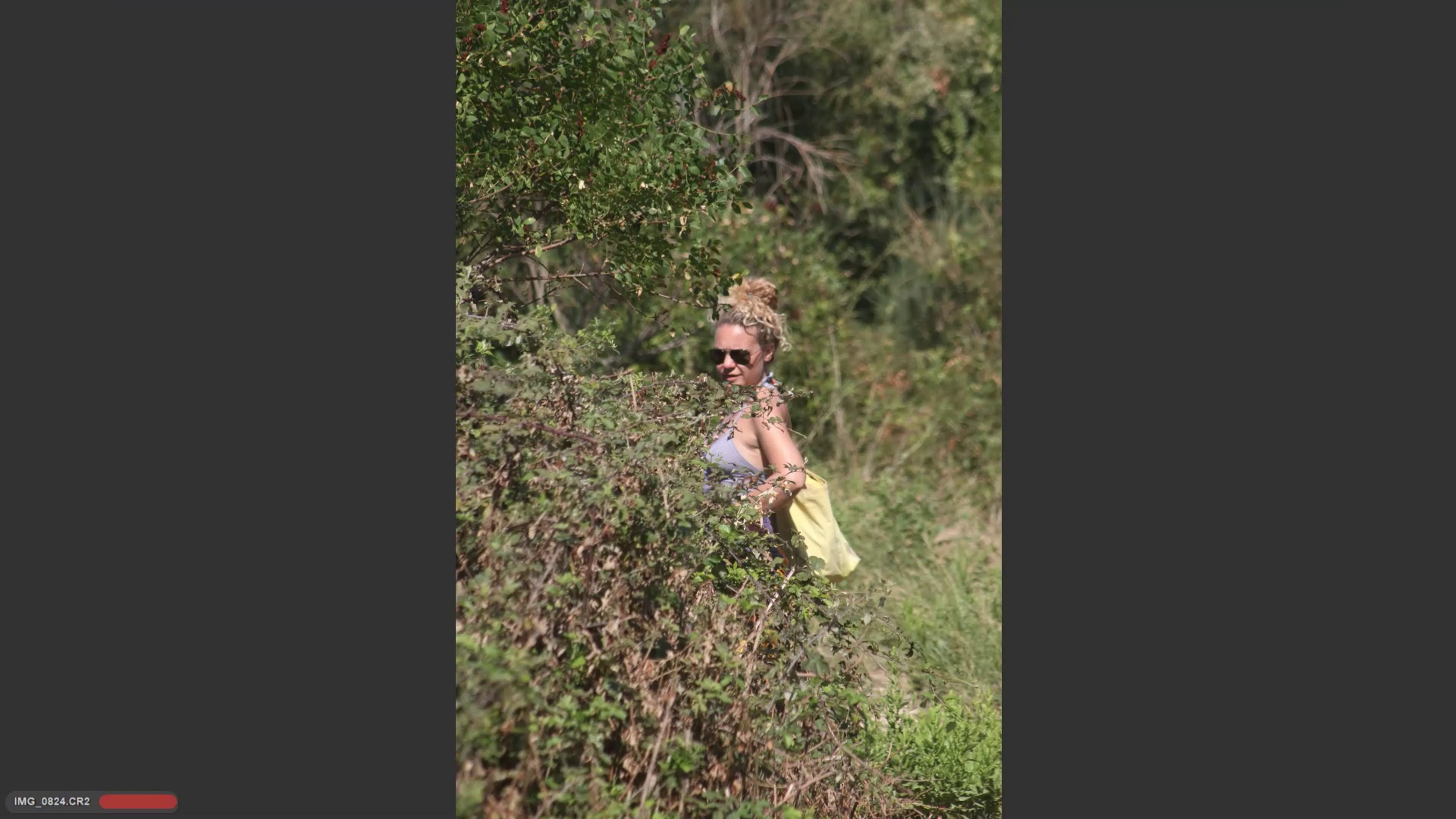 
key(ArrowRight)
 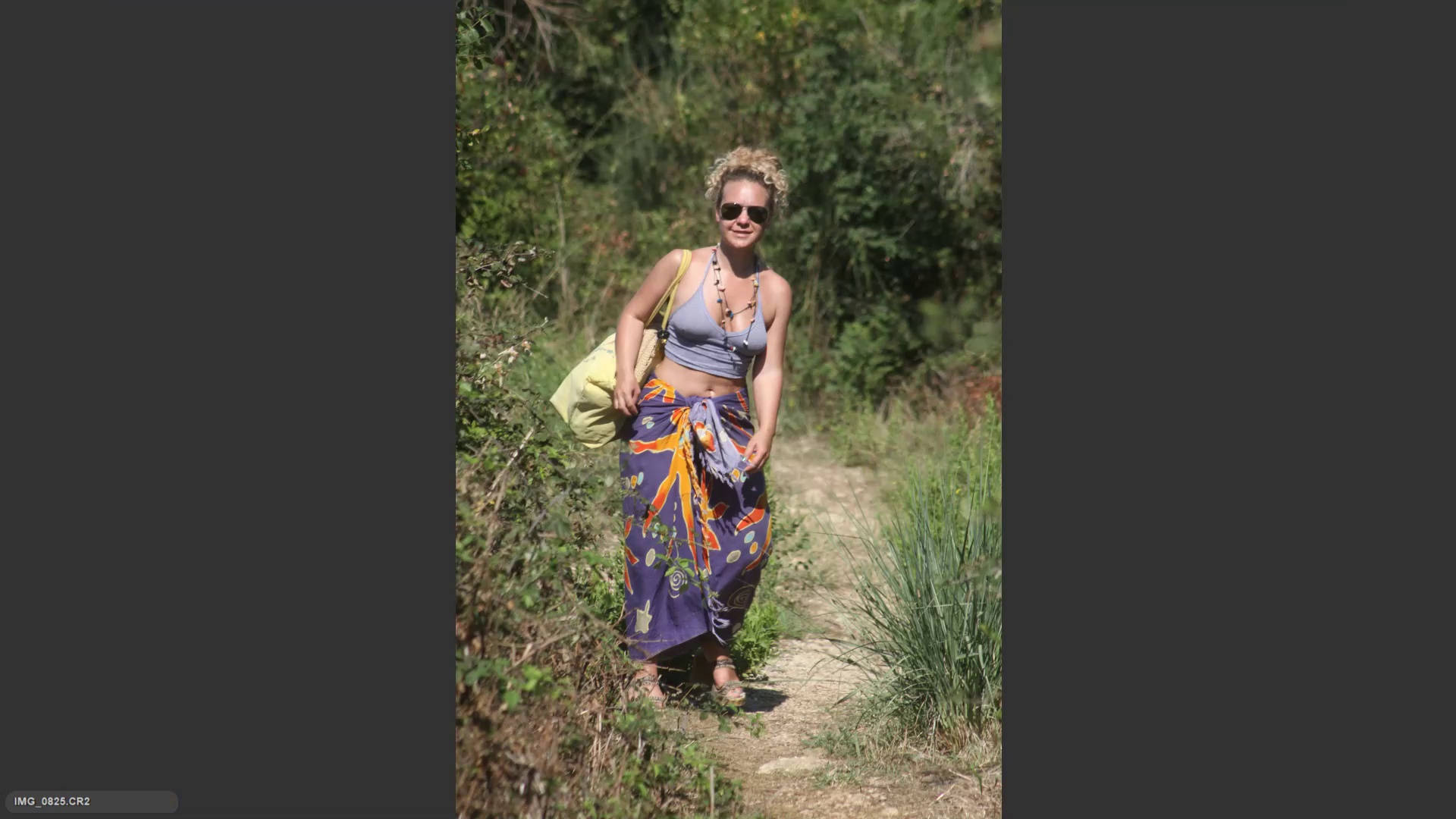 
key(ArrowRight)
 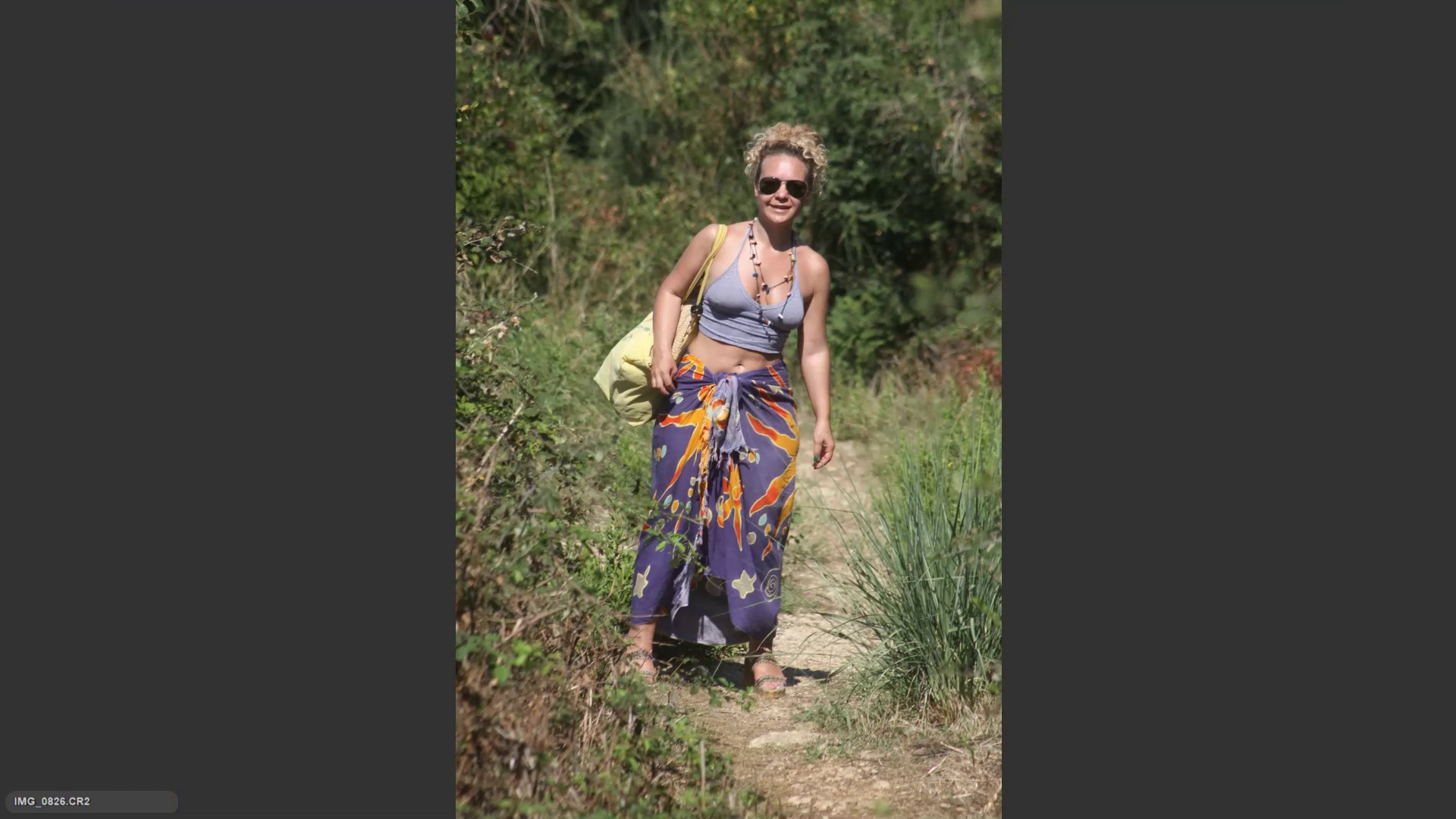 
key(ArrowLeft)
 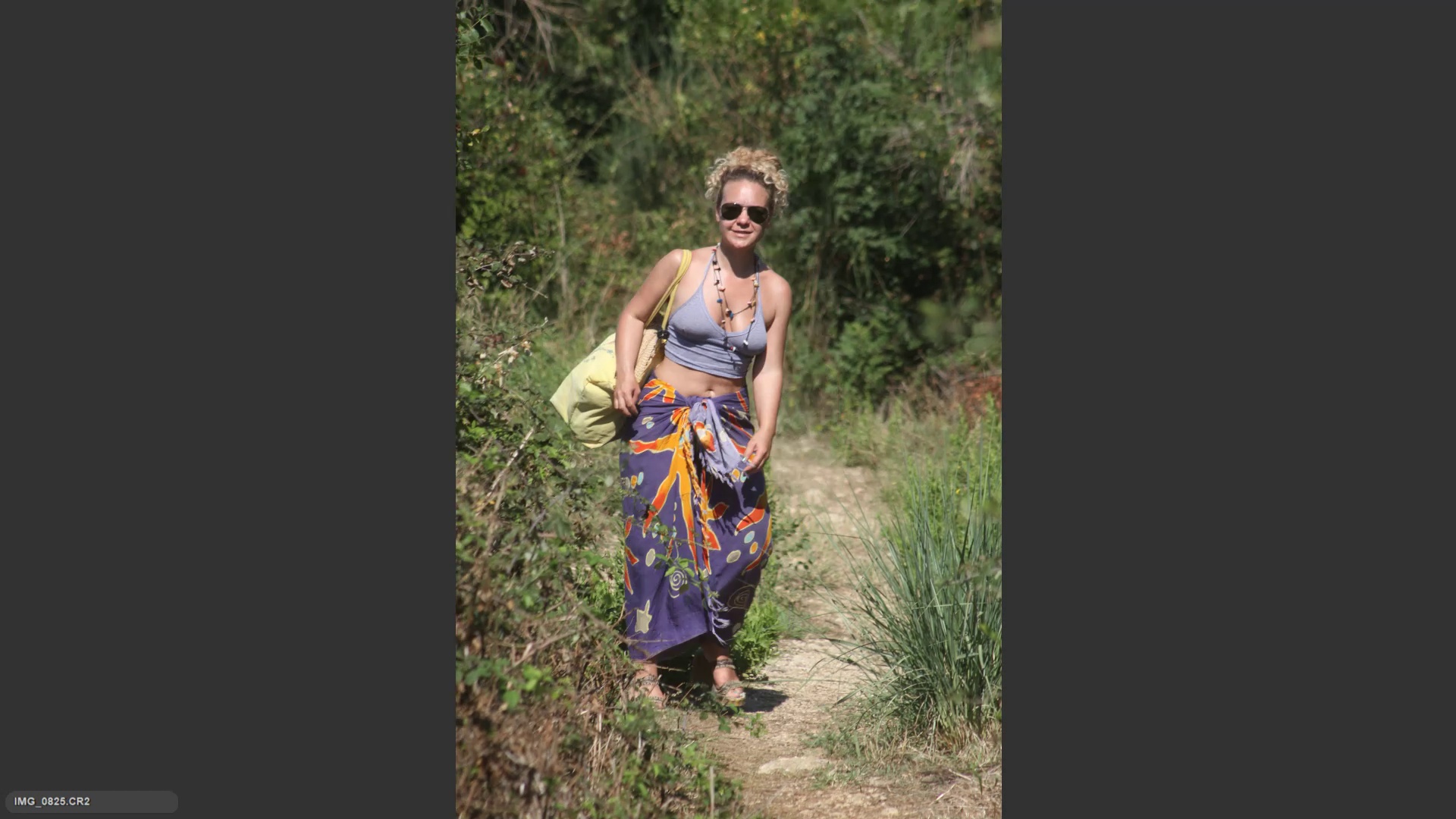 
key(6)
 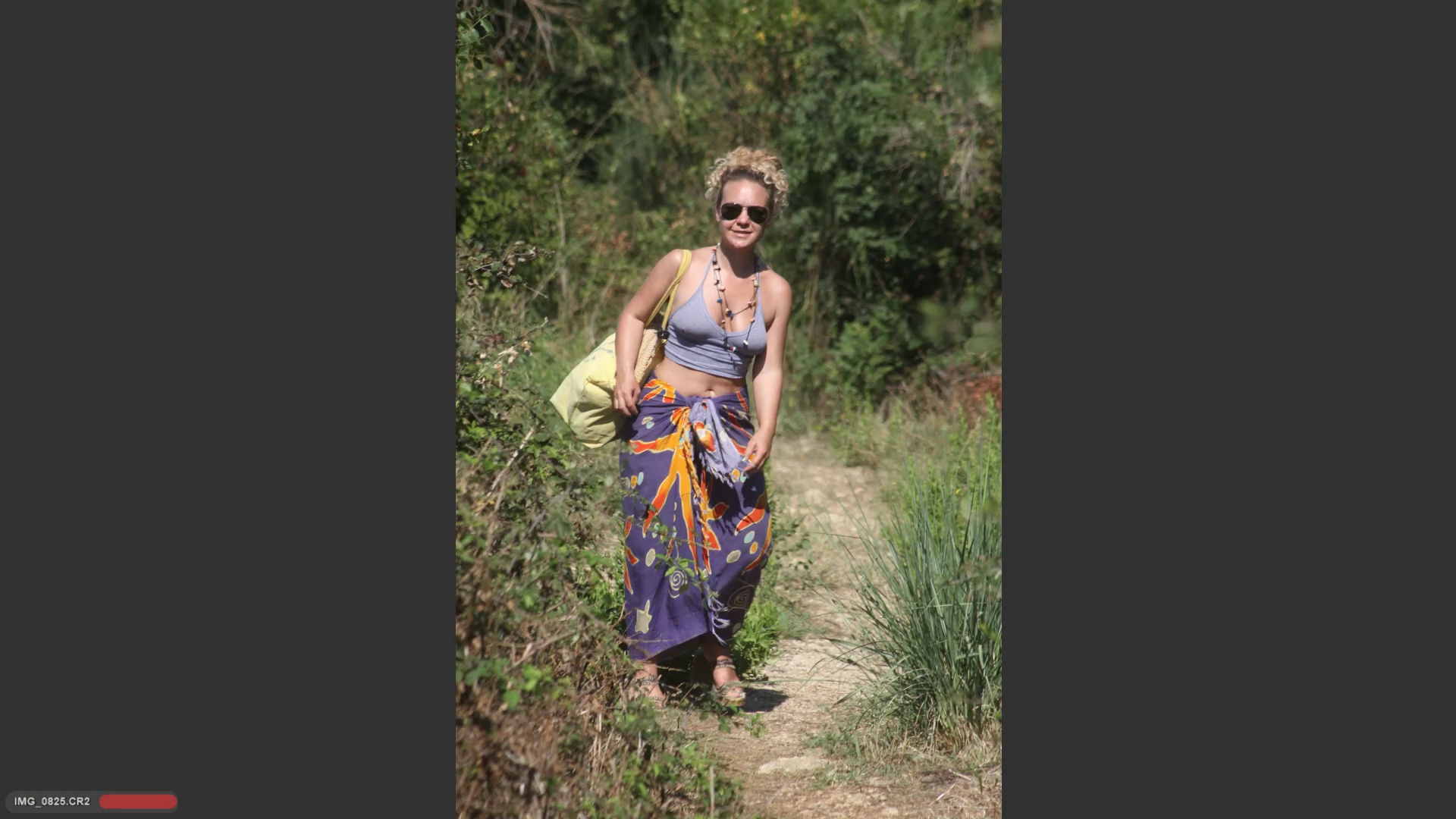 
key(ArrowRight)
 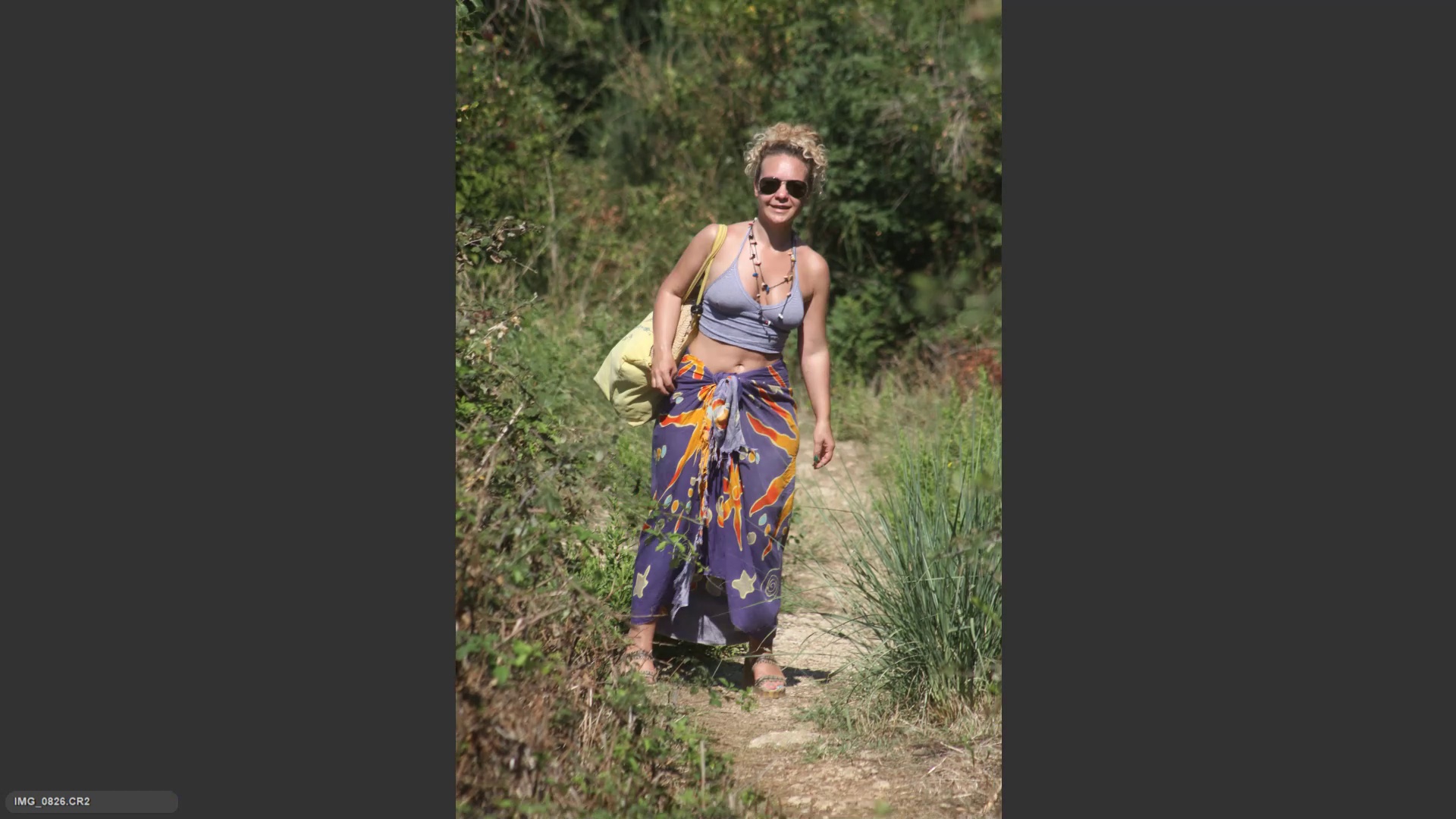 
key(ArrowRight)
 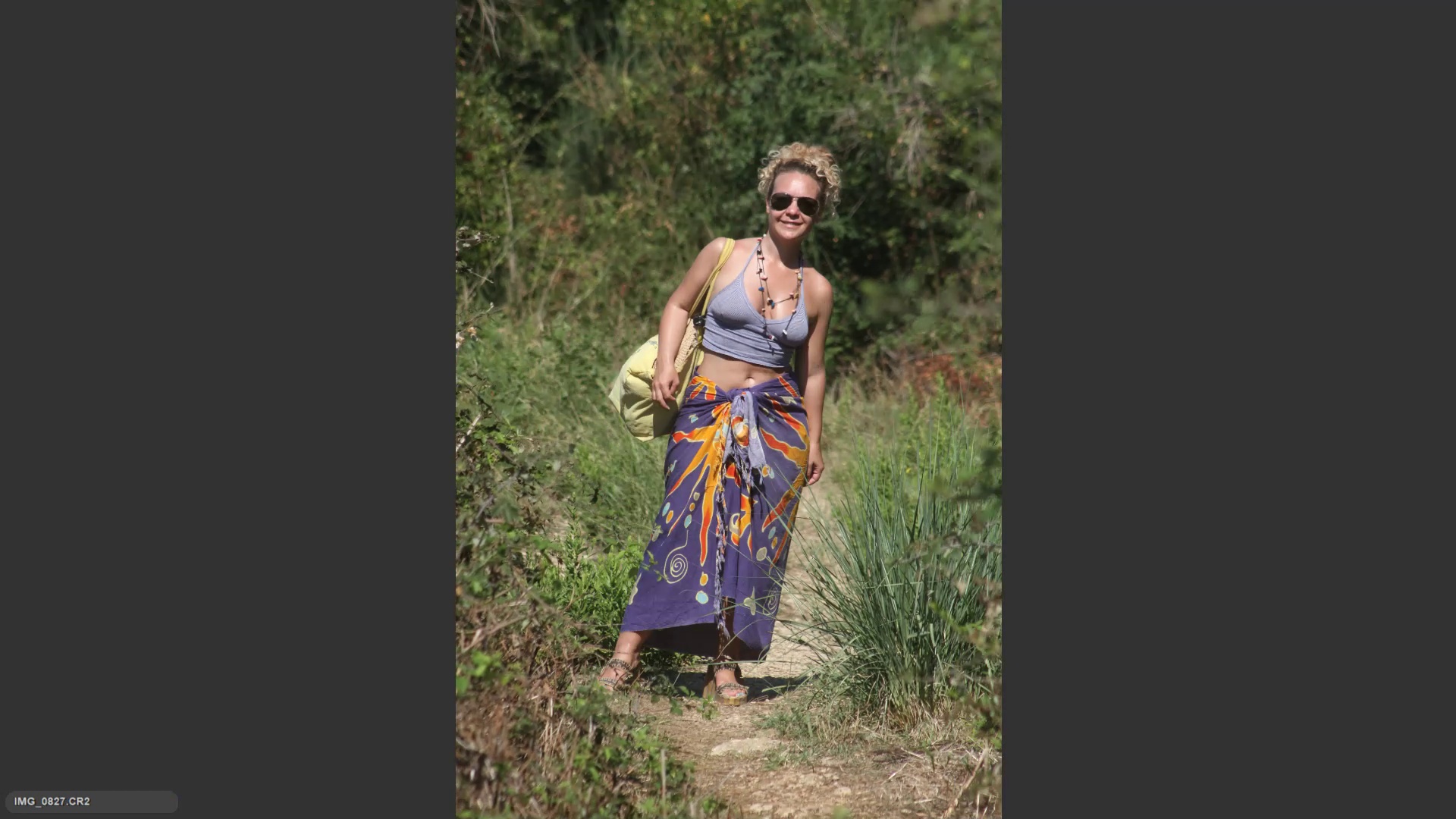 
key(6)
 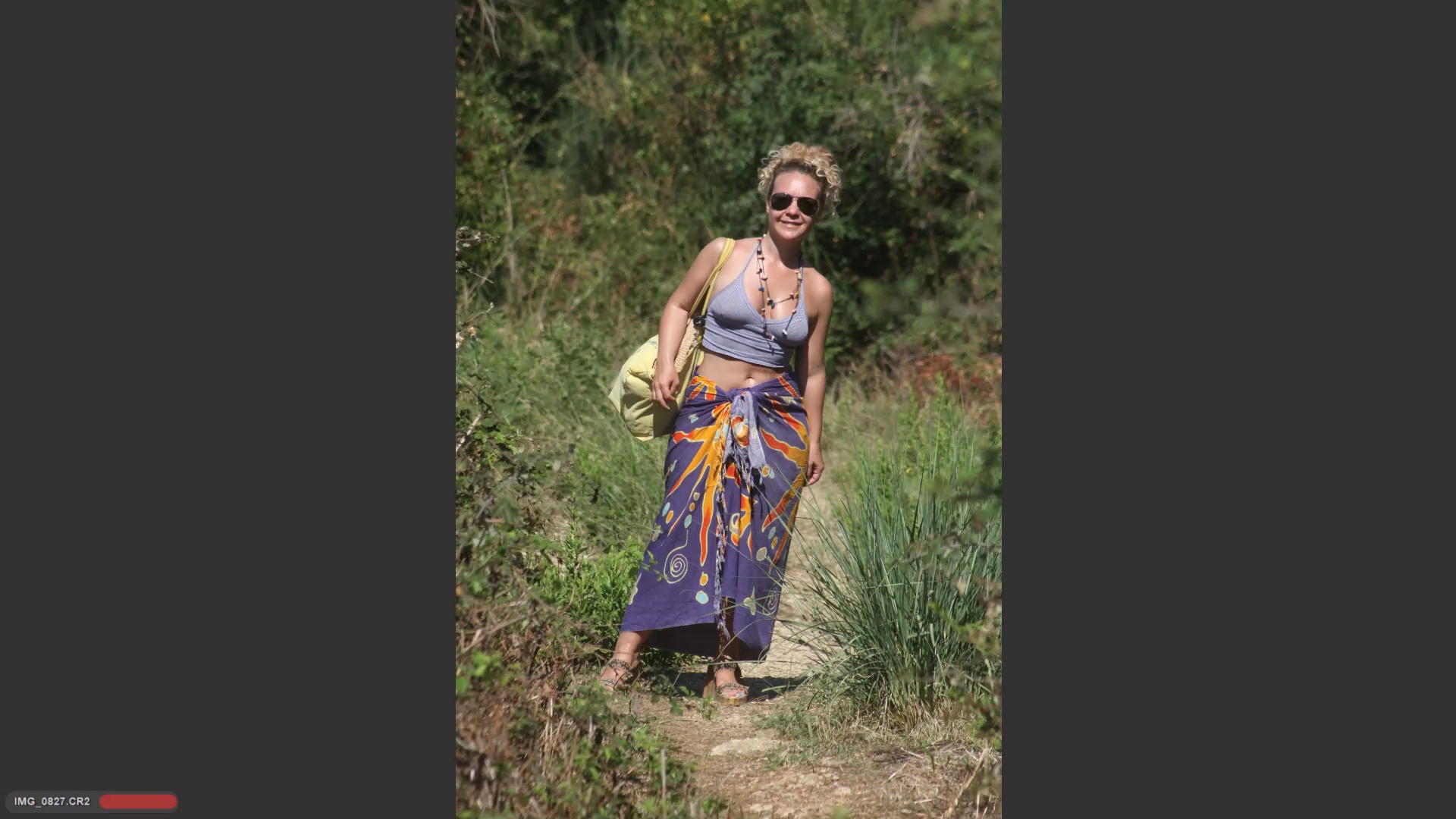 
key(ArrowRight)
 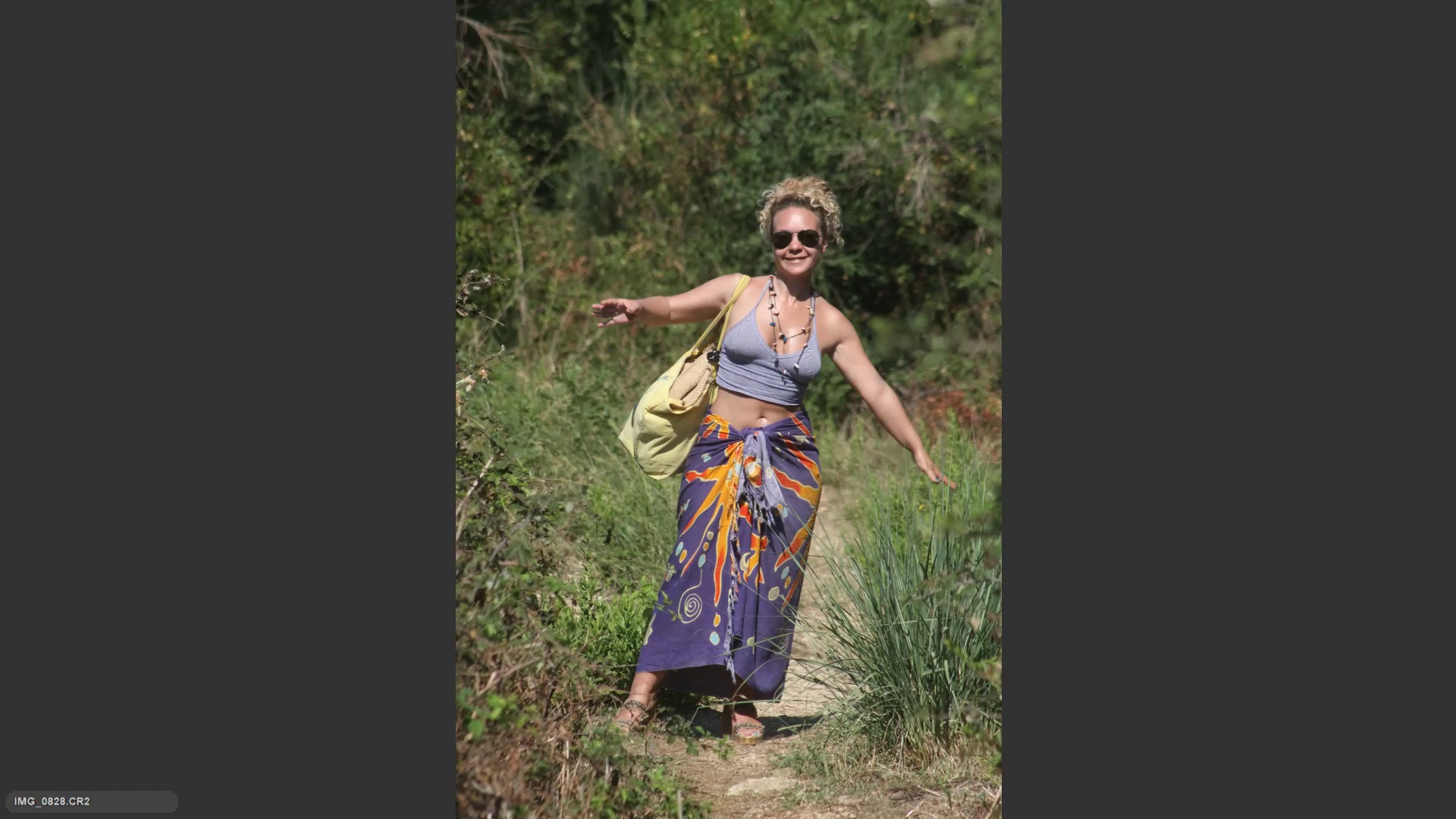 
hold_key(key=ArrowRight, duration=1.58)
 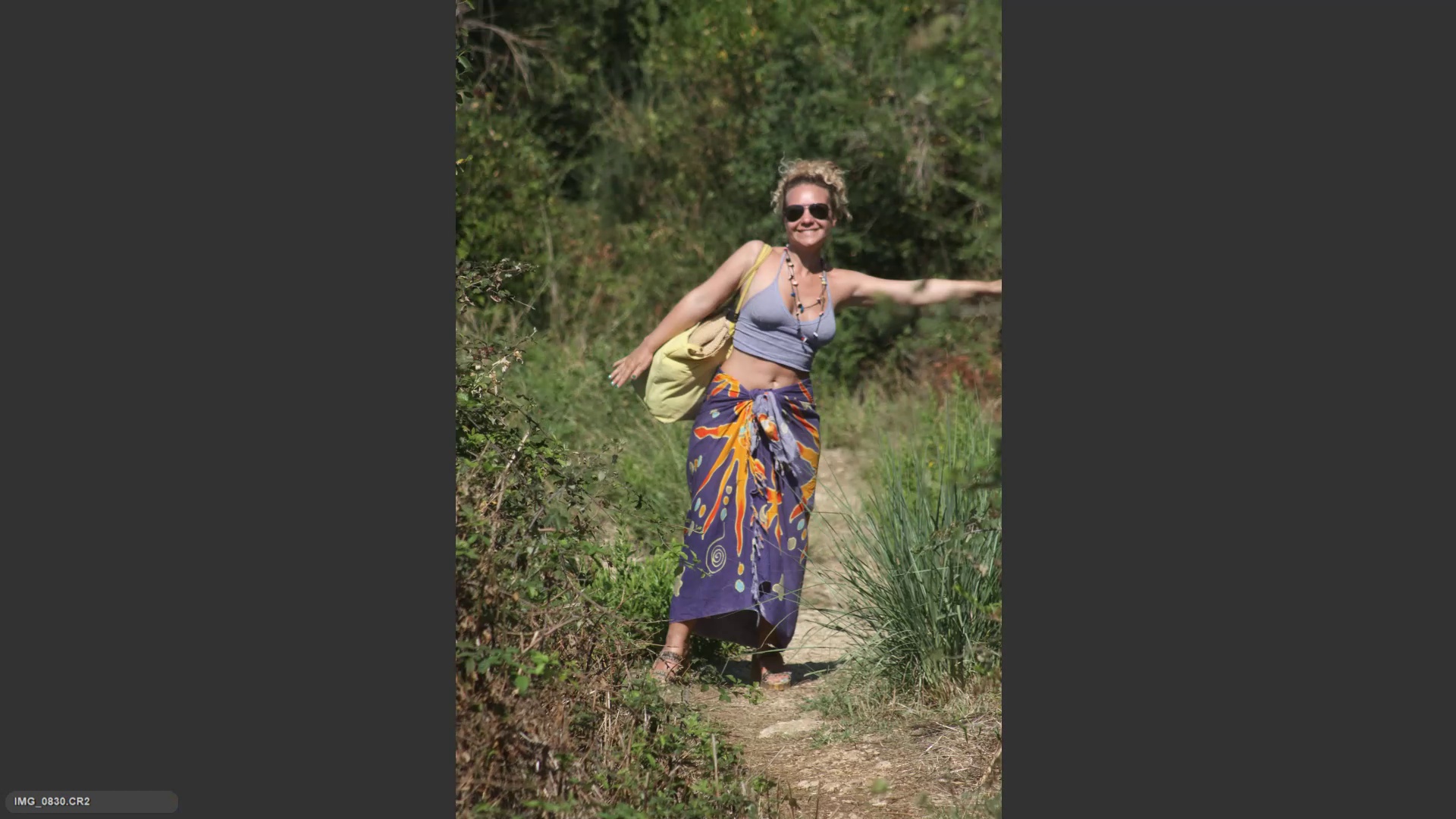 
key(6)
 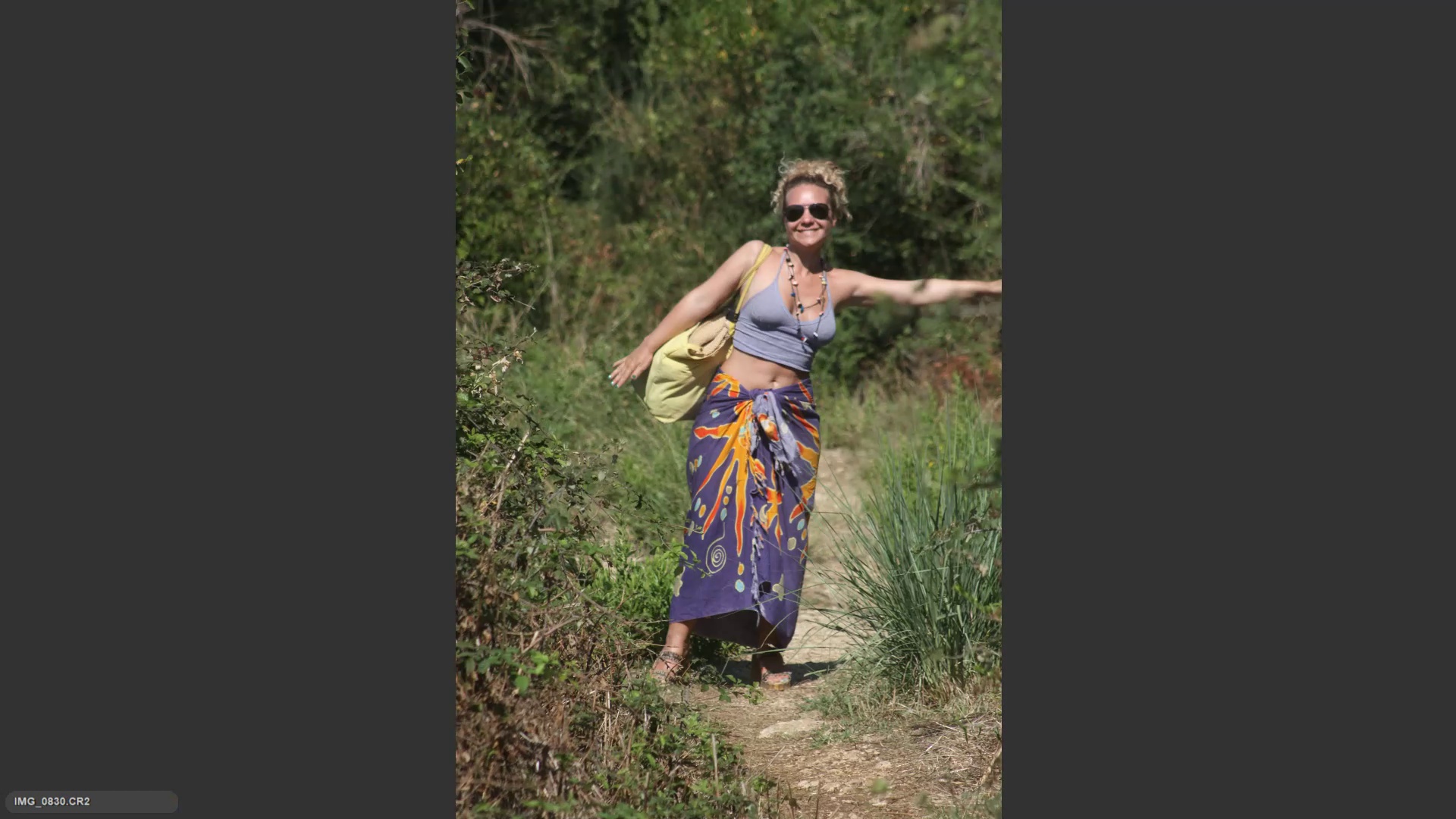 
key(ArrowRight)
 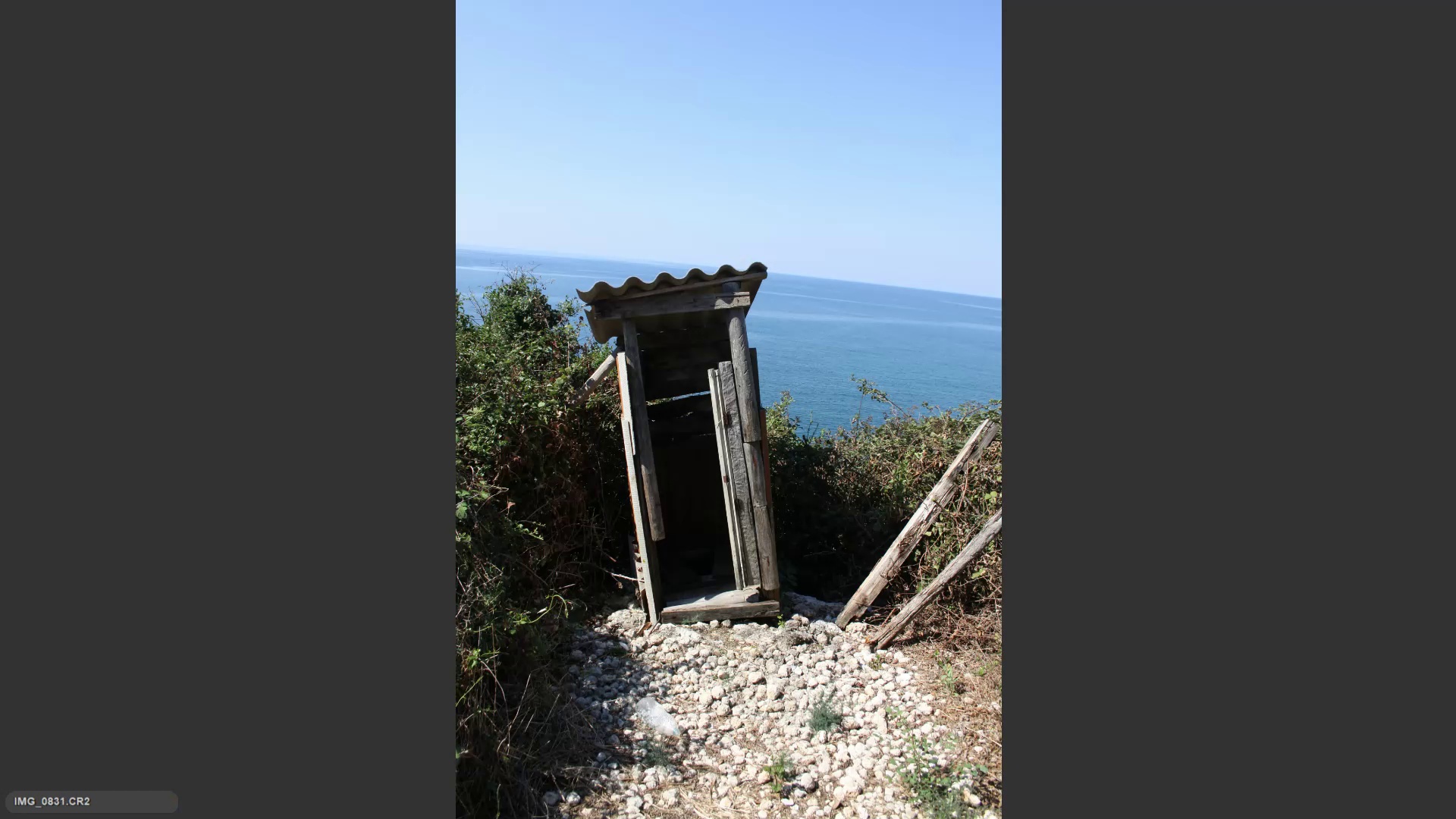 
key(ArrowRight)
 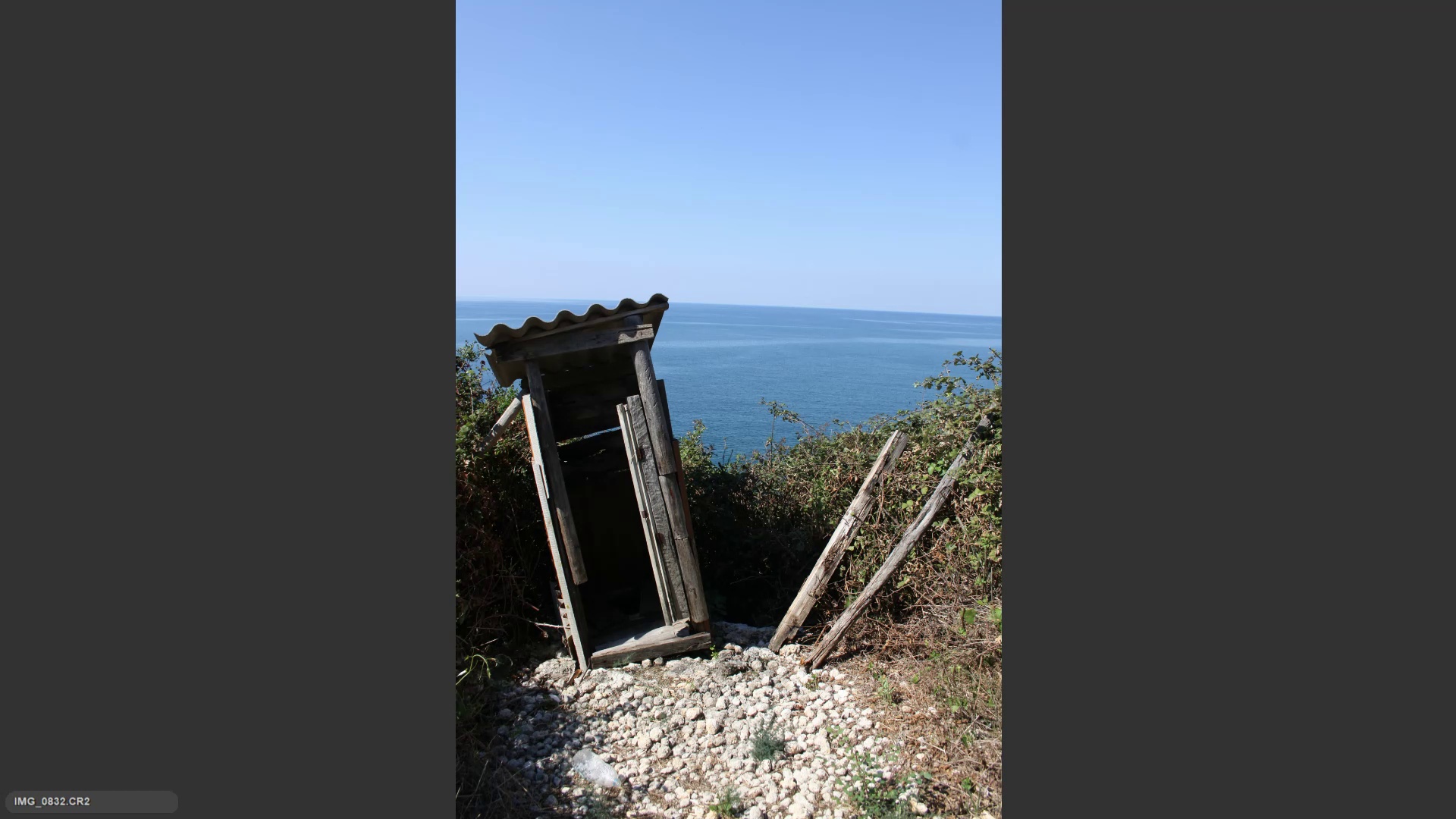 
key(ArrowRight)
 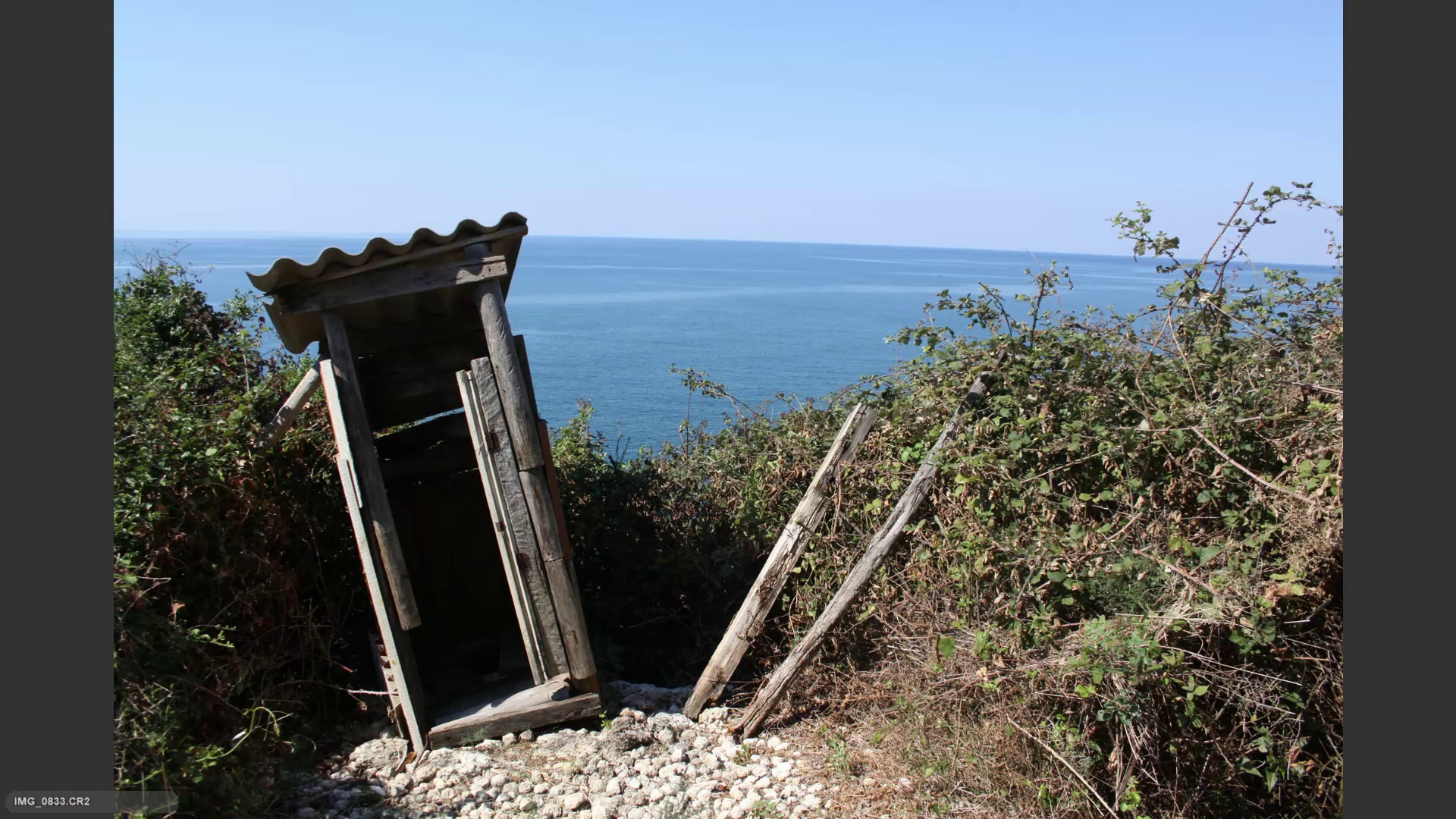 
key(ArrowRight)
 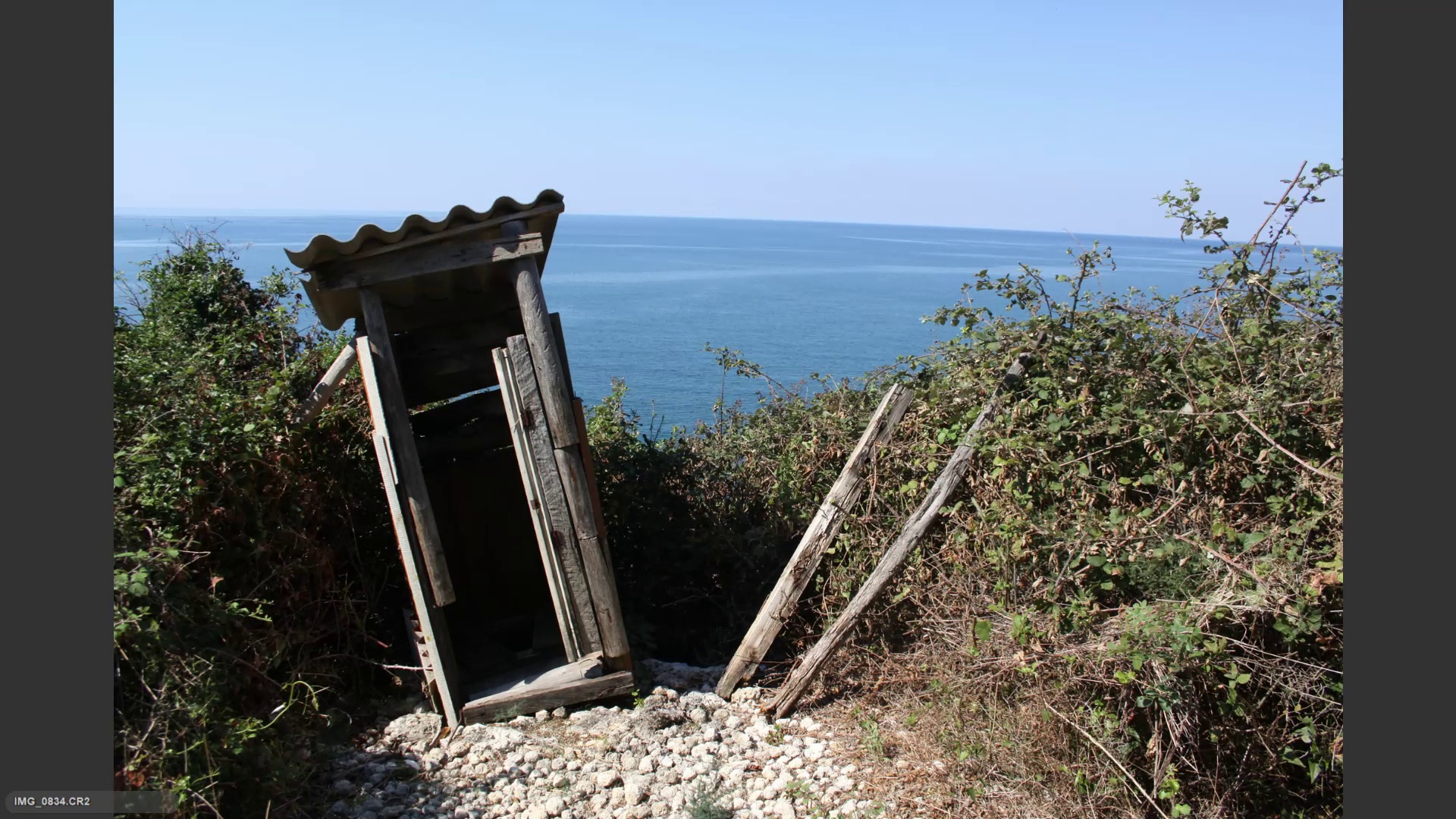 
key(ArrowLeft)
 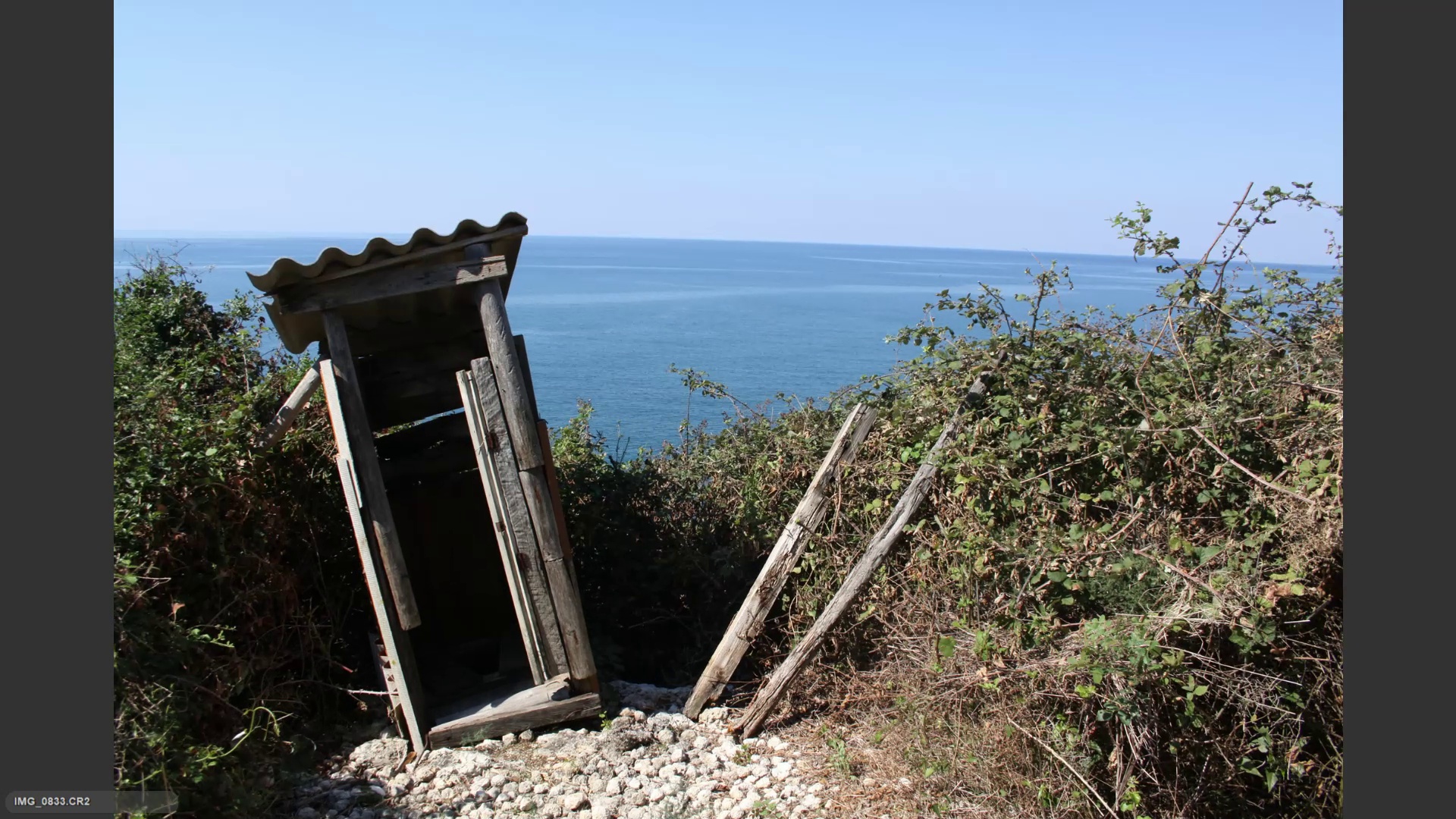 
key(6)
 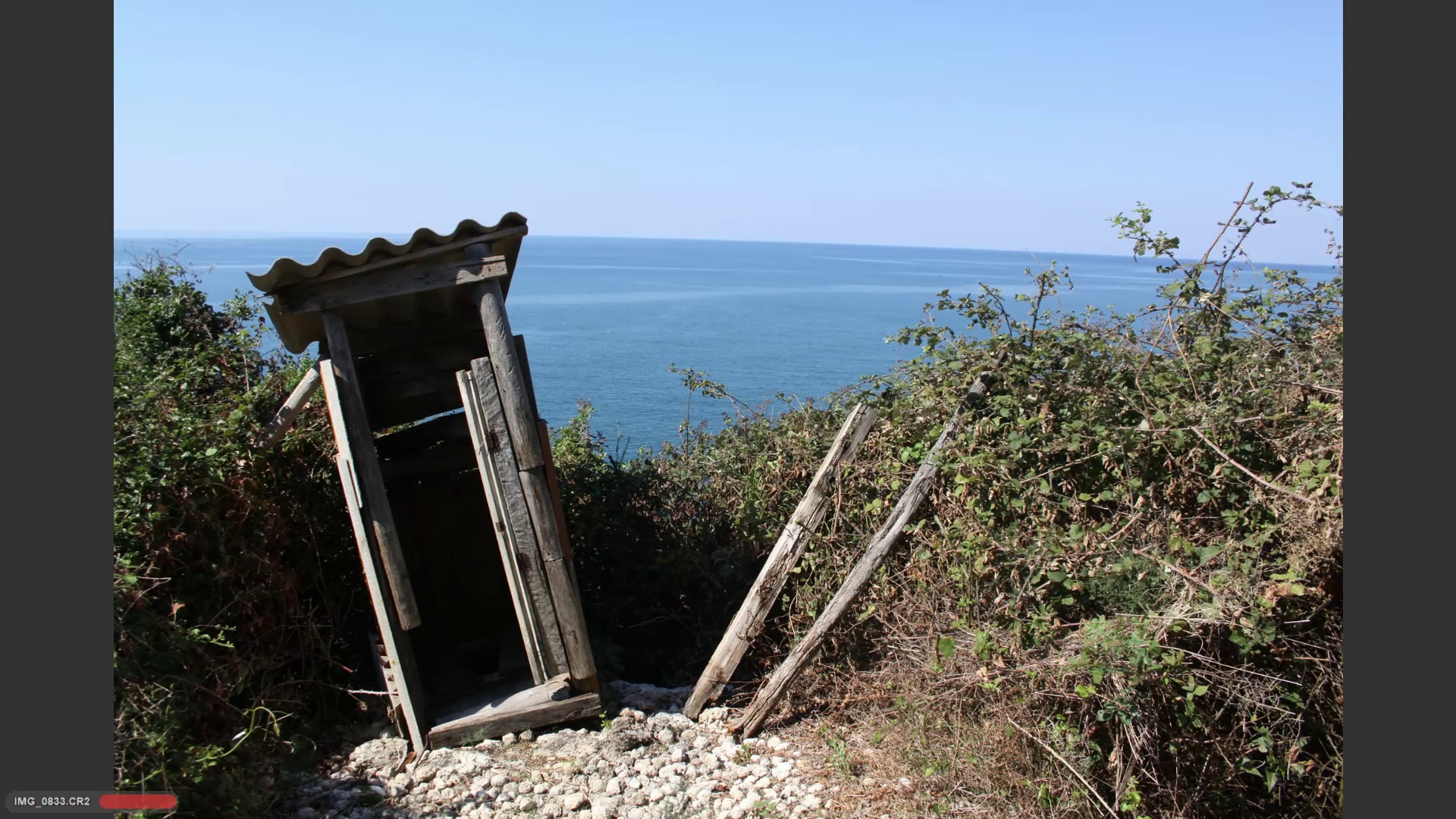 
key(ArrowRight)
 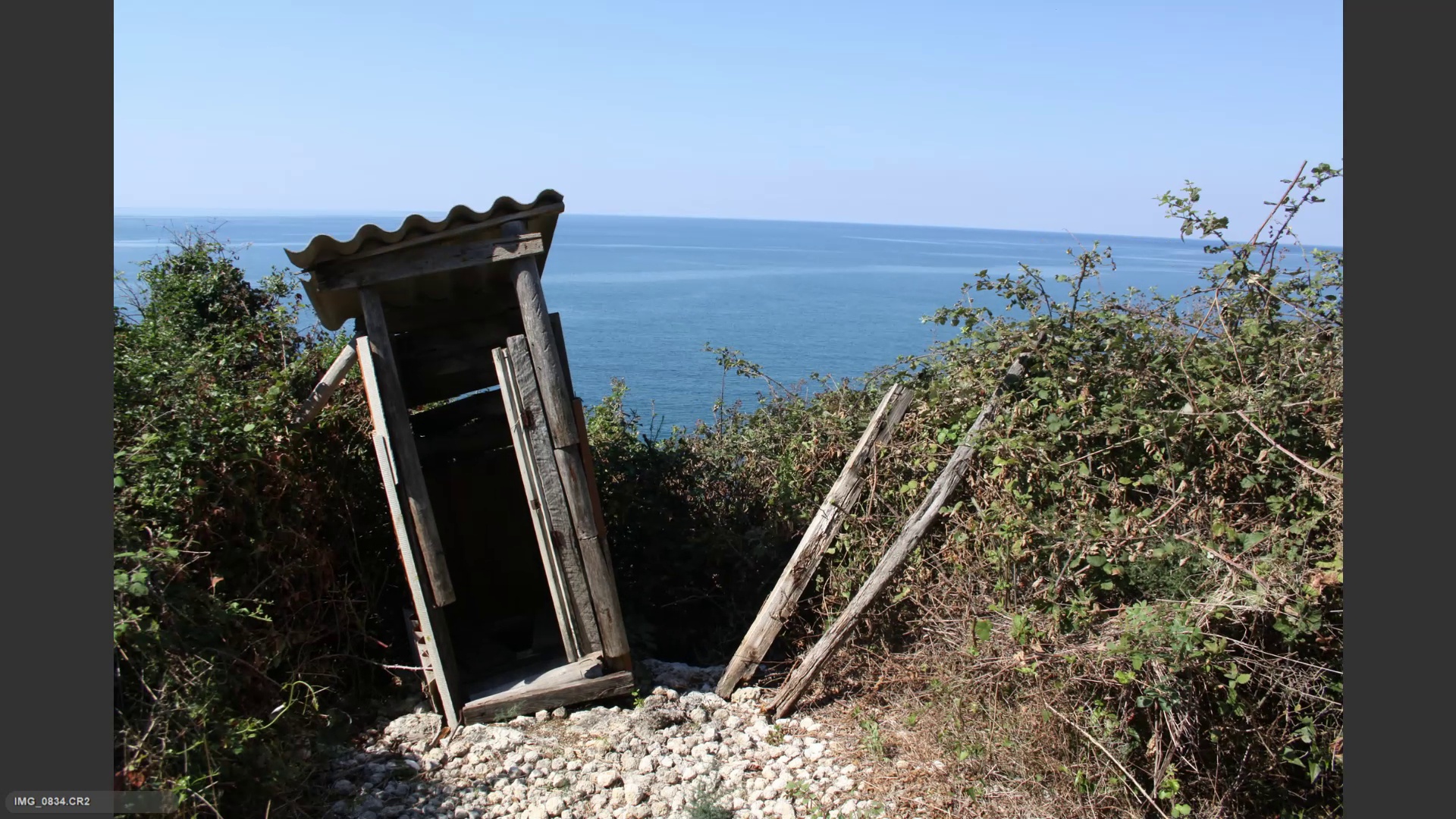 
key(ArrowRight)
 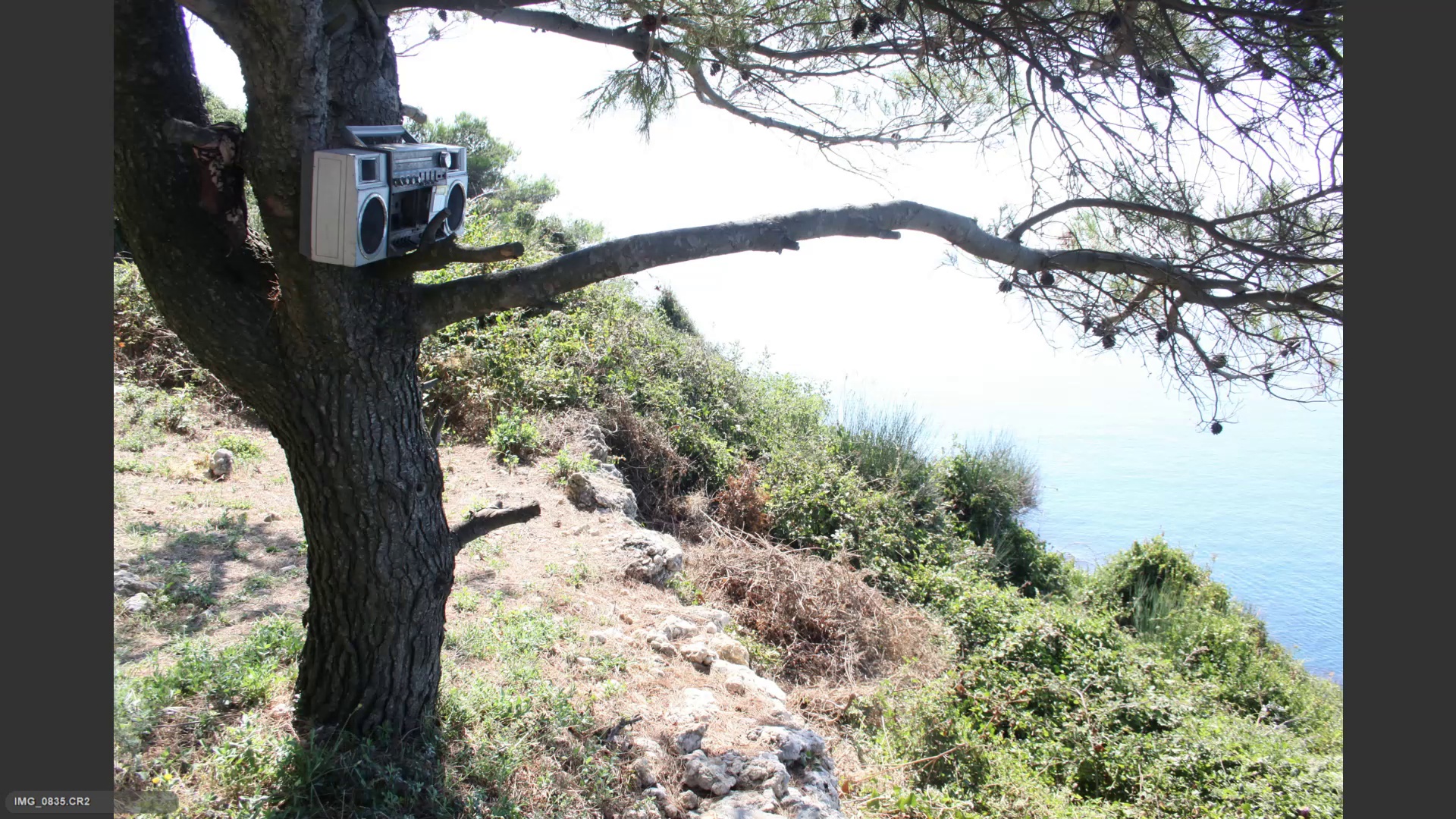 
key(ArrowLeft)
 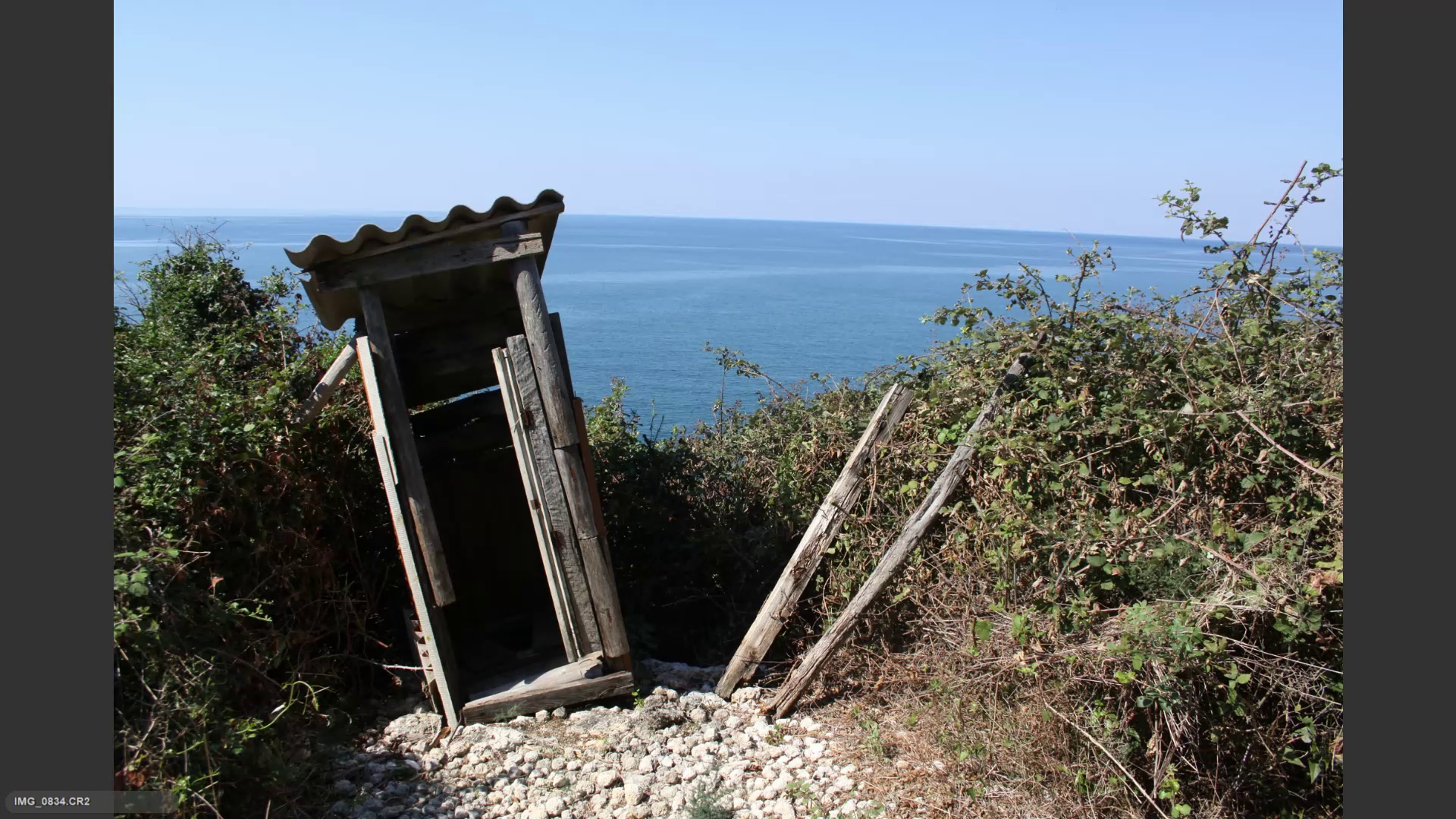 
key(ArrowLeft)
 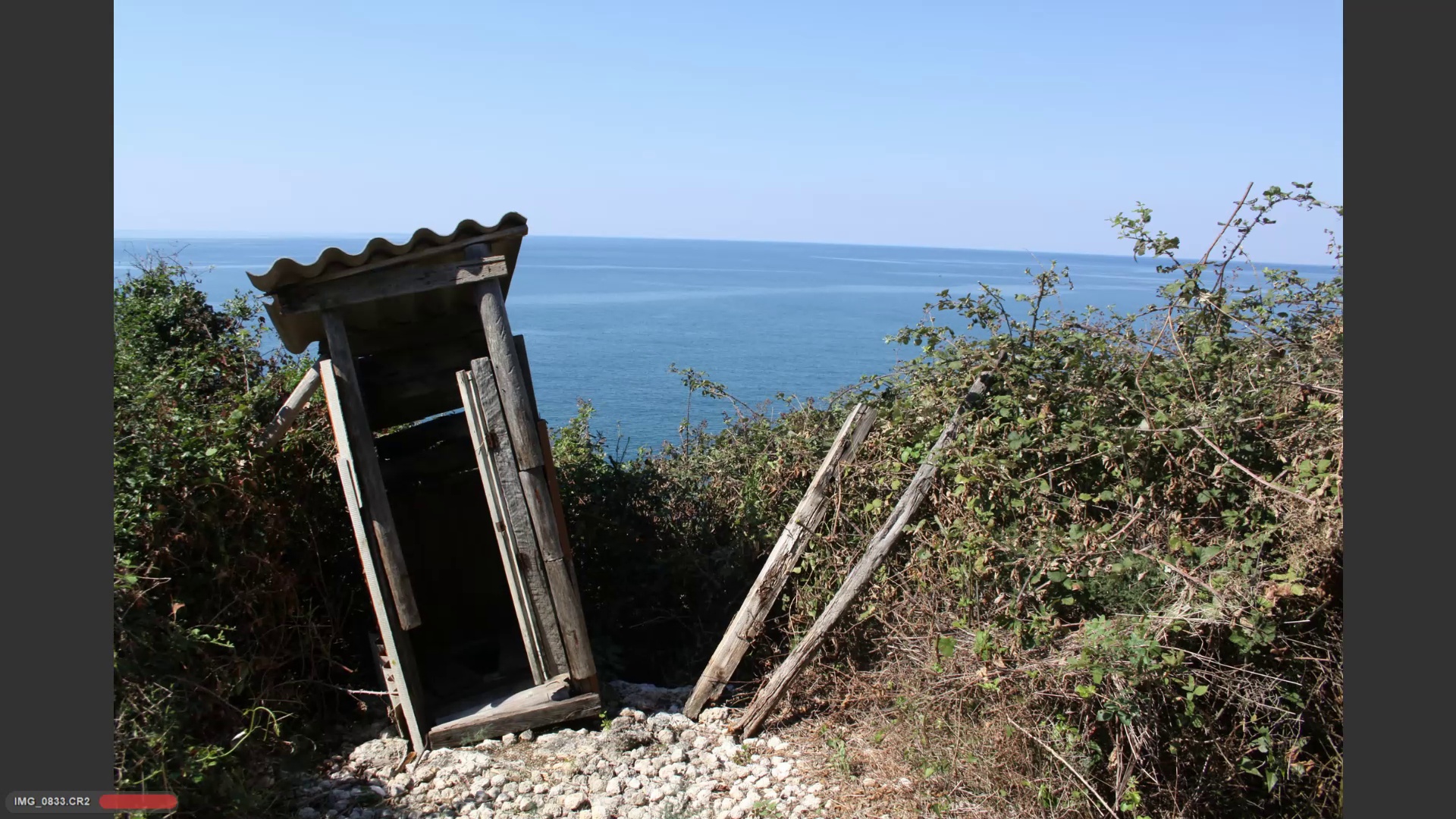 
key(ArrowLeft)
 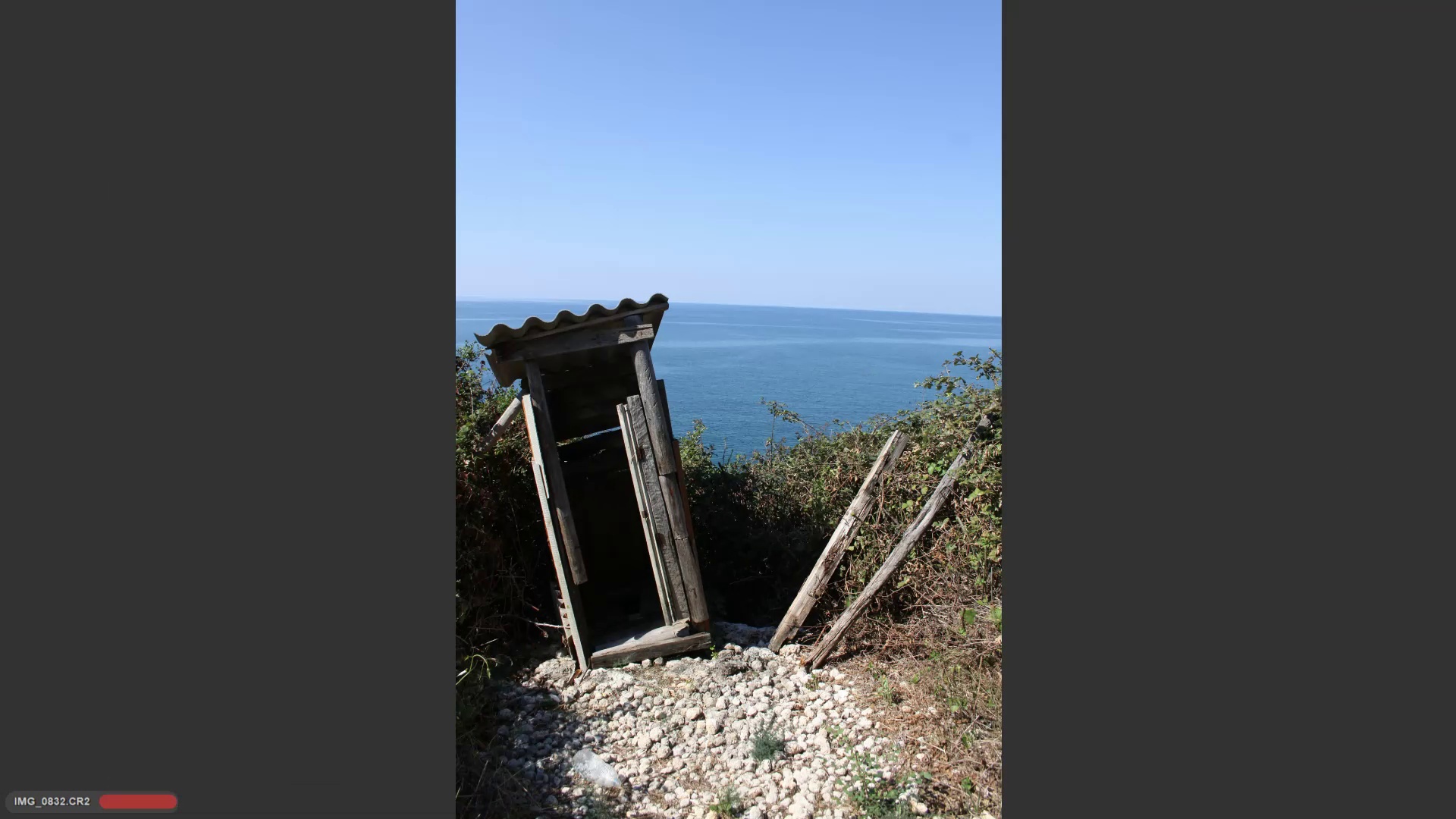 
key(ArrowLeft)
 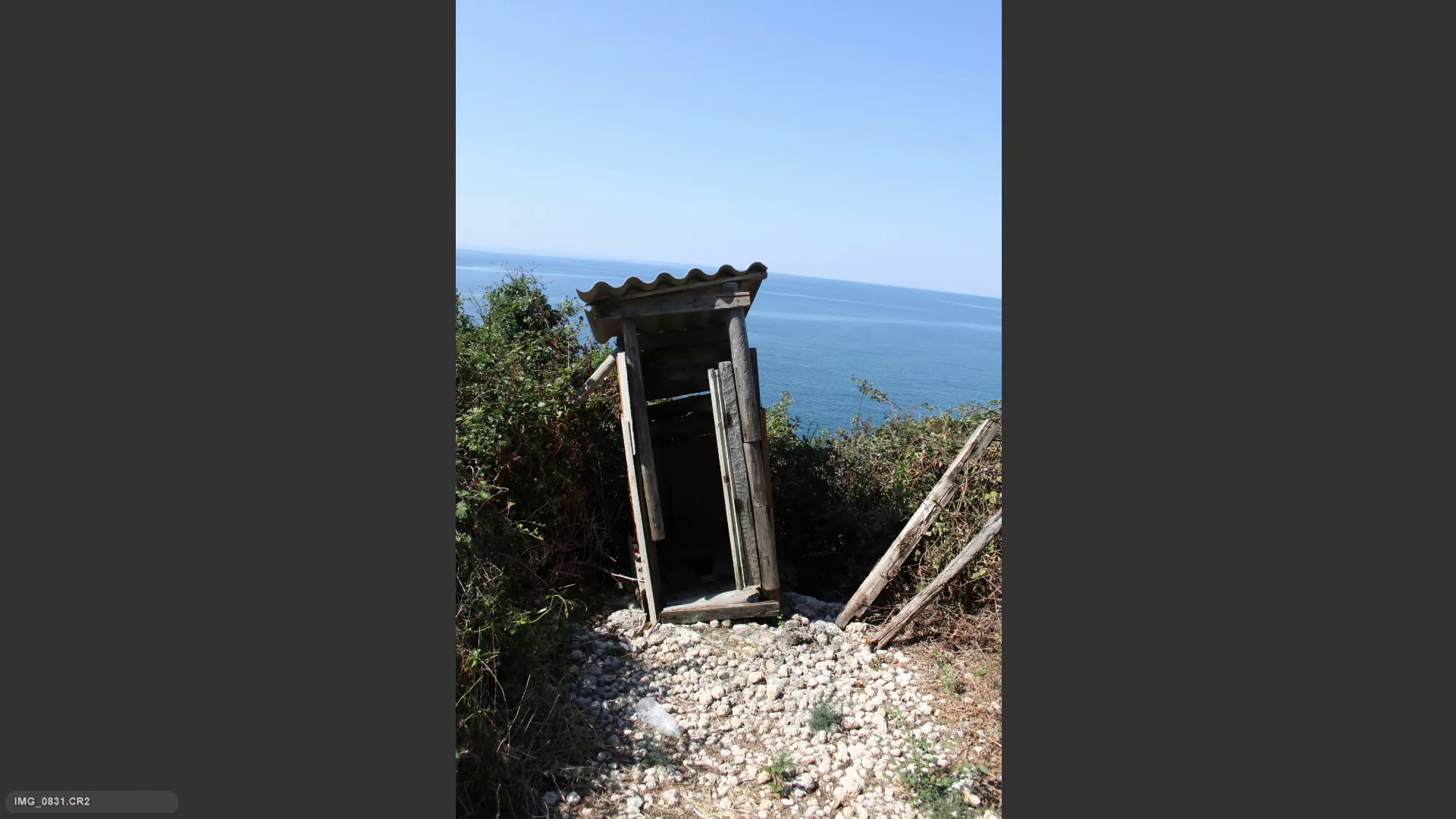 
key(ArrowRight)
 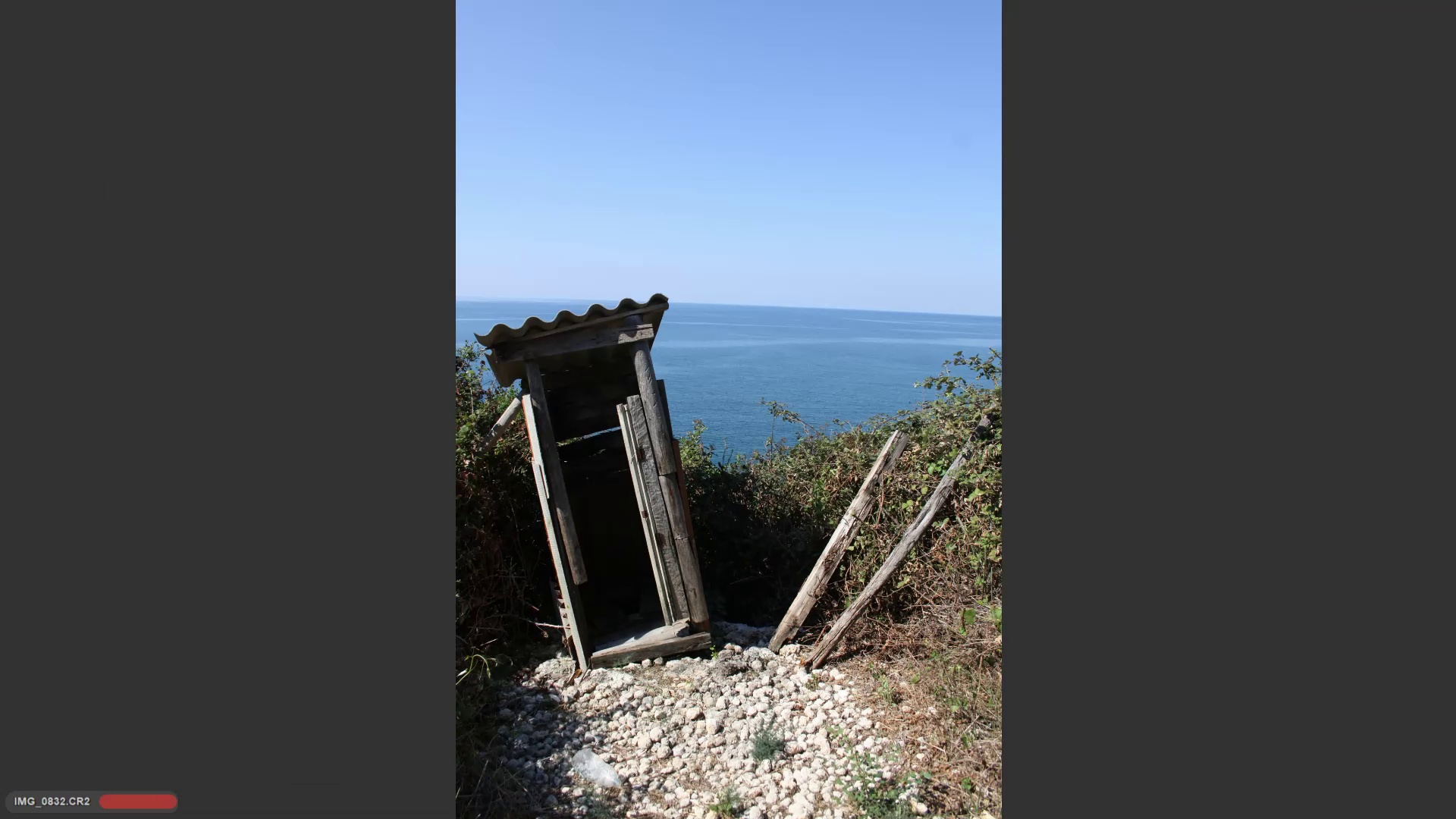 
key(6)
 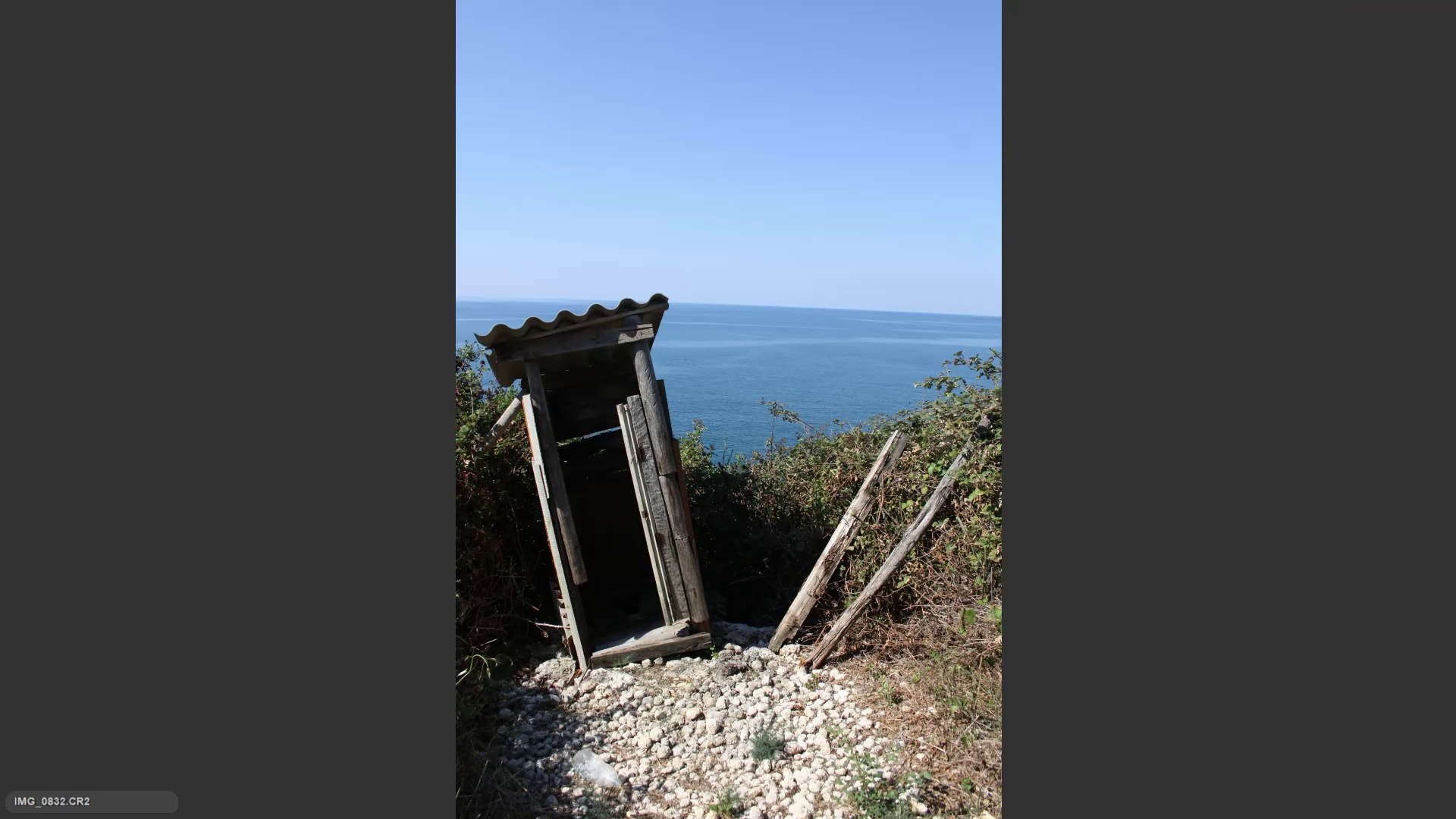 
key(ArrowRight)
 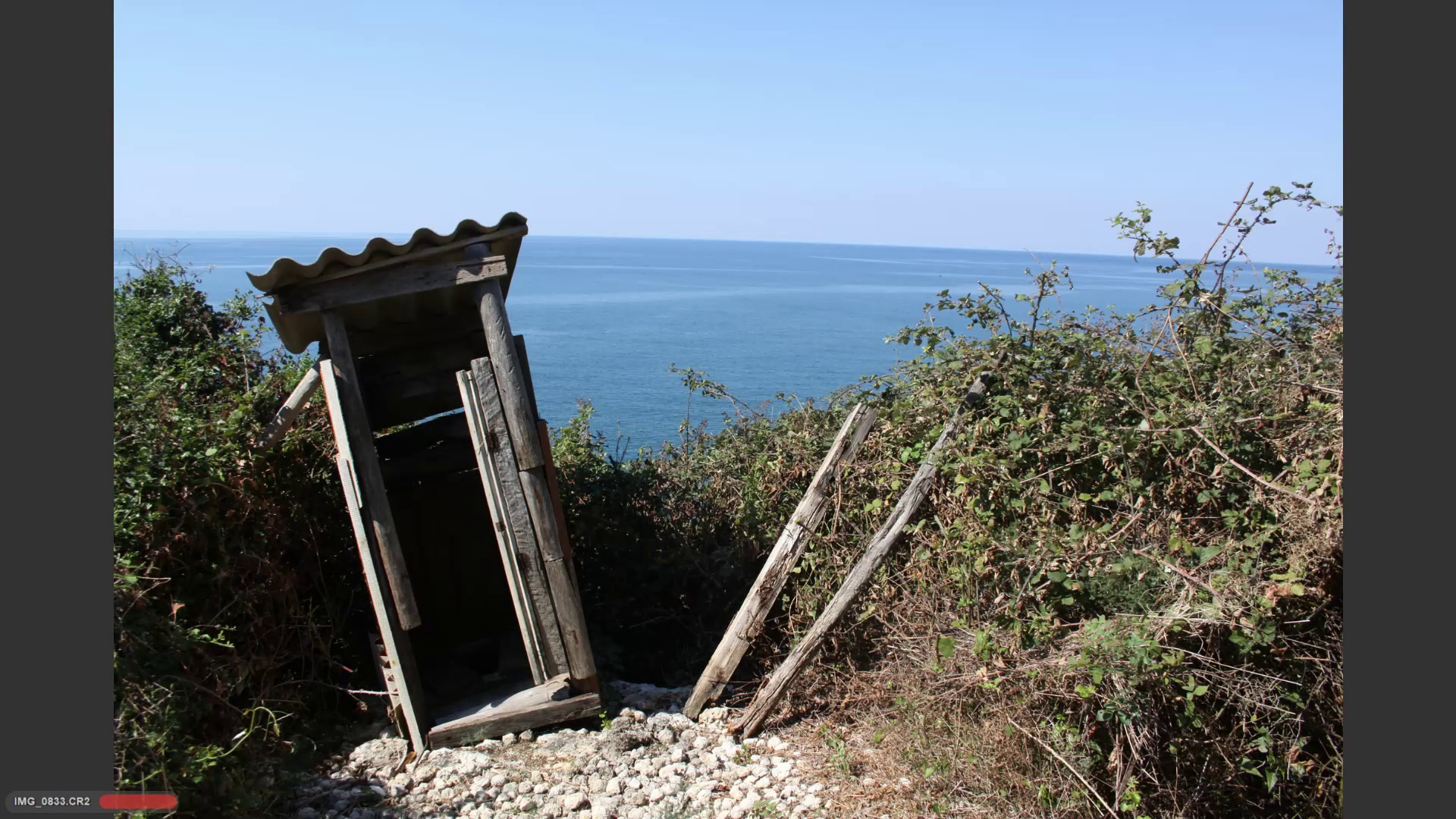 
key(ArrowRight)
 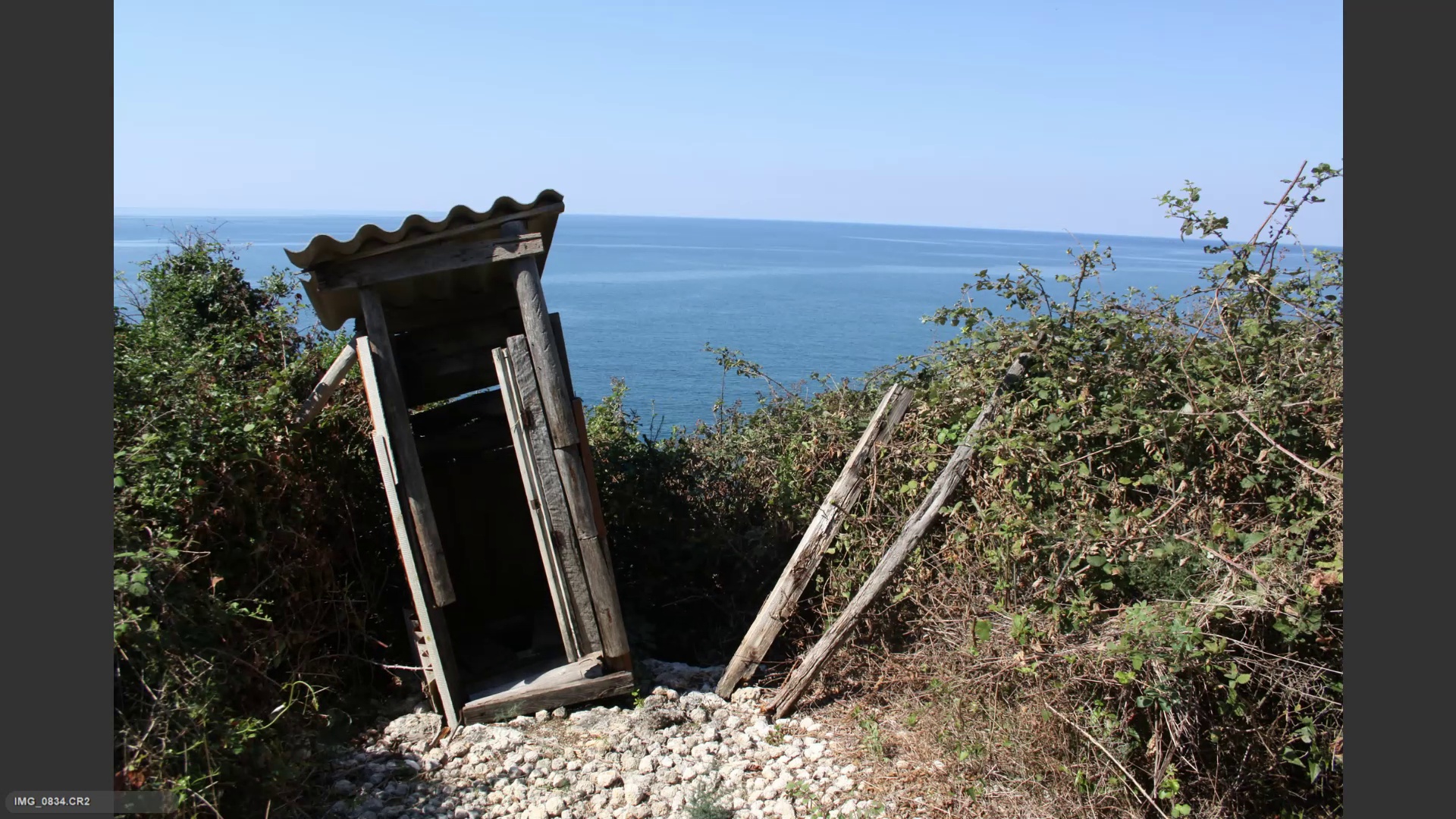 
key(ArrowRight)
 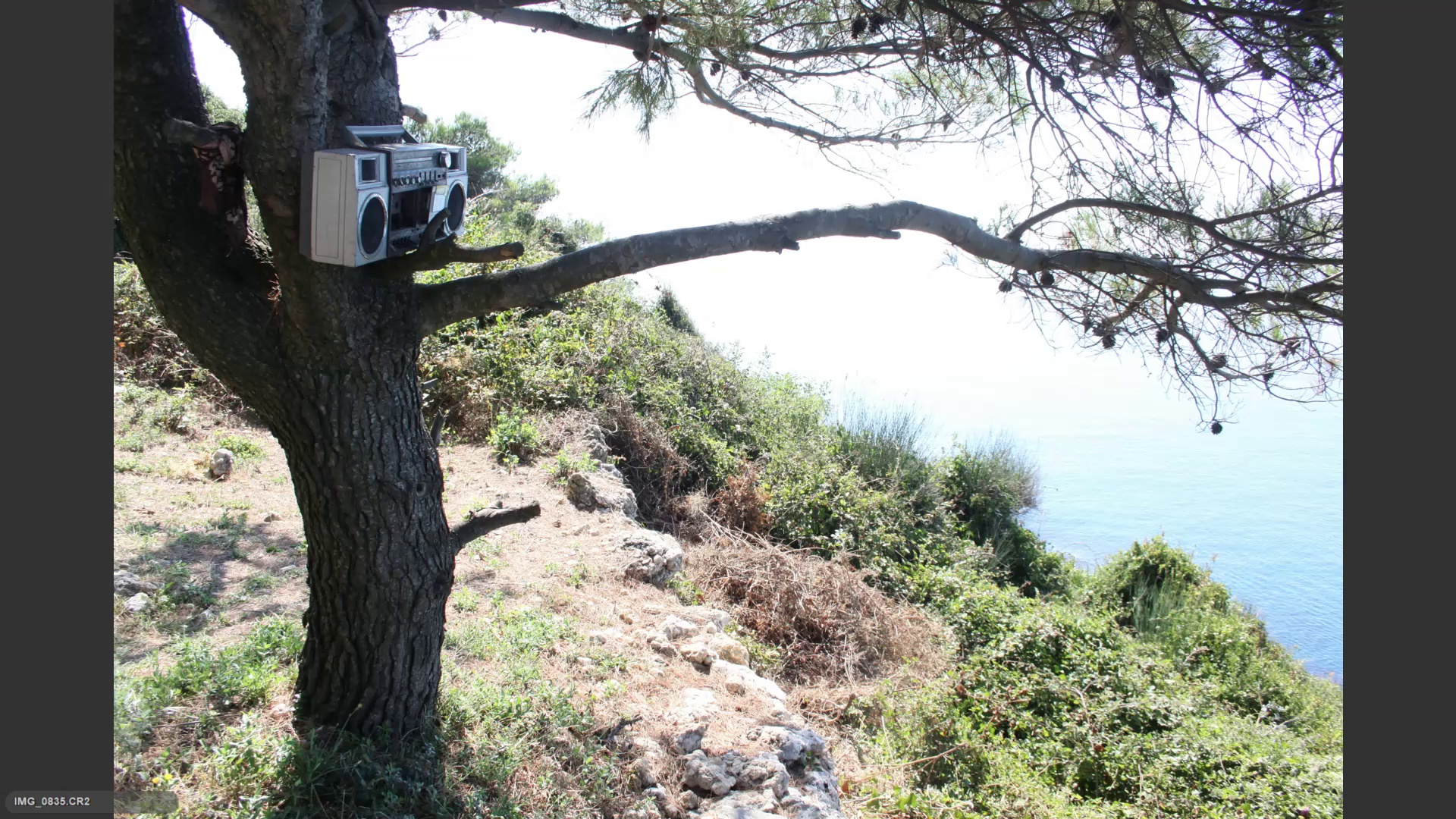 
key(ArrowRight)
 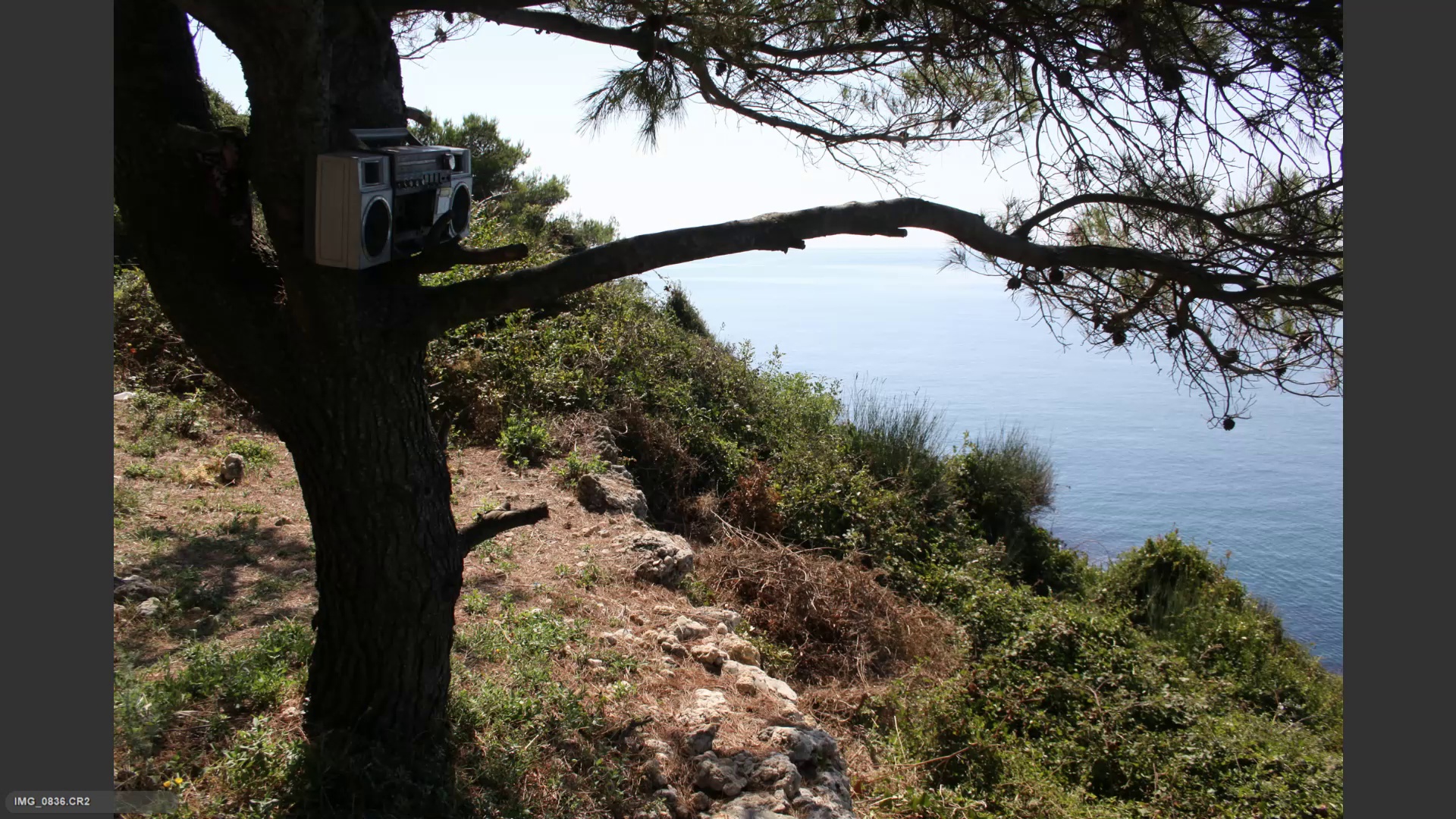 
key(ArrowLeft)
 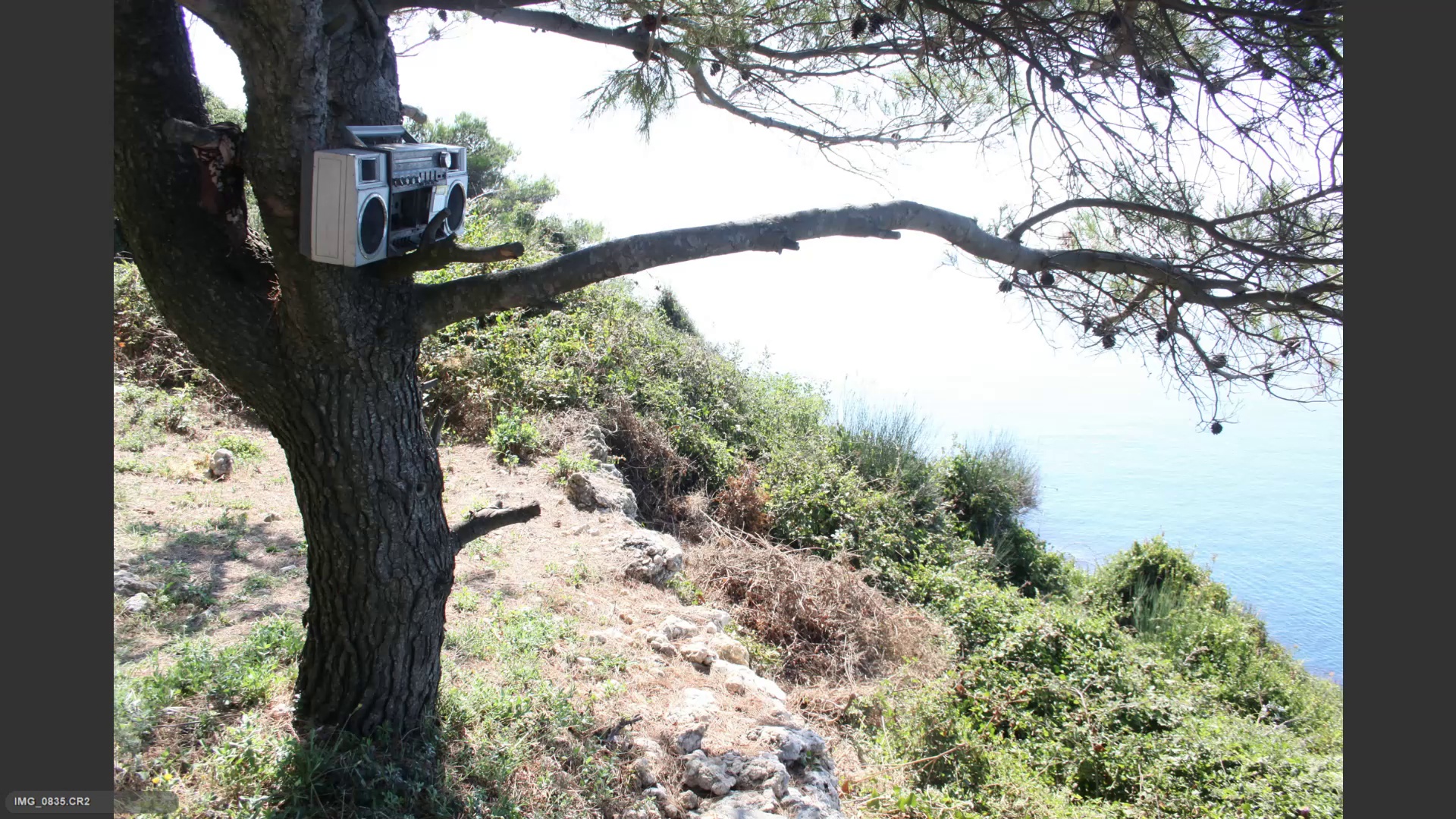 
key(6)
 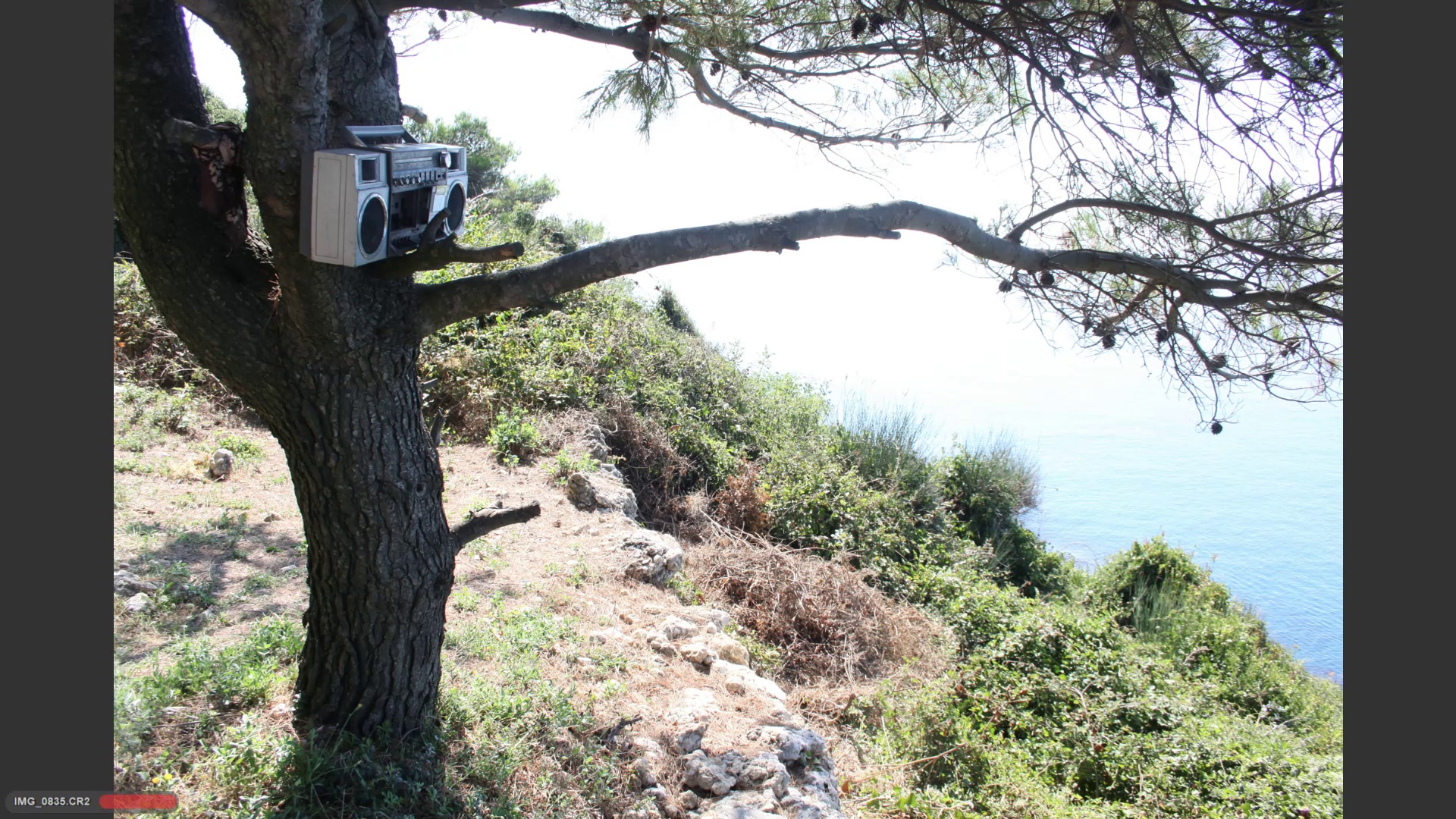 
key(ArrowRight)
 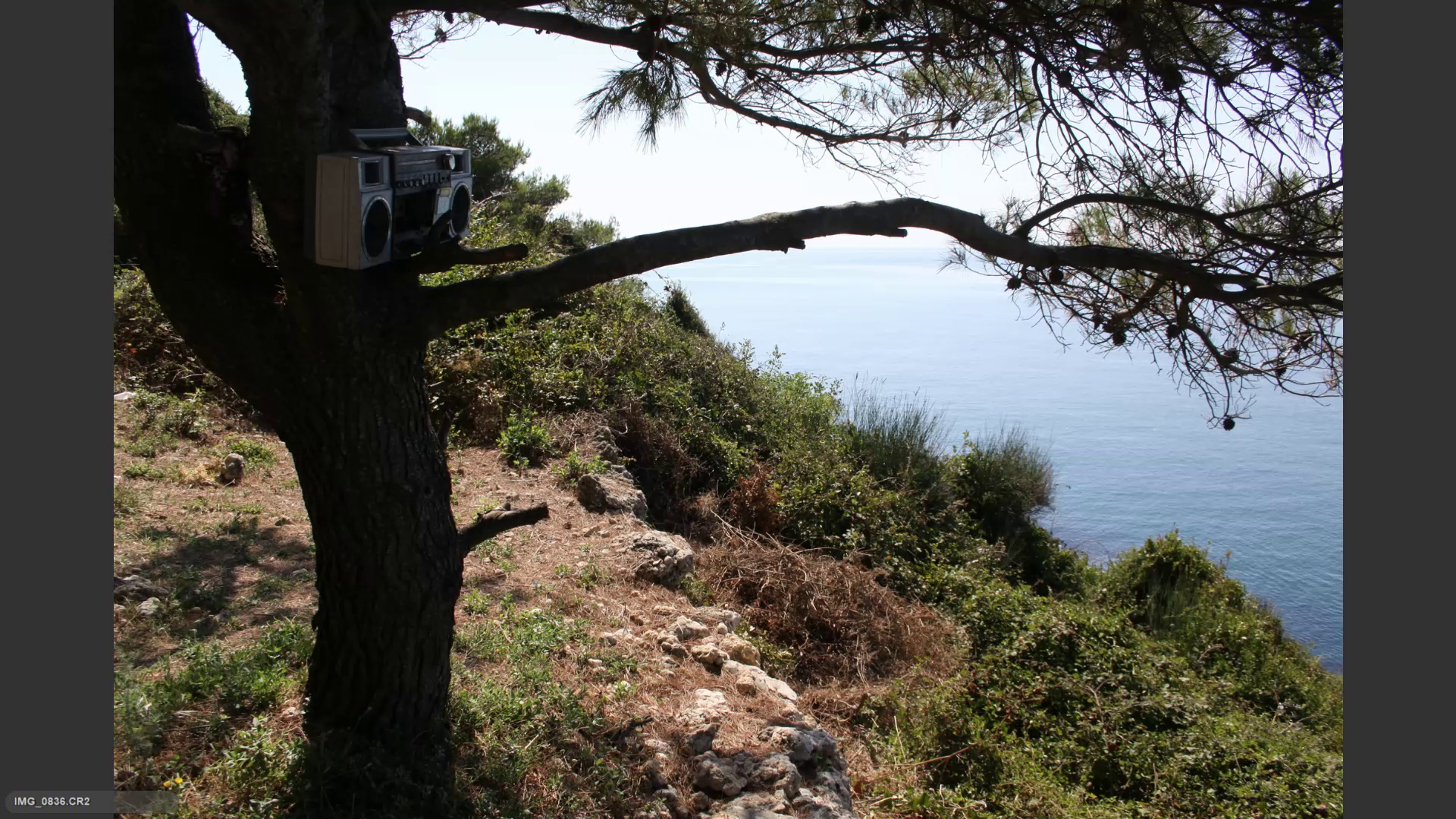 
key(ArrowRight)
 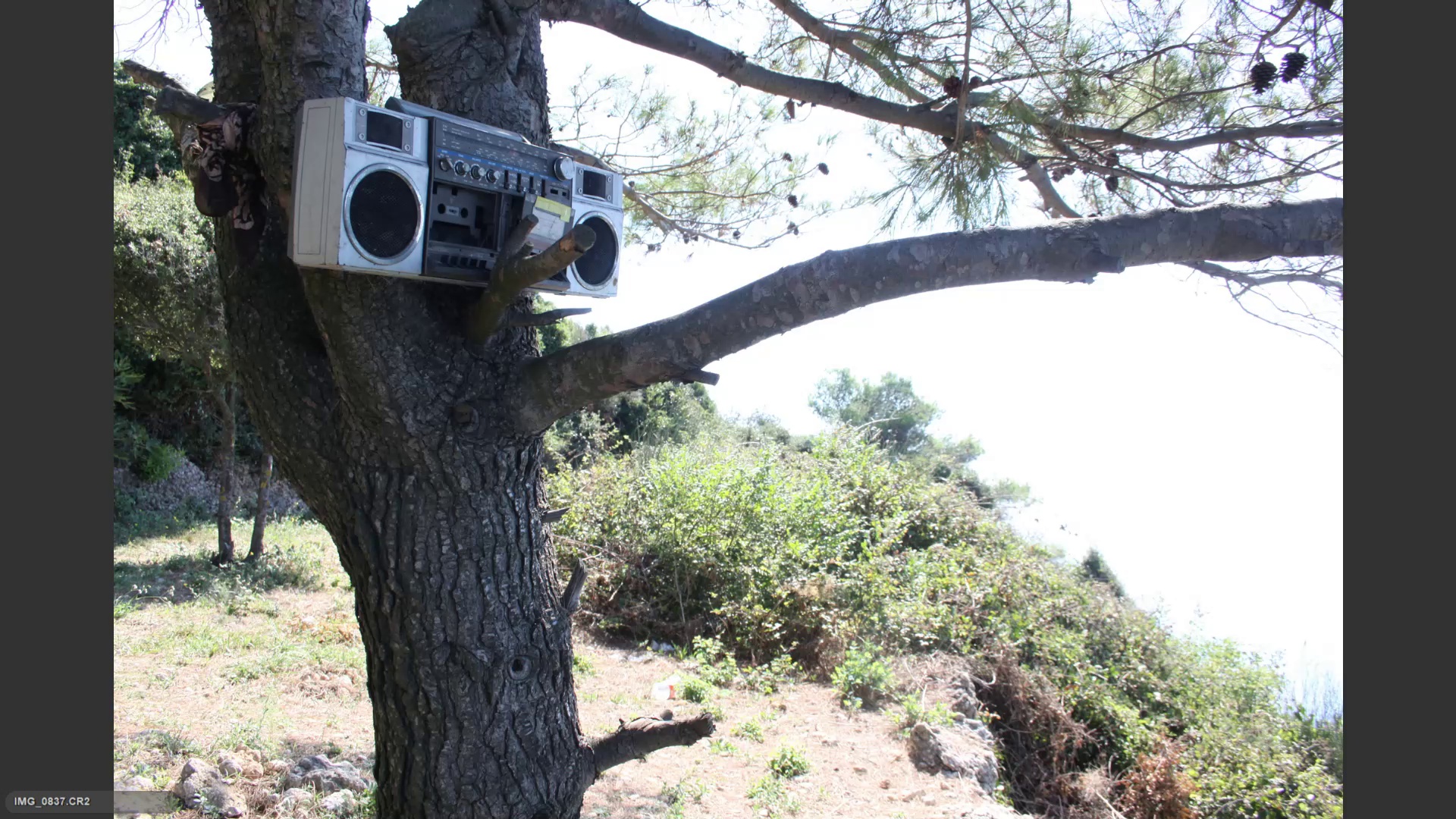 
key(6)
 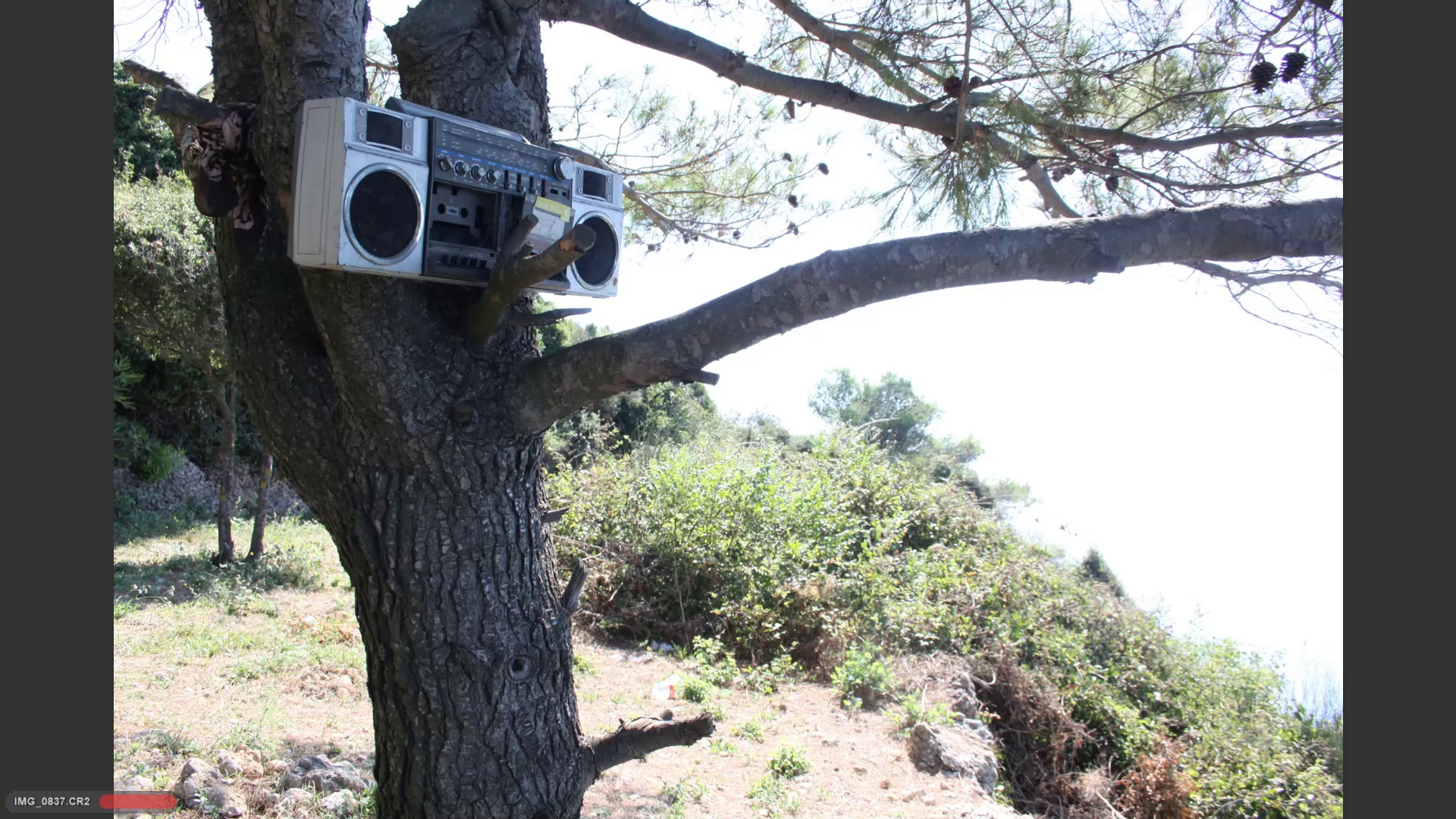 
key(ArrowRight)
 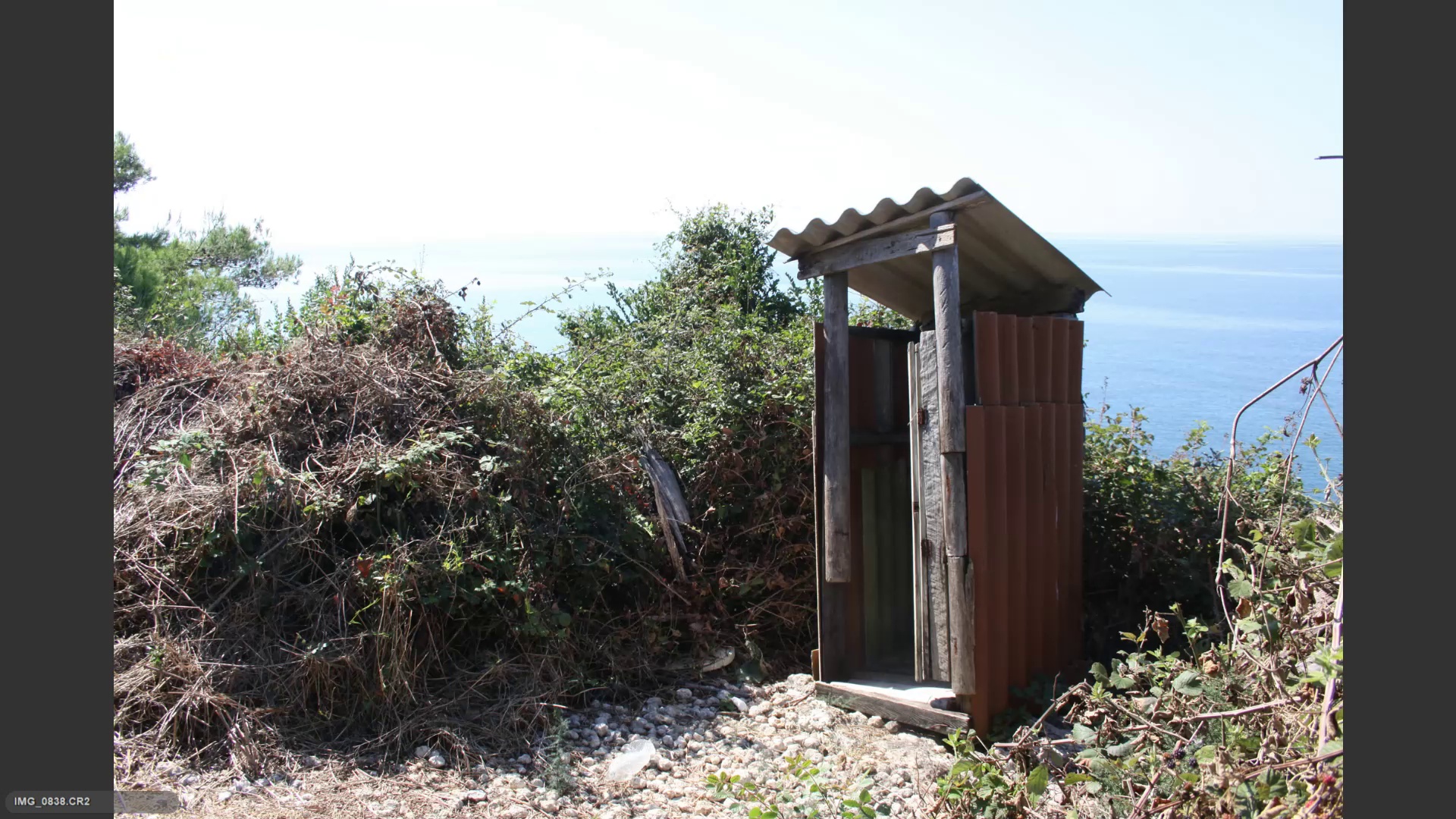 
key(ArrowRight)
 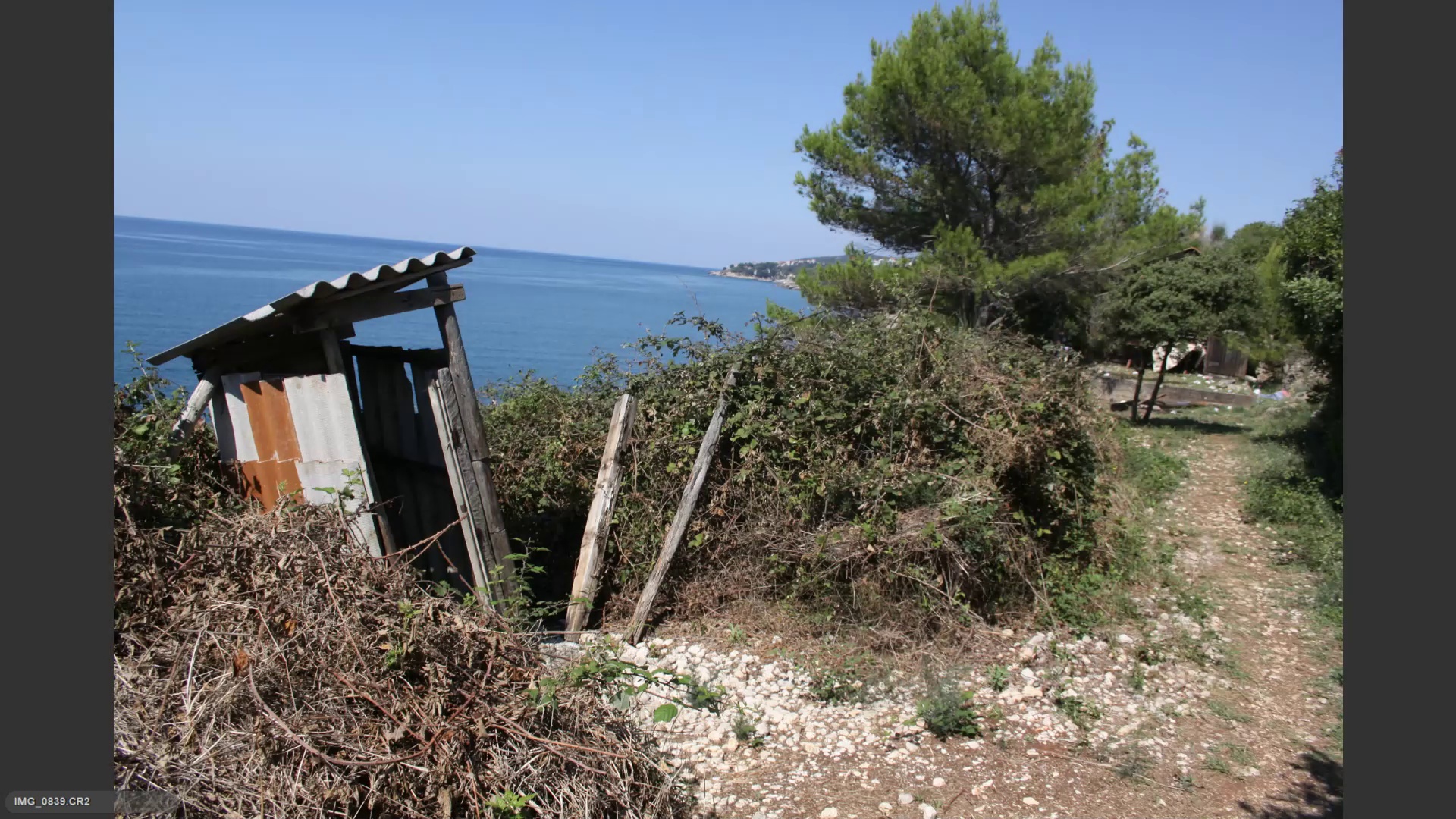 
key(ArrowLeft)
 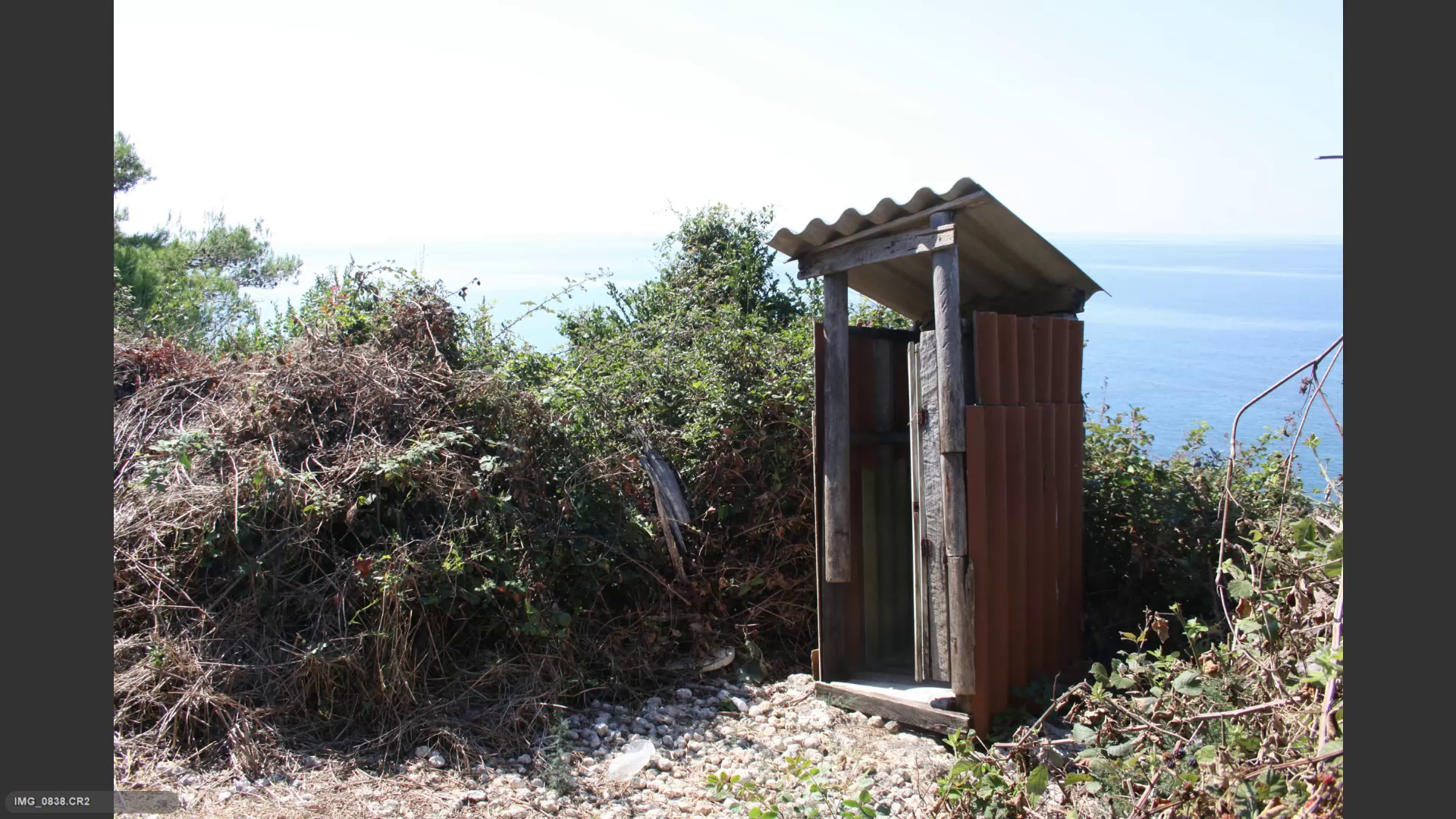 
key(ArrowRight)
 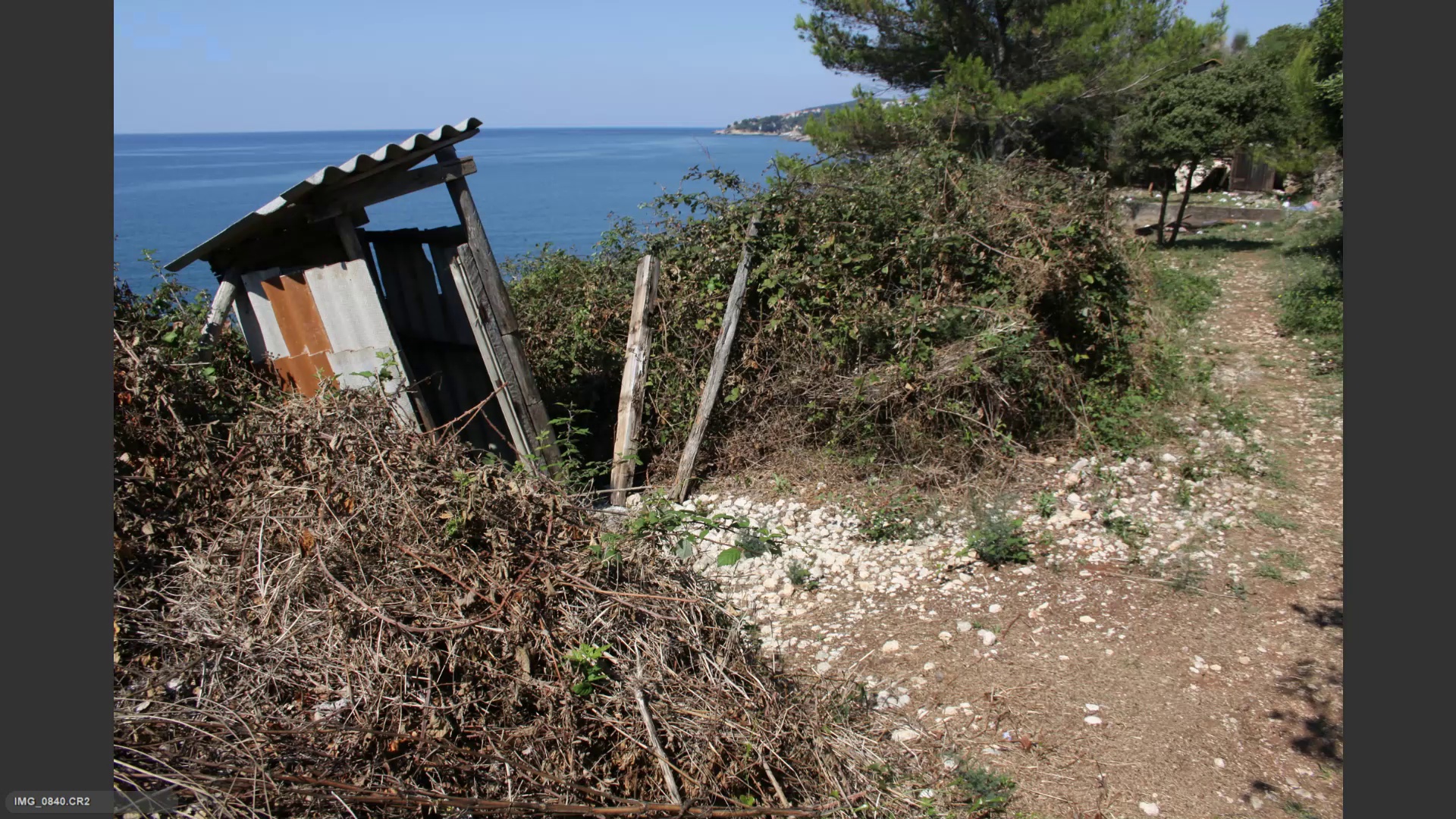 
key(ArrowRight)
 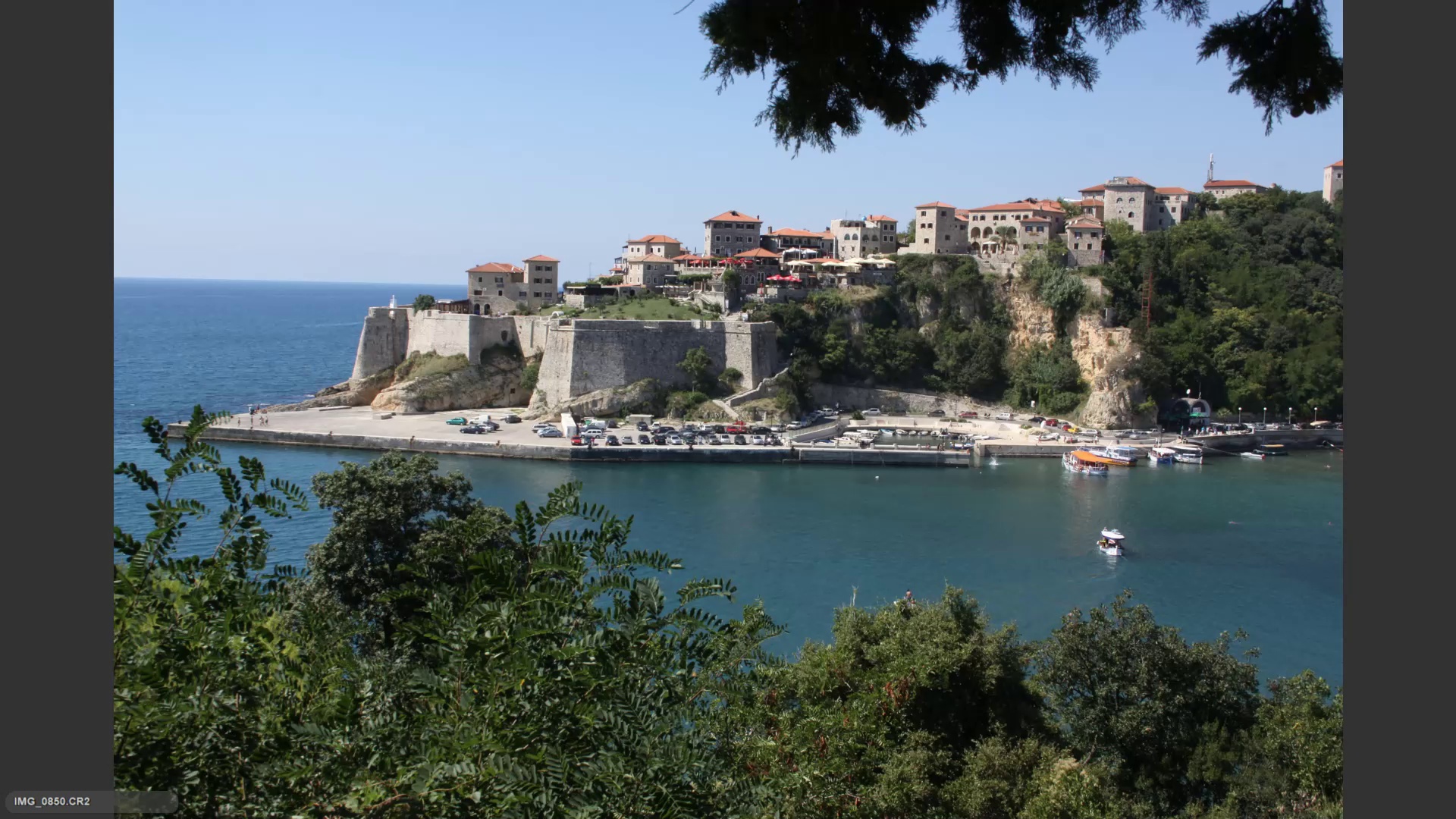 
key(ArrowRight)
 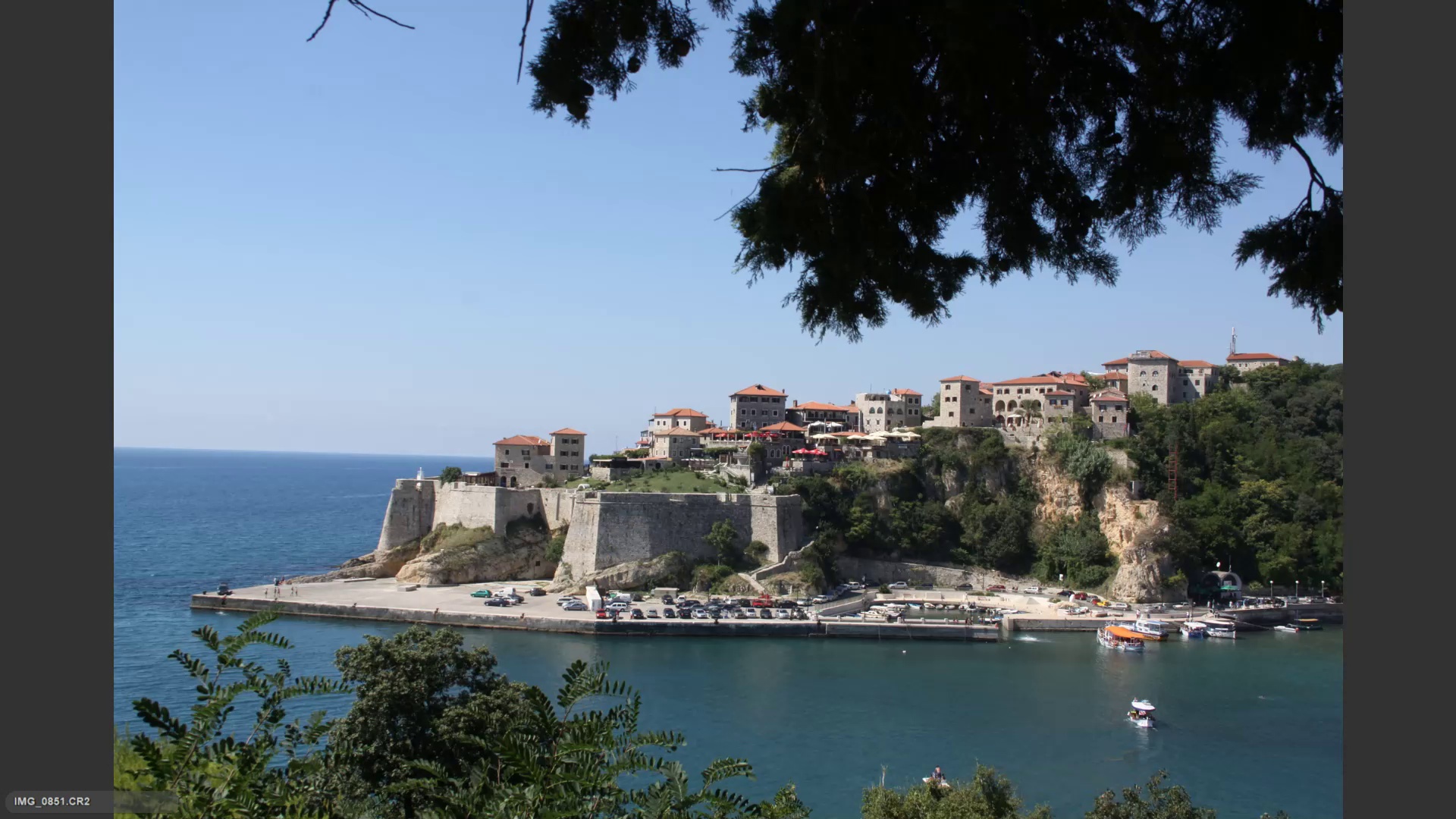 
key(ArrowLeft)
 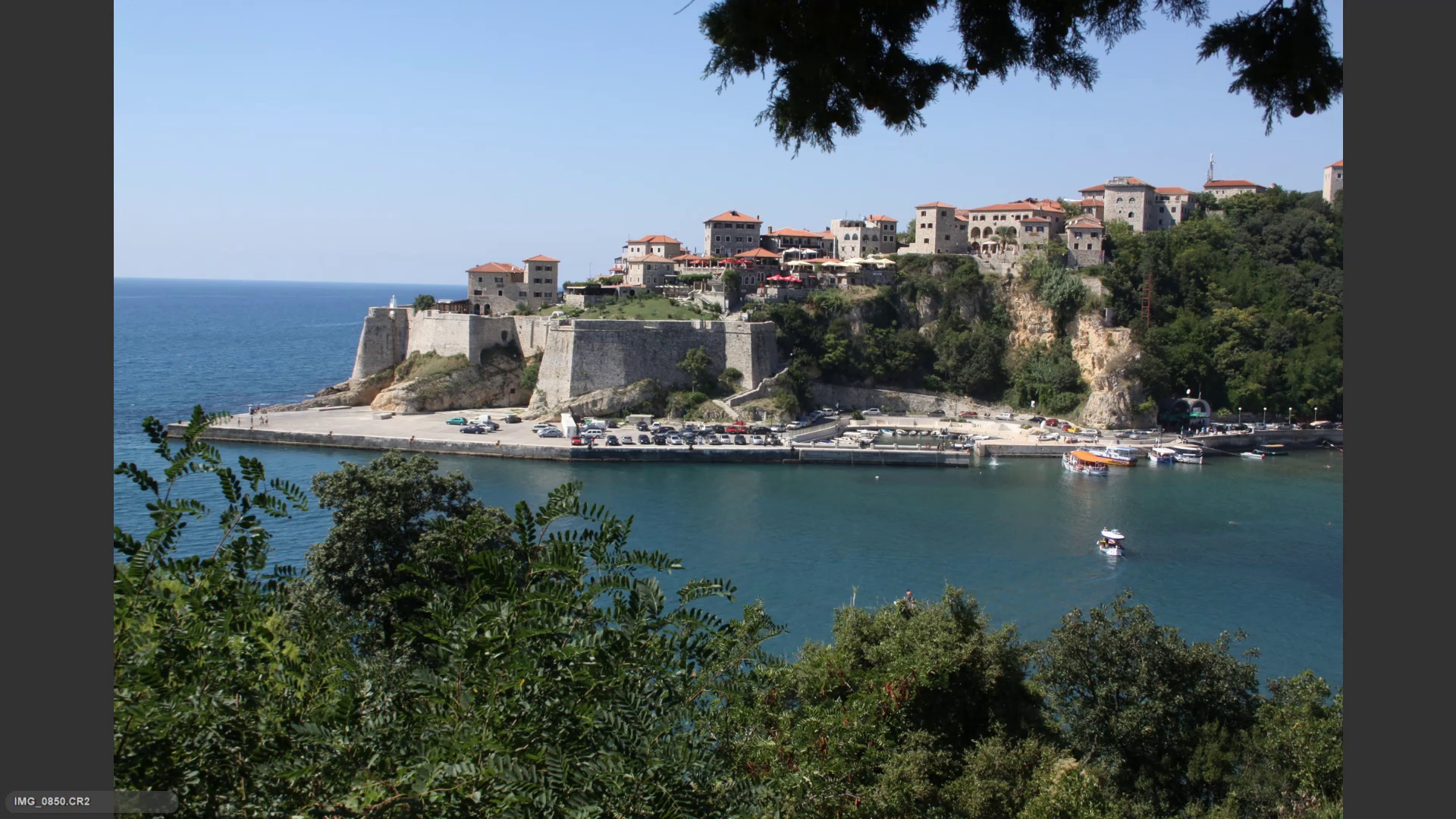 
key(ArrowRight)
 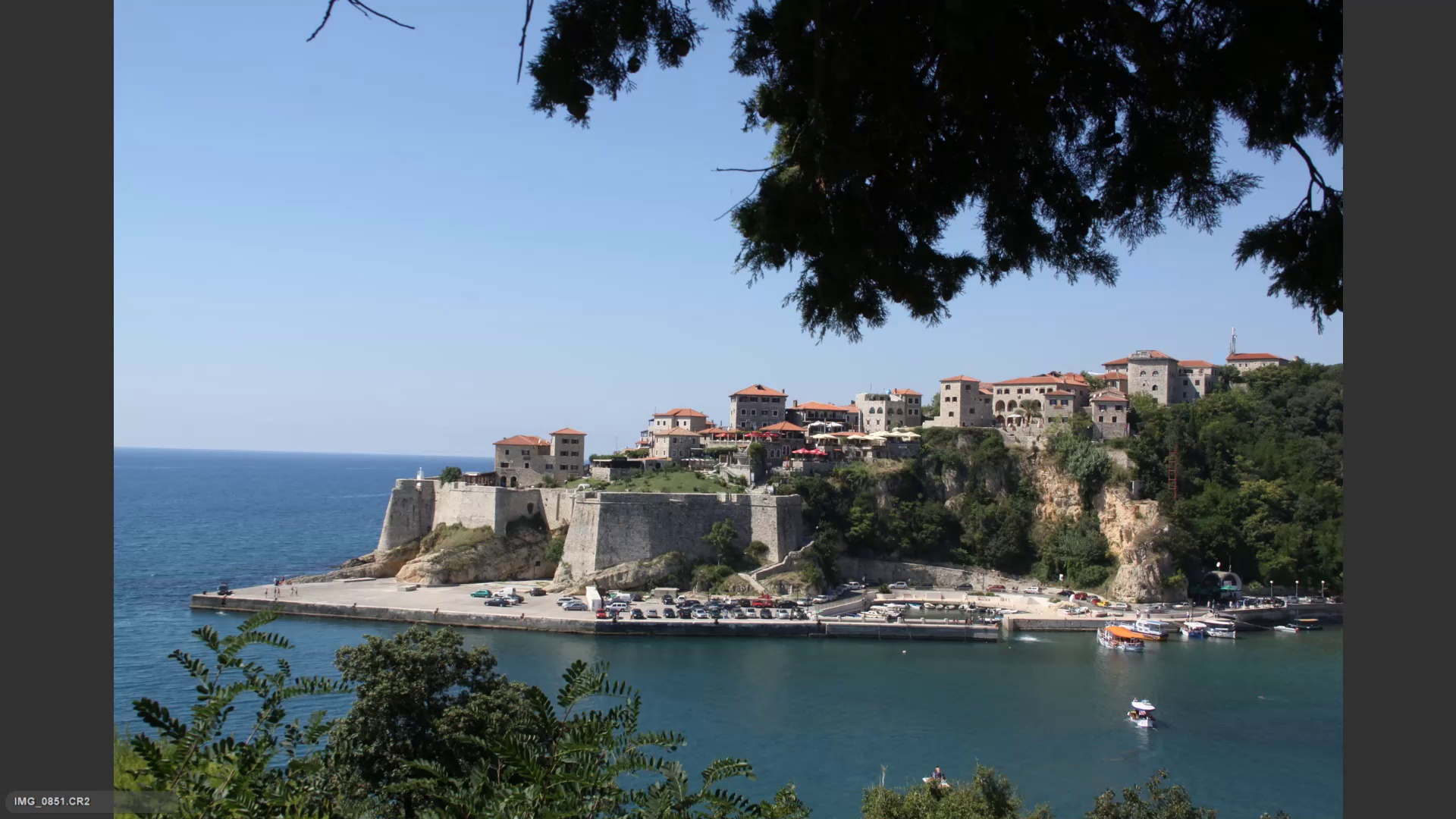 
key(ArrowLeft)
 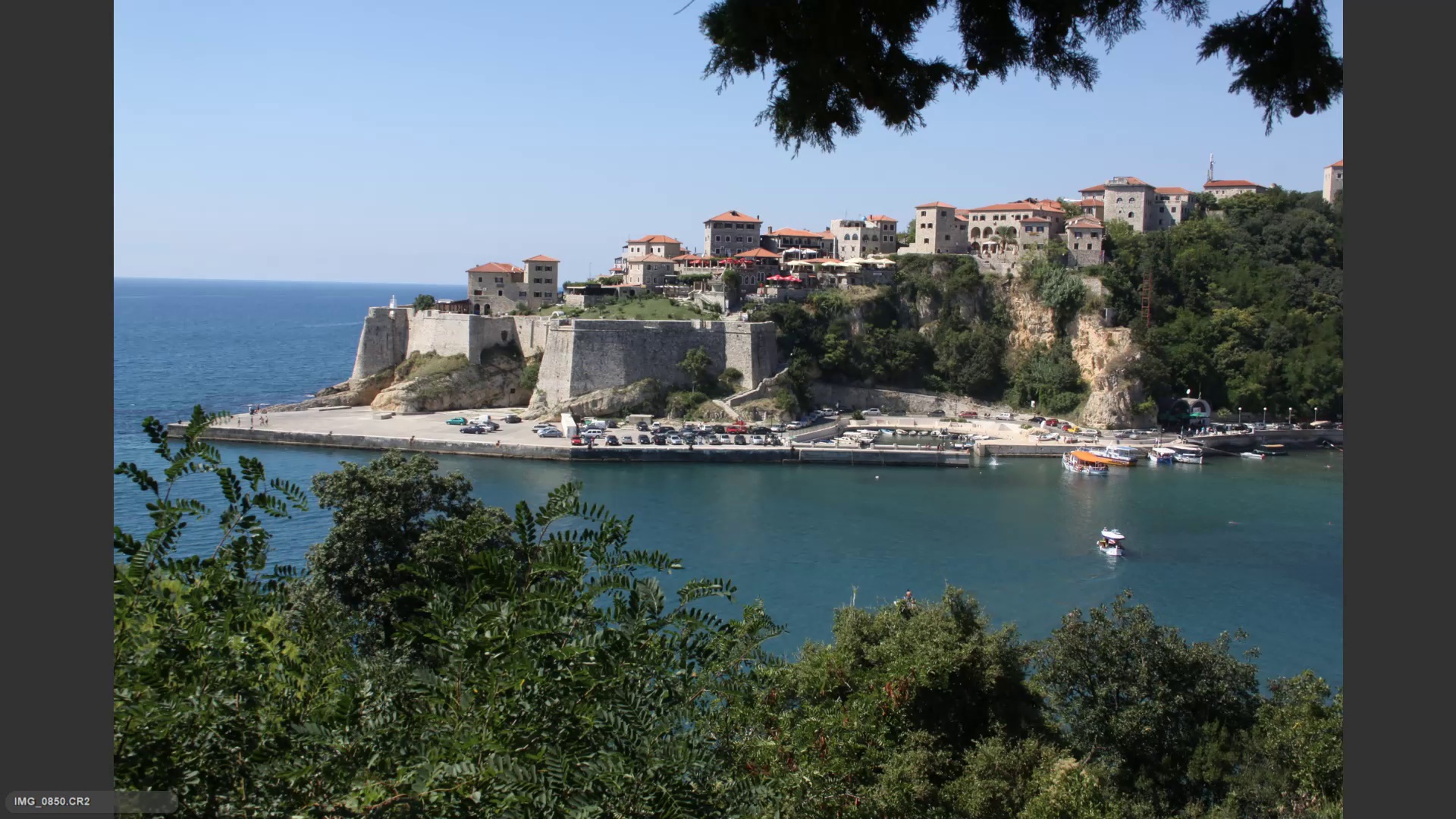 
key(6)
 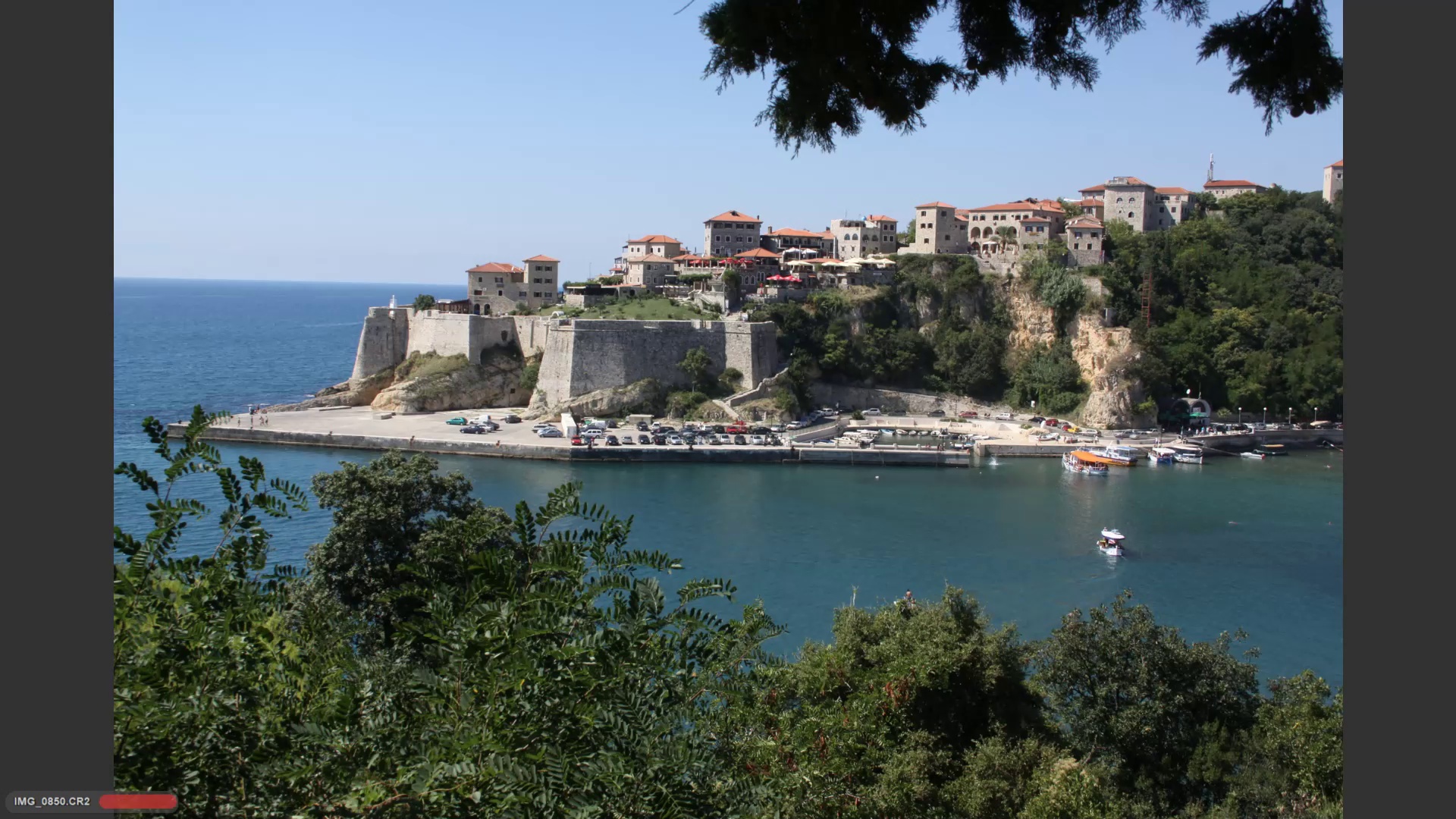 
key(ArrowRight)
 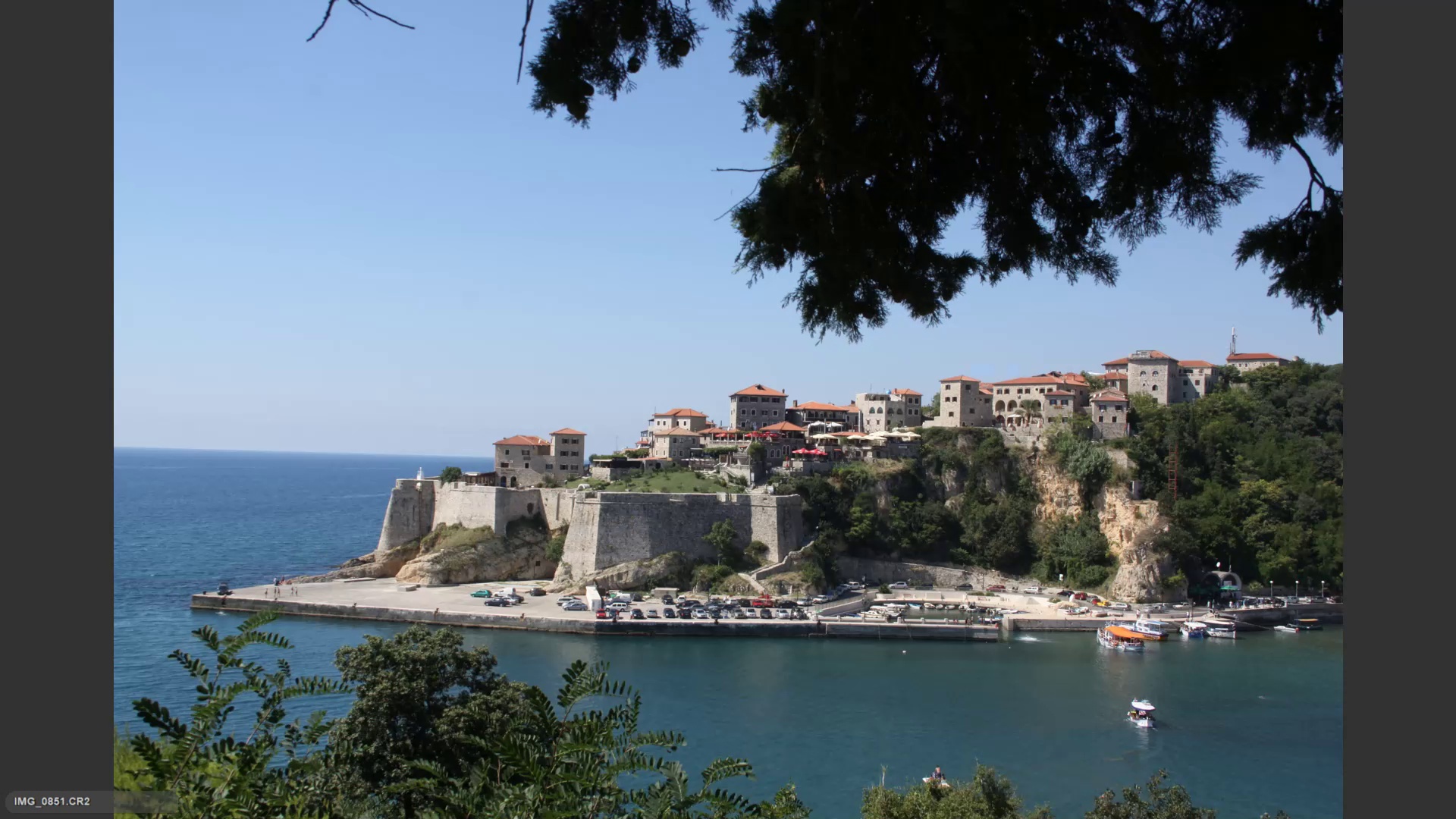 
key(ArrowRight)
 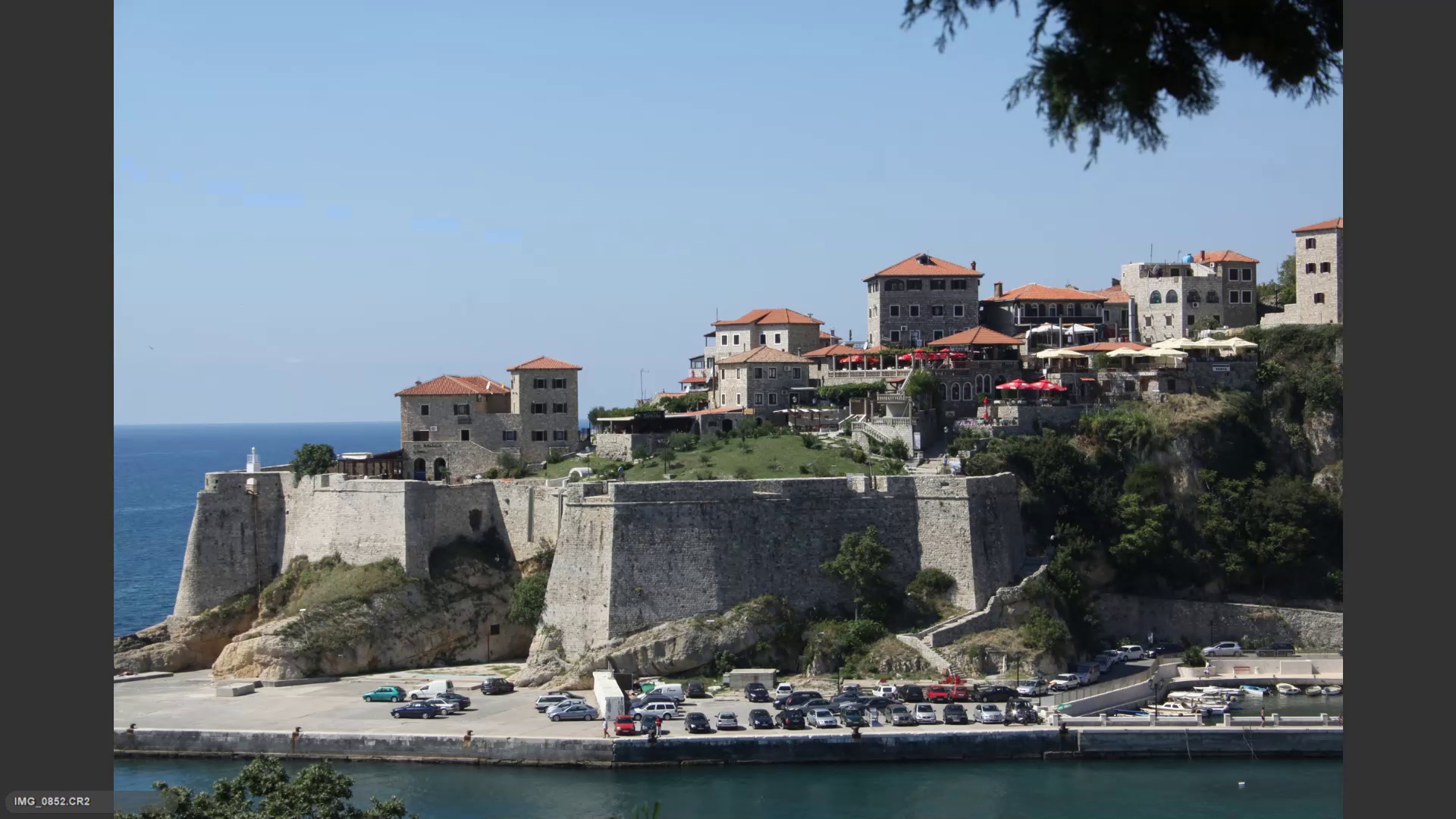 
key(ArrowRight)
 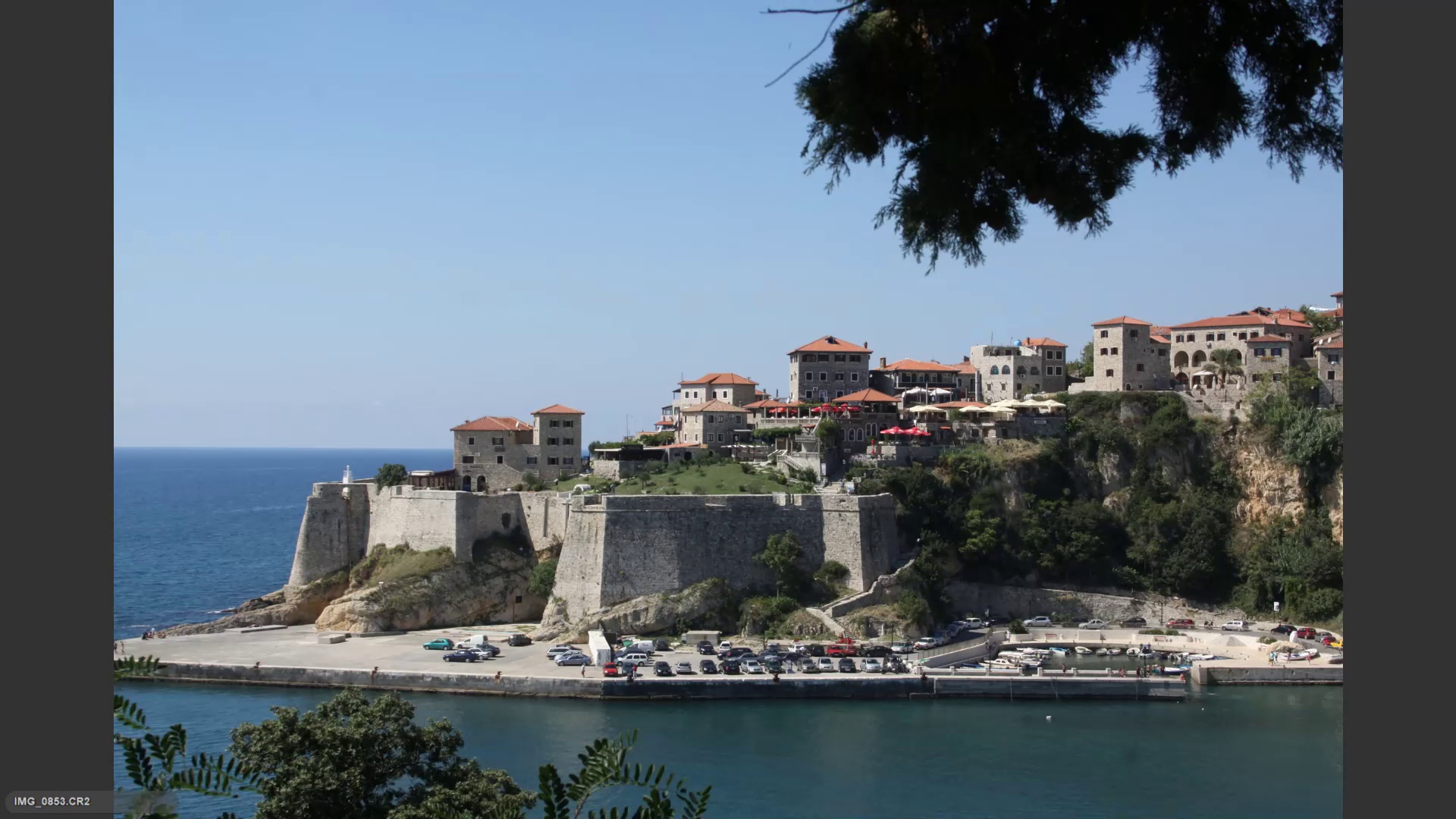 
key(ArrowLeft)
 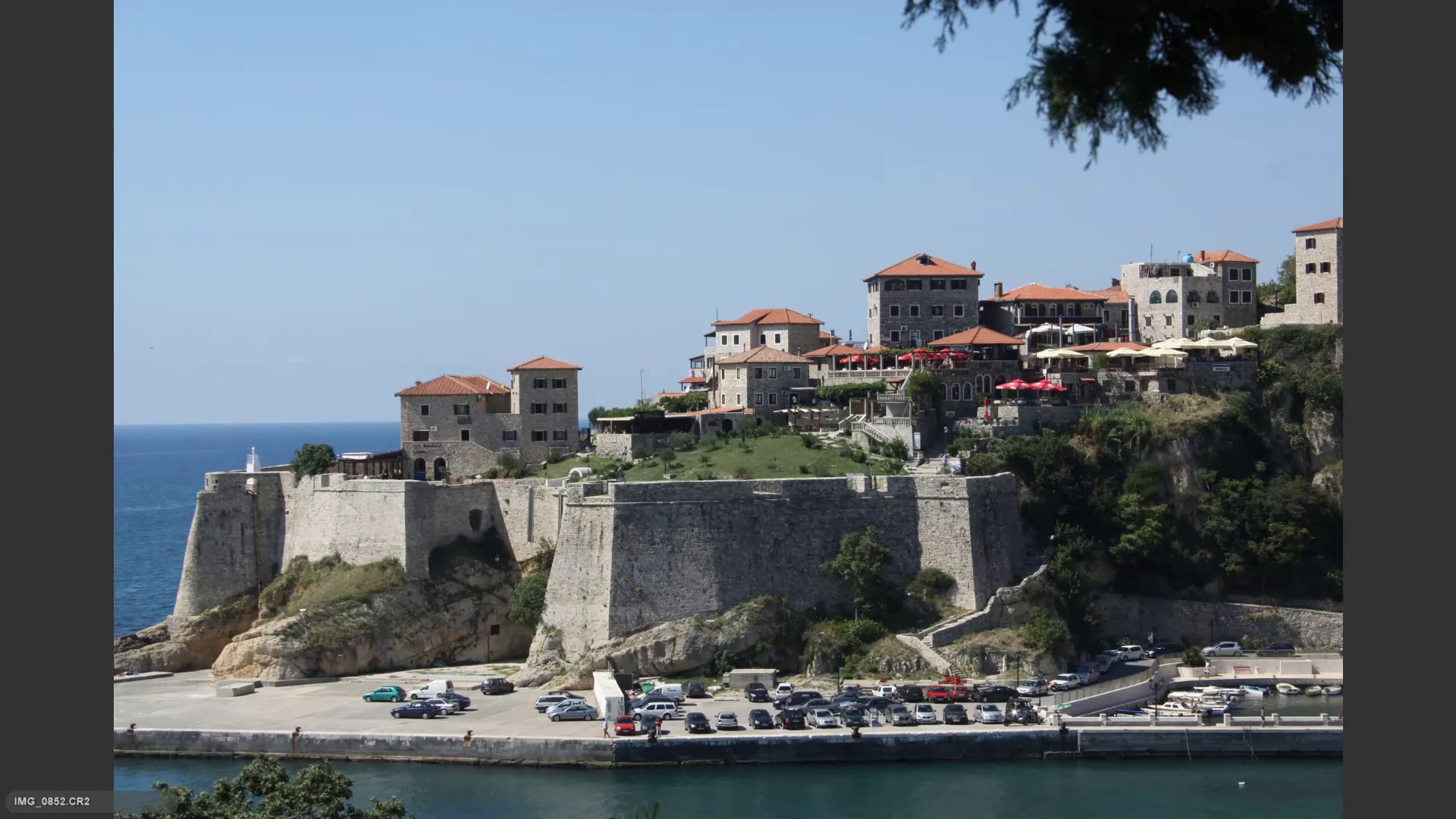 
key(ArrowRight)
 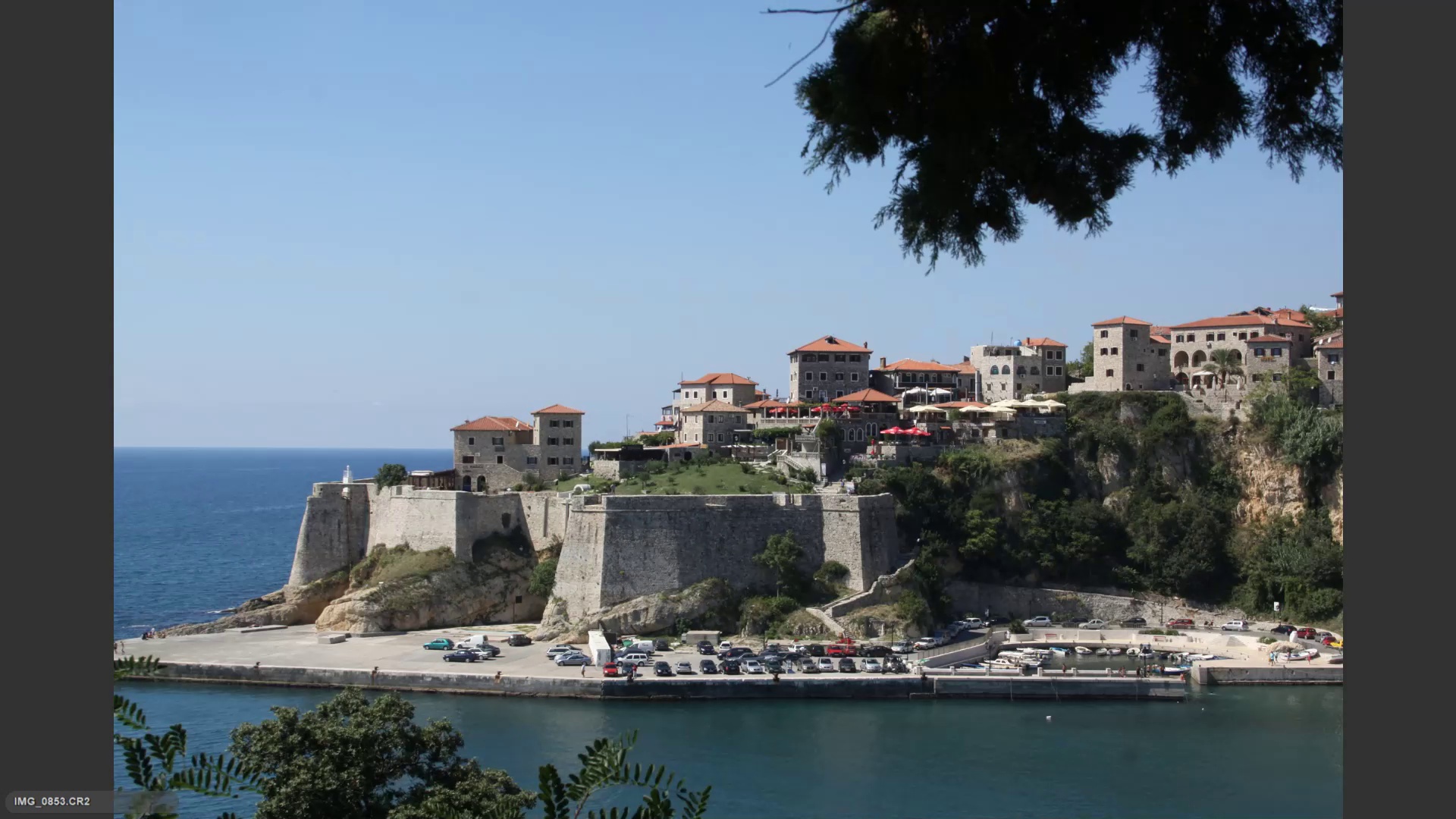 
key(6)
 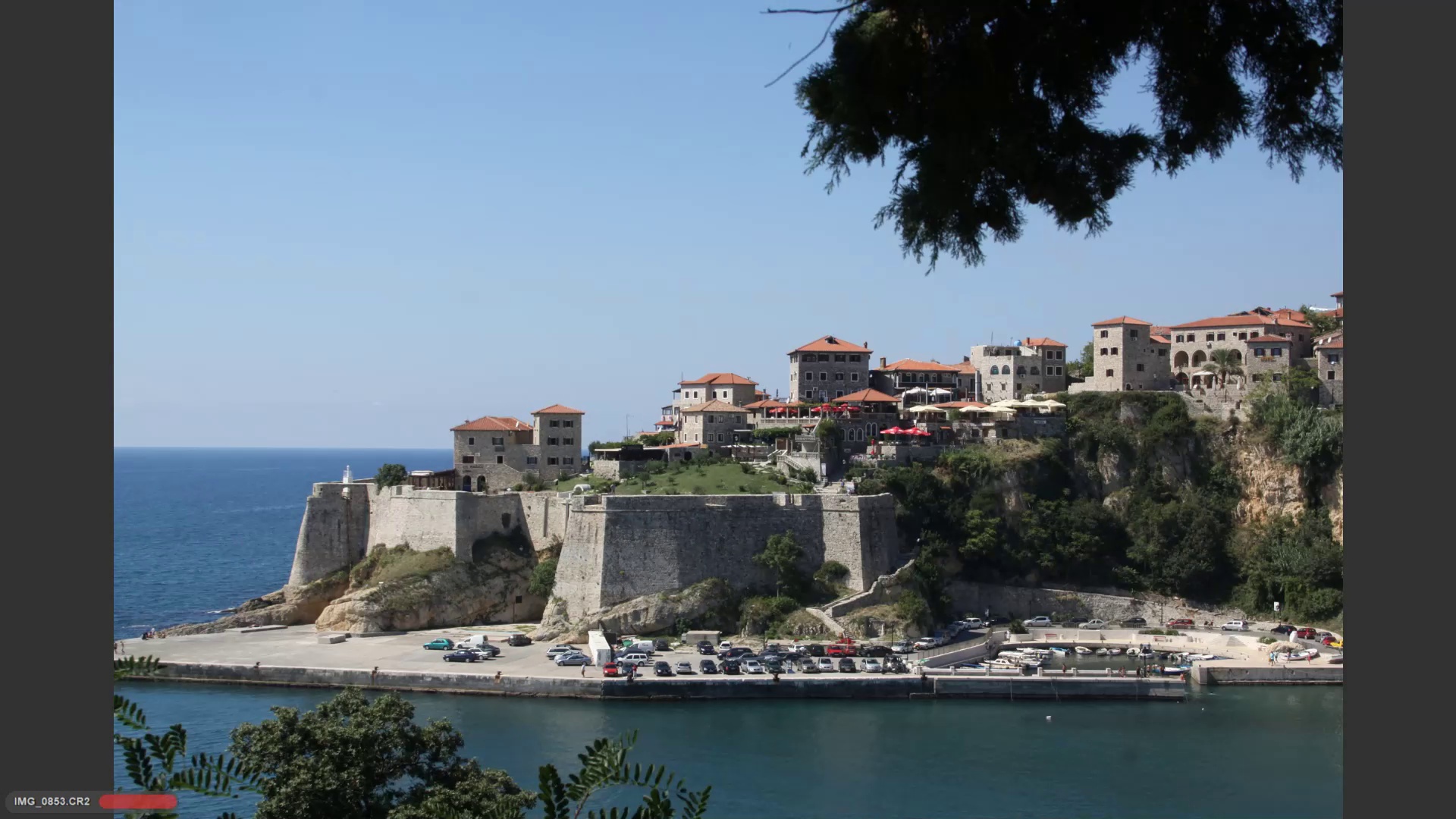 
key(ArrowRight)
 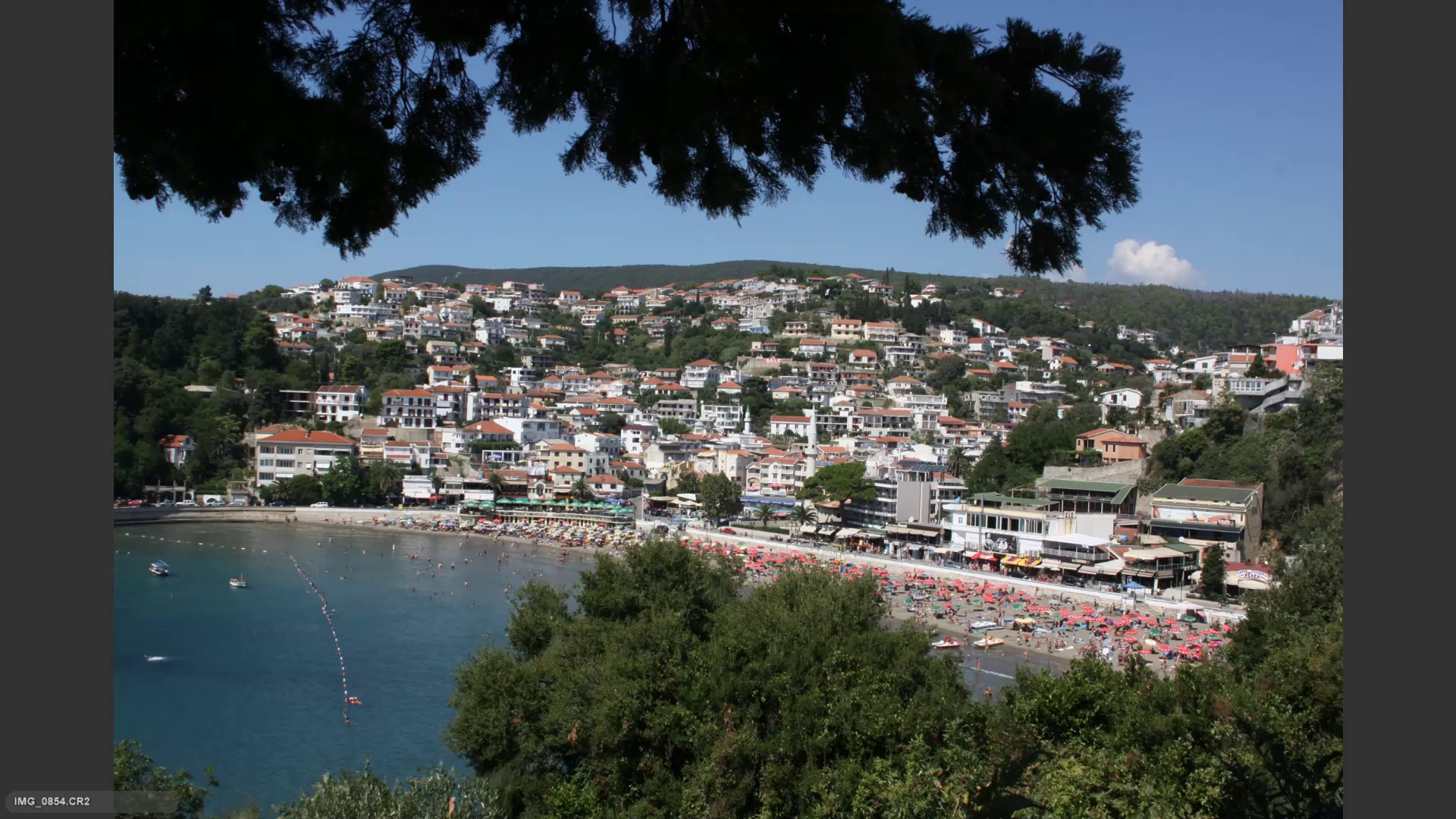 
key(ArrowRight)
 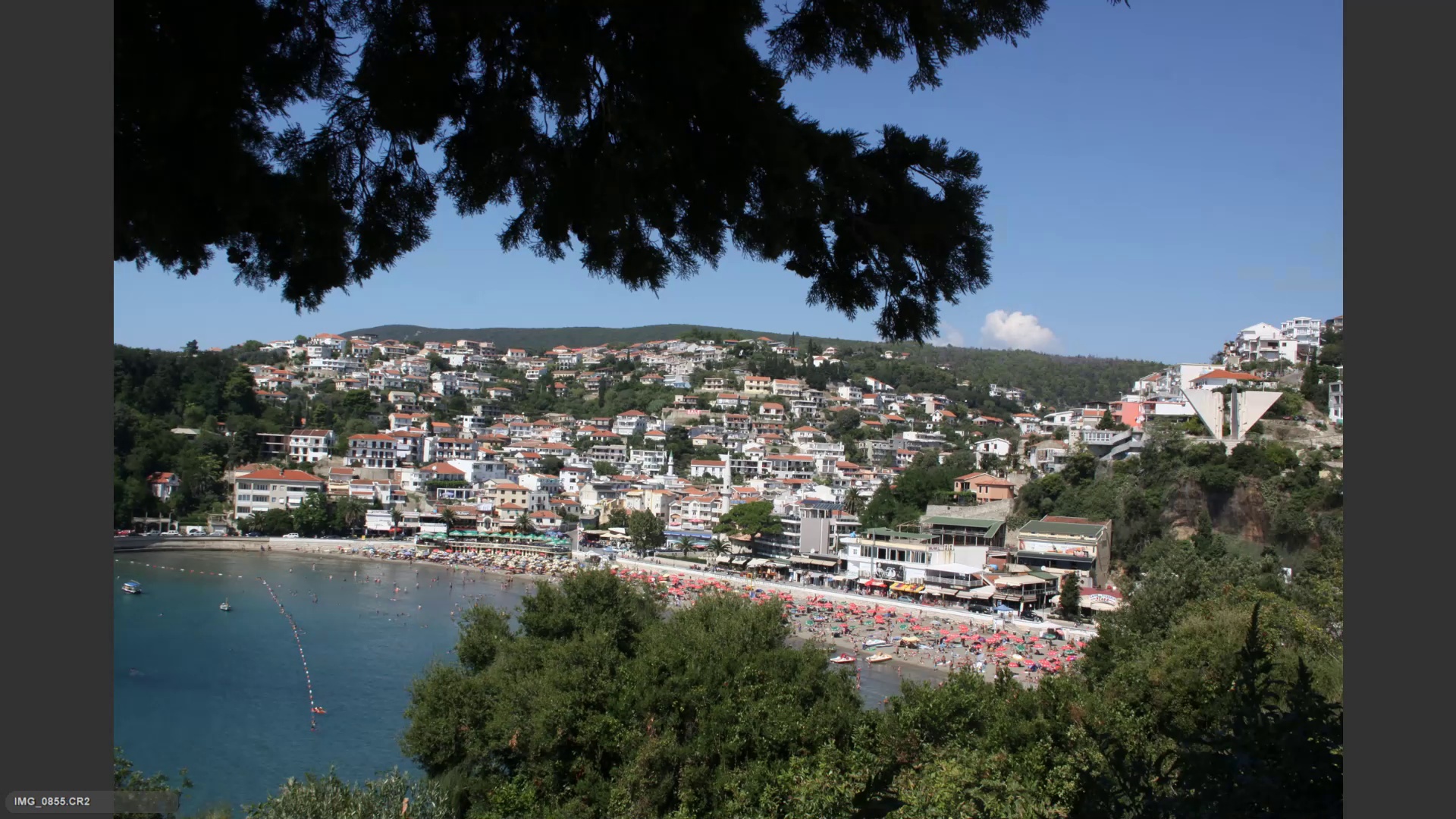 
key(ArrowLeft)
 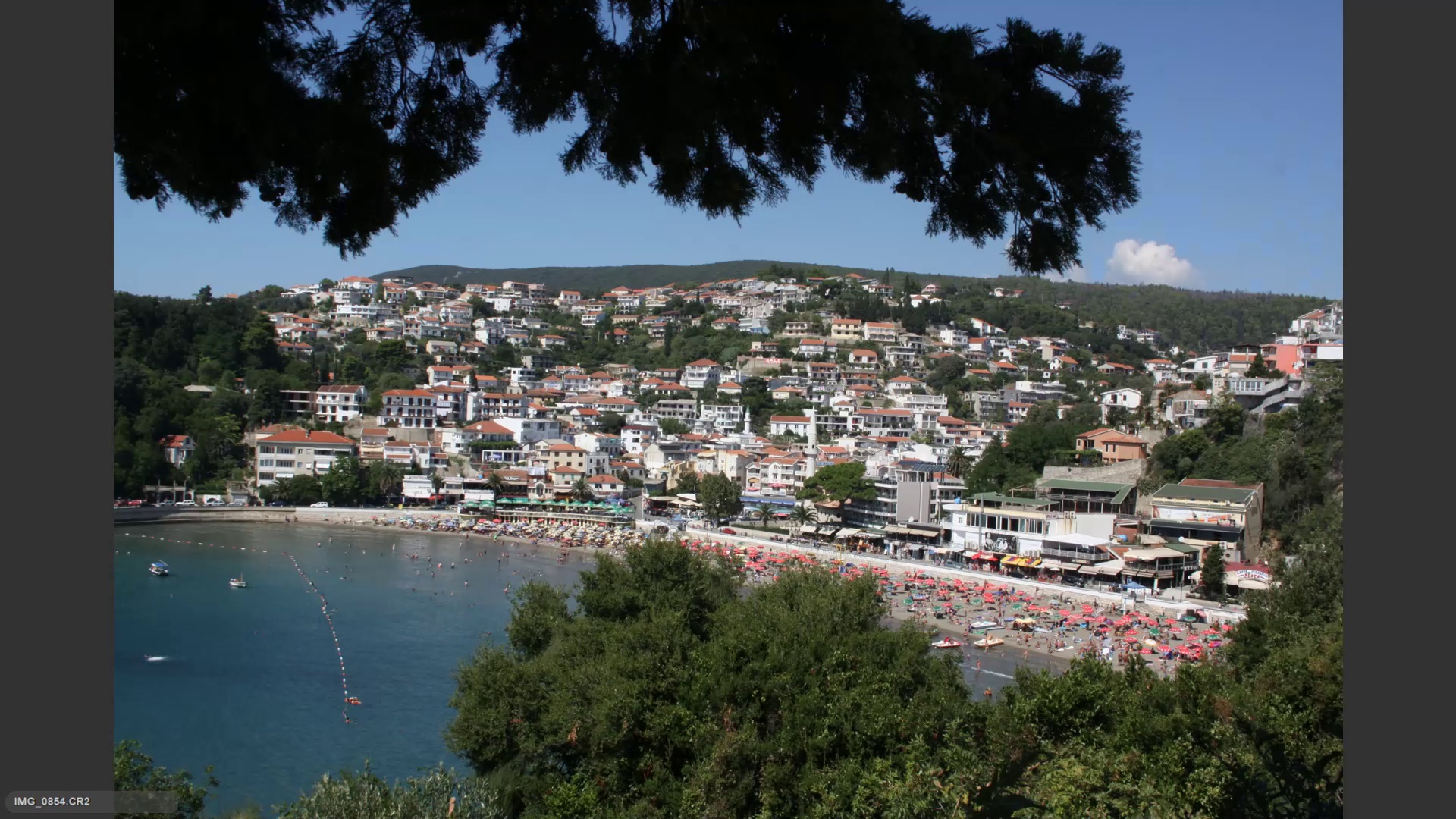 
key(ArrowRight)
 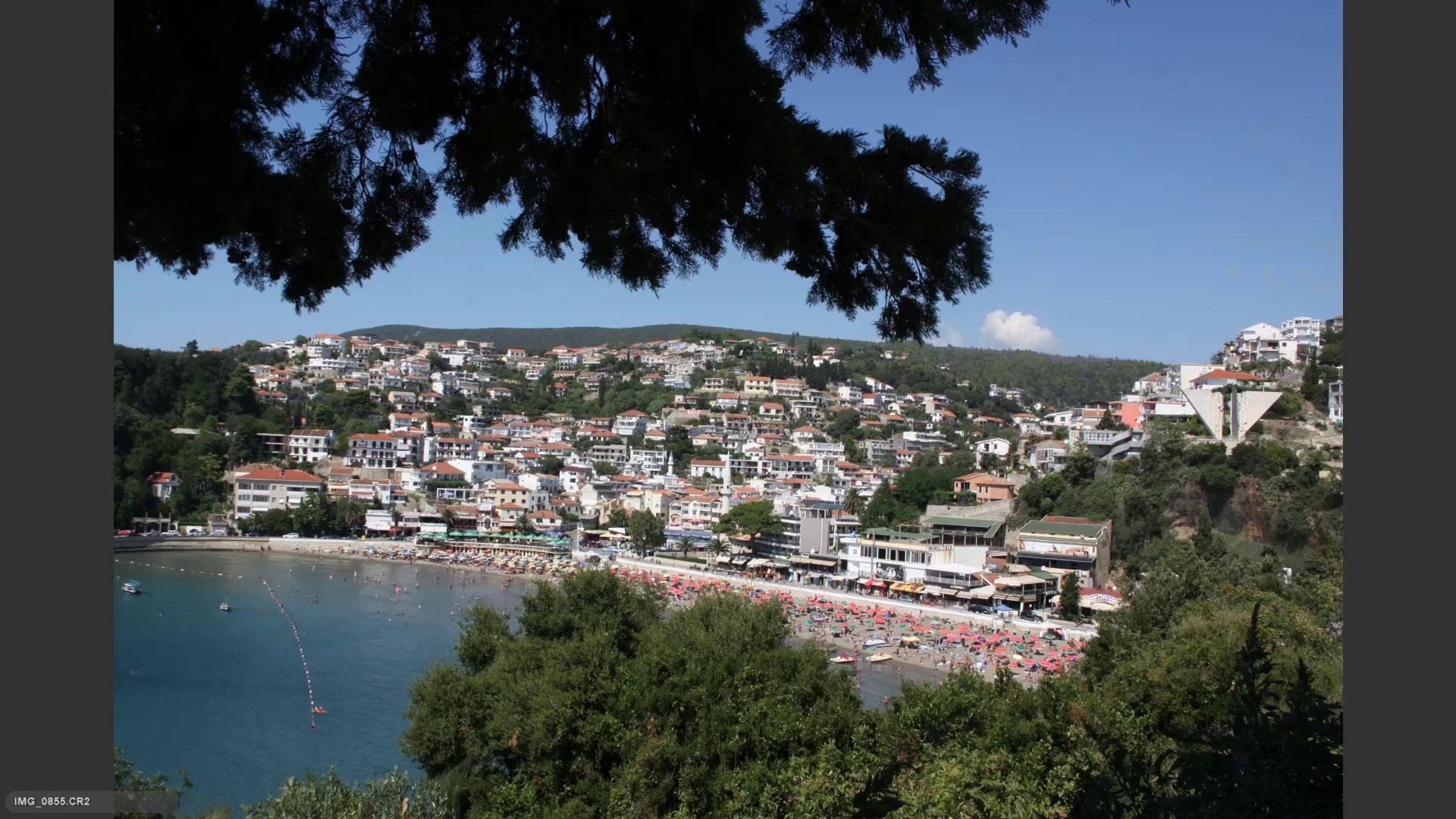 
key(ArrowLeft)
 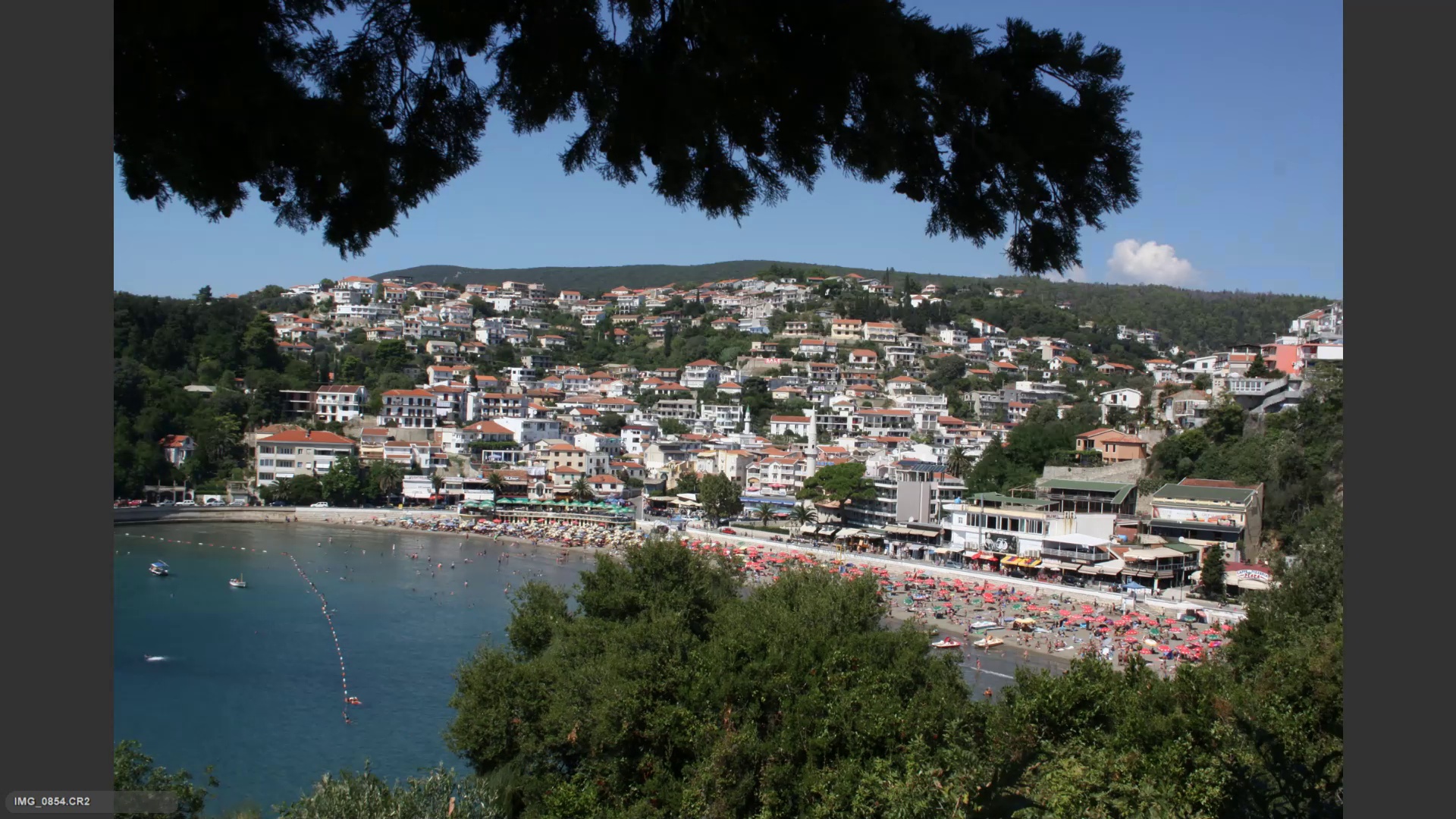 
key(ArrowRight)
 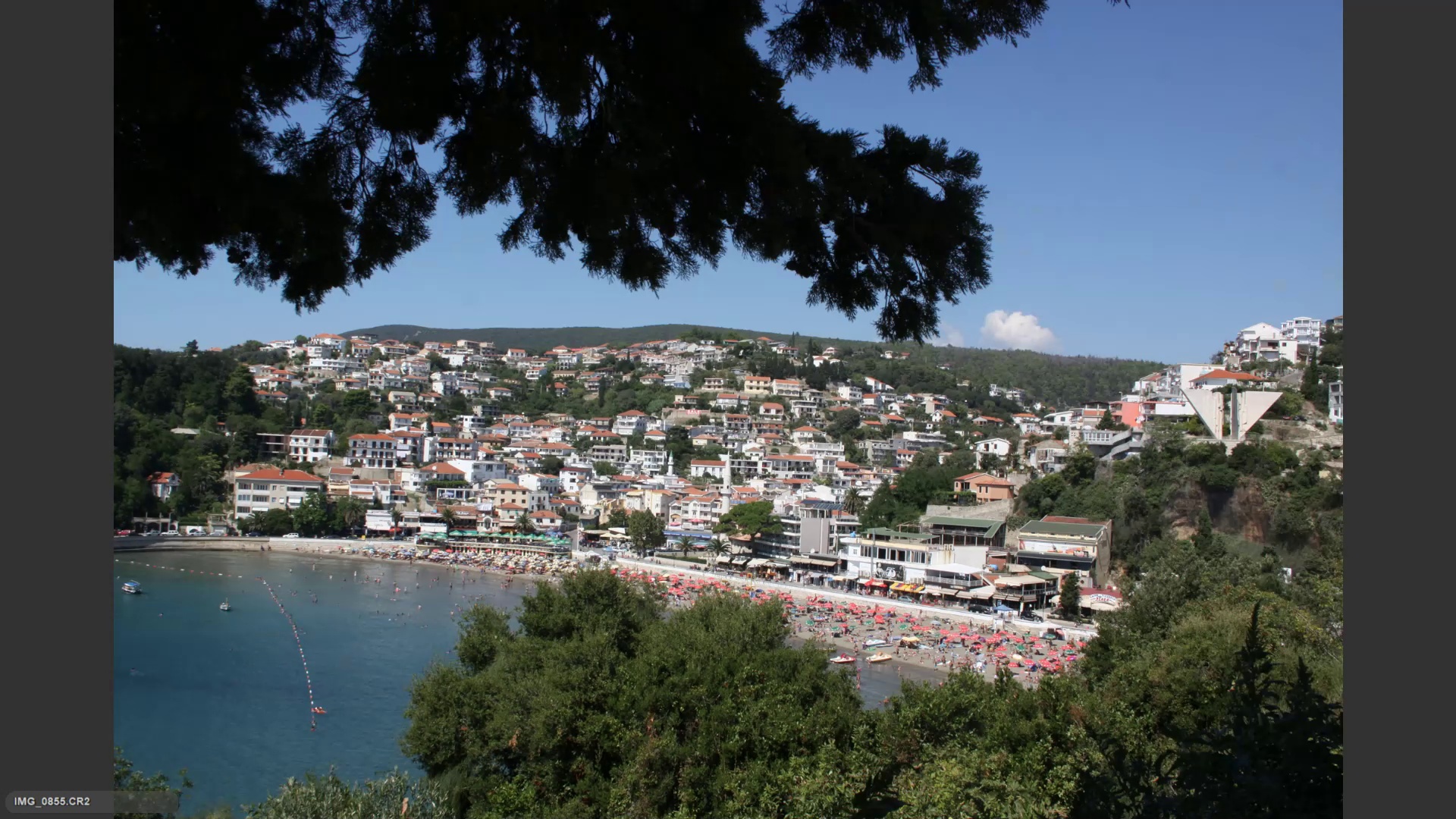 
key(6)
 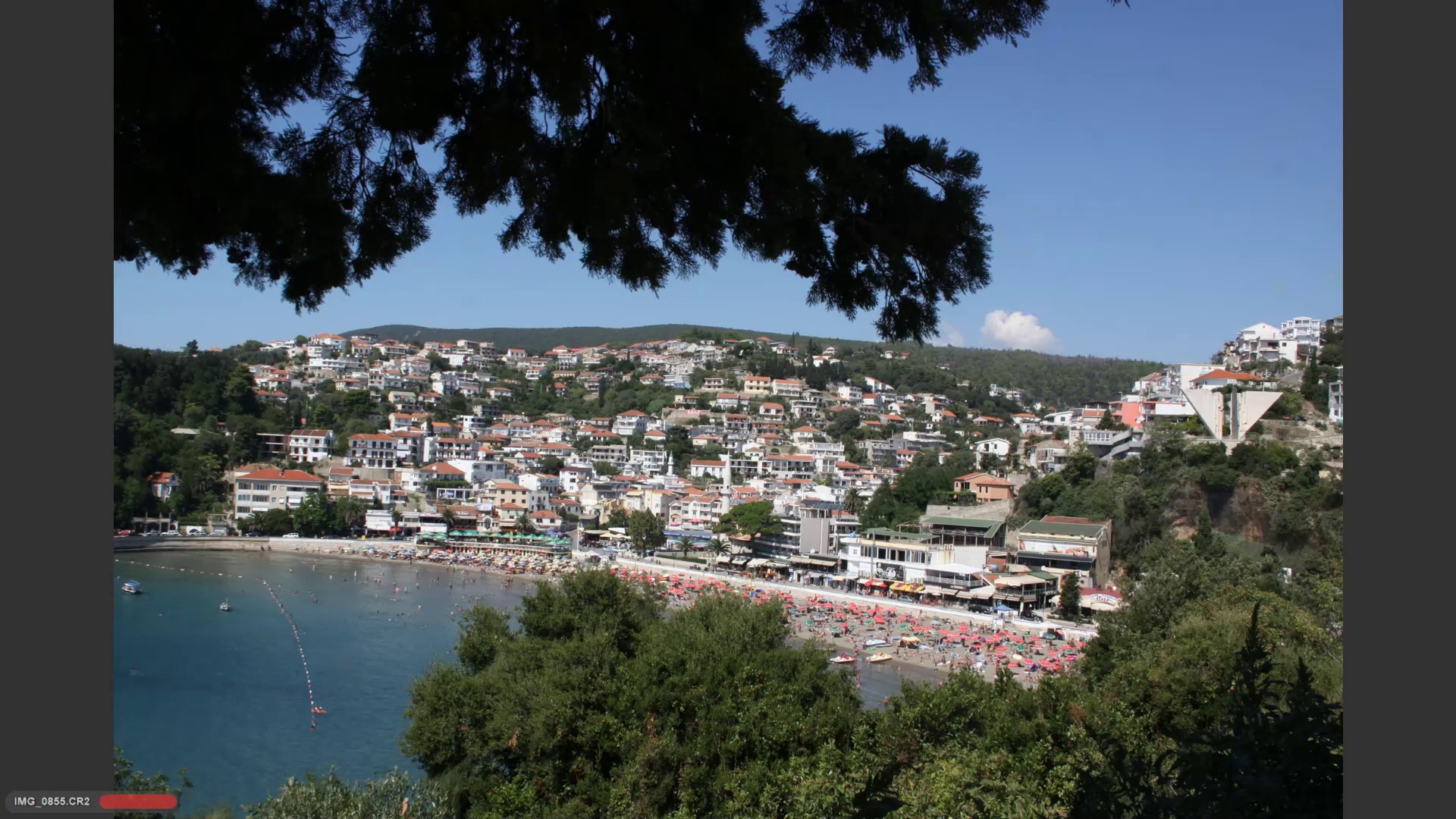 
key(ArrowRight)
 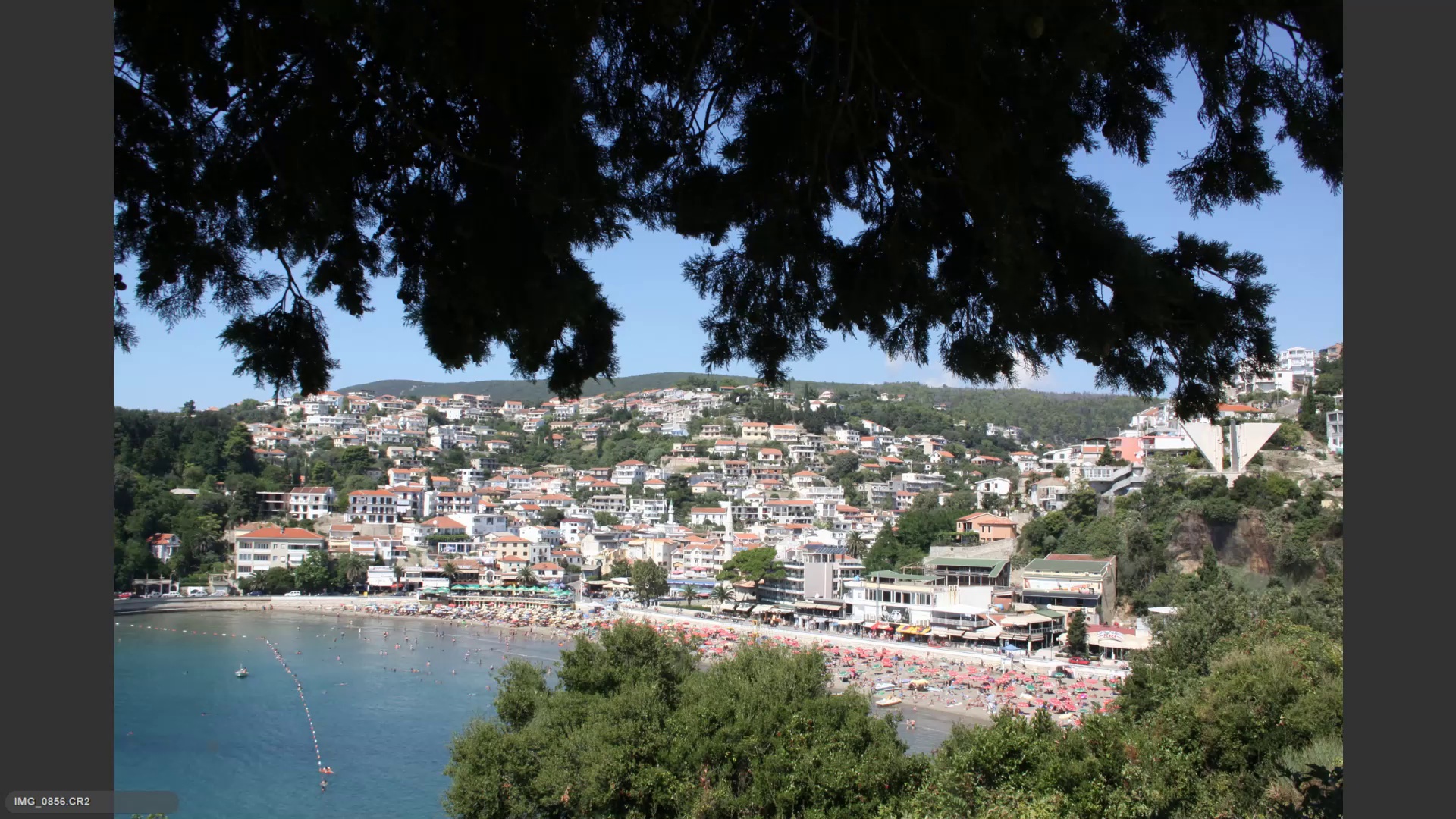 
key(ArrowRight)
 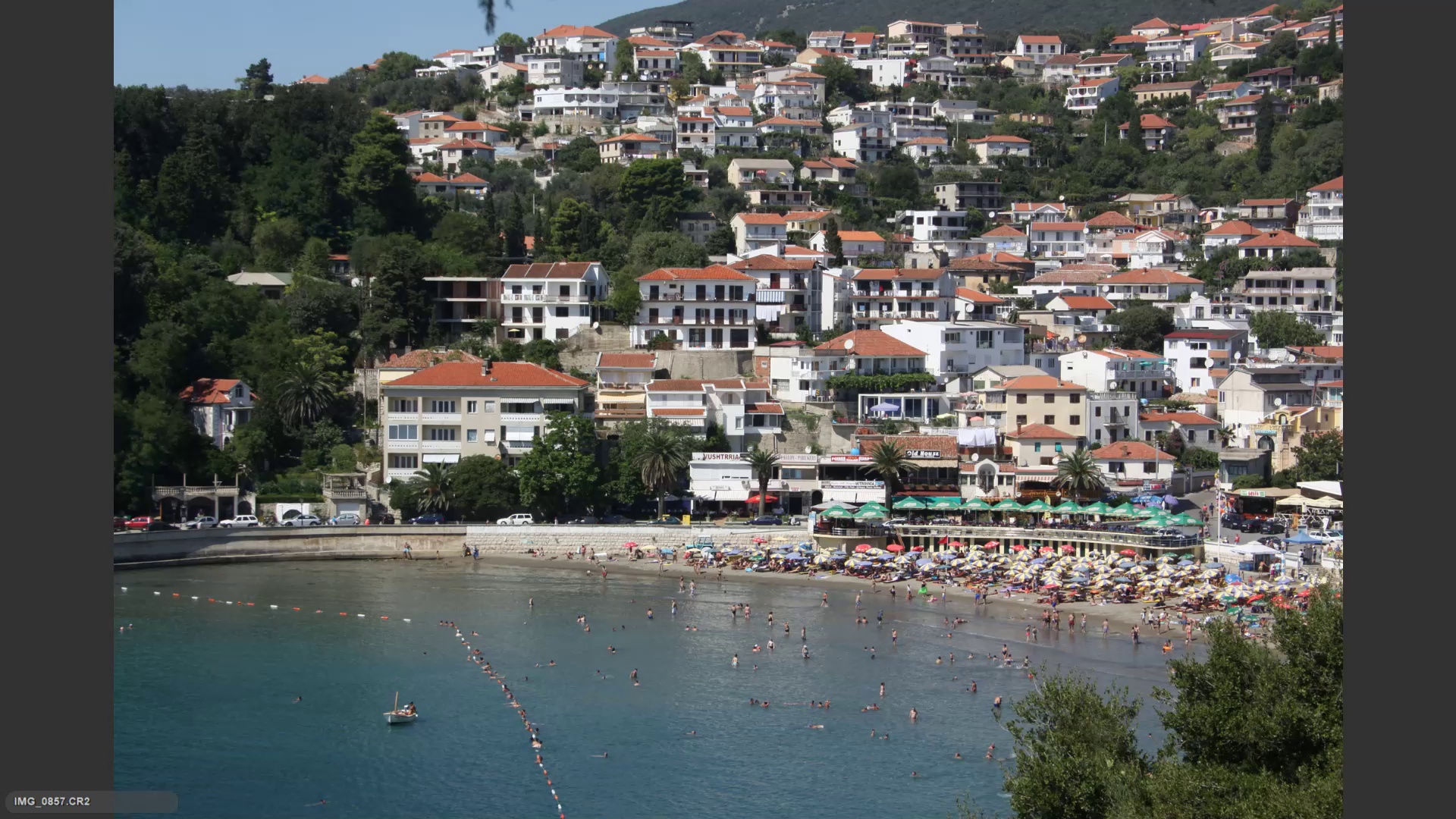 
key(ArrowLeft)
 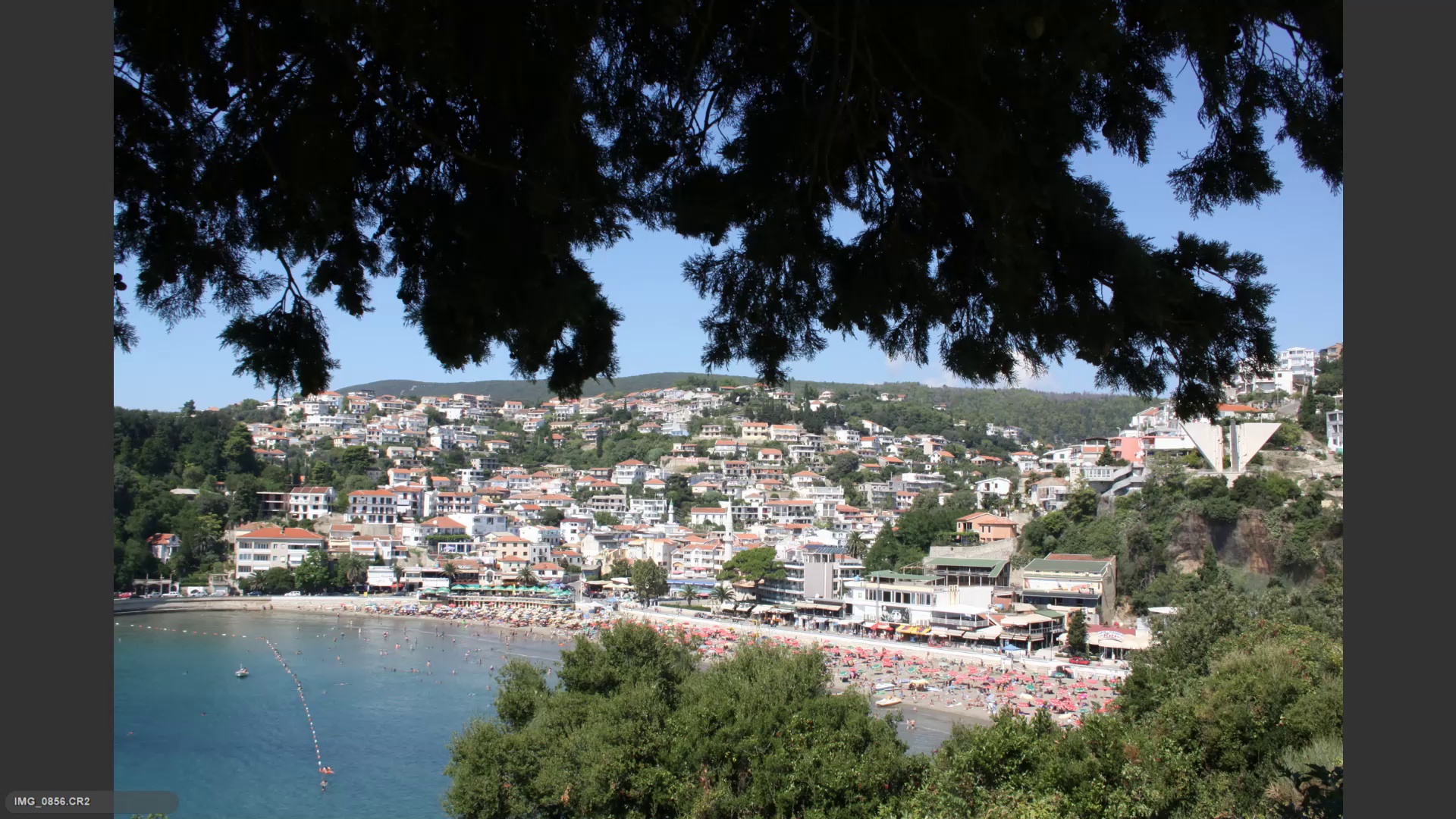 
key(6)
 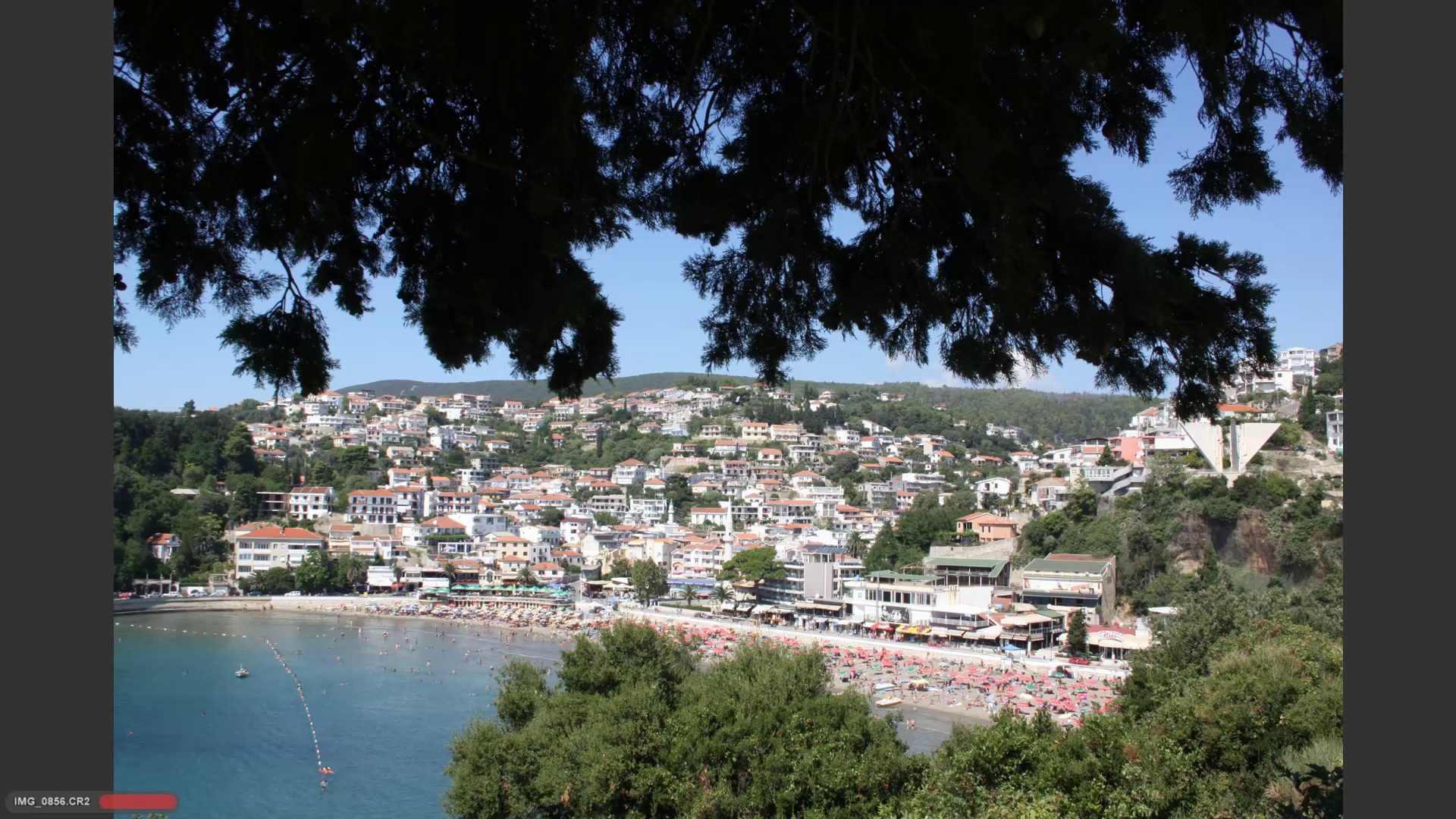 
hold_key(key=ArrowRight, duration=0.76)
 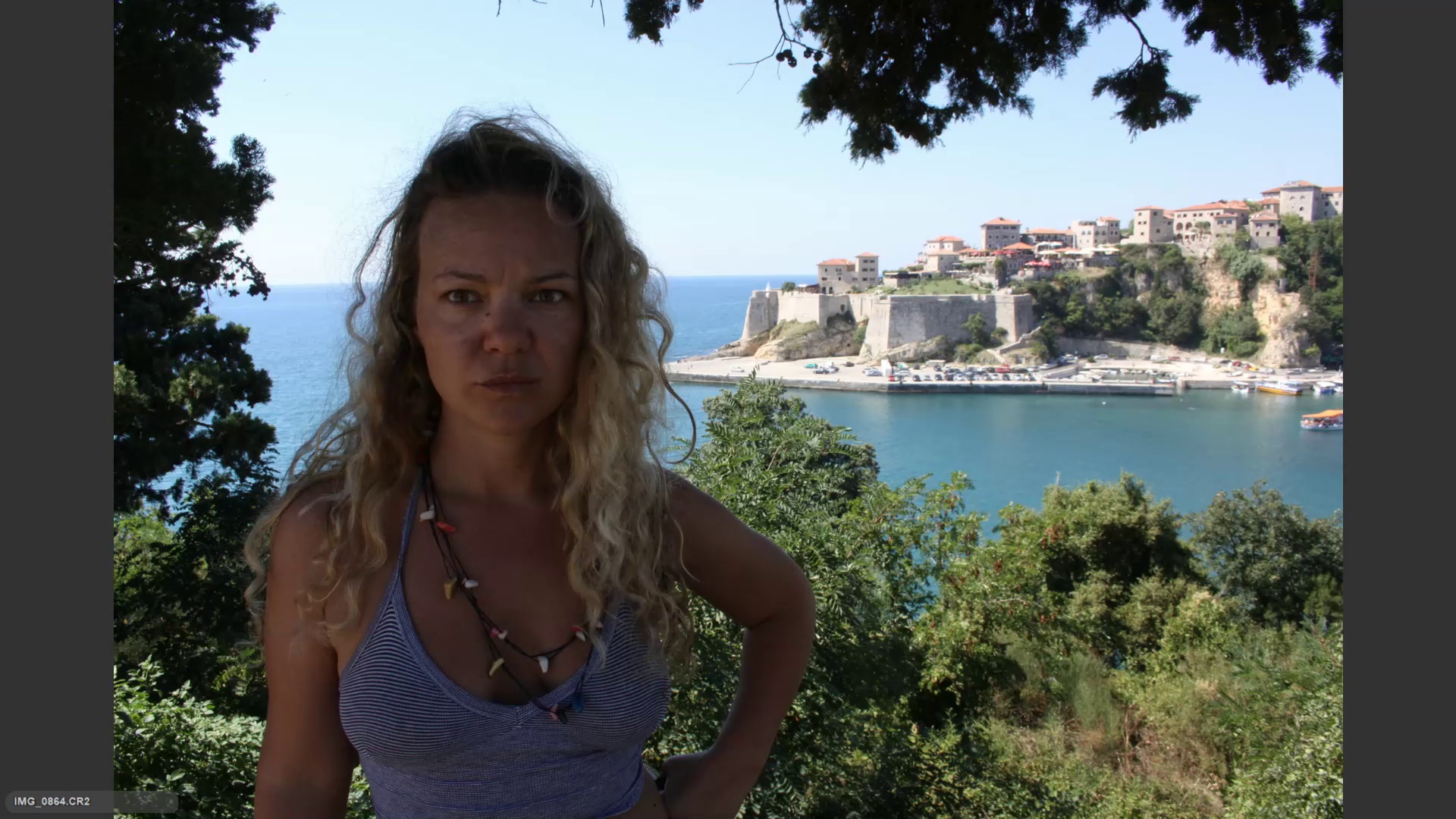 
key(ArrowLeft)
 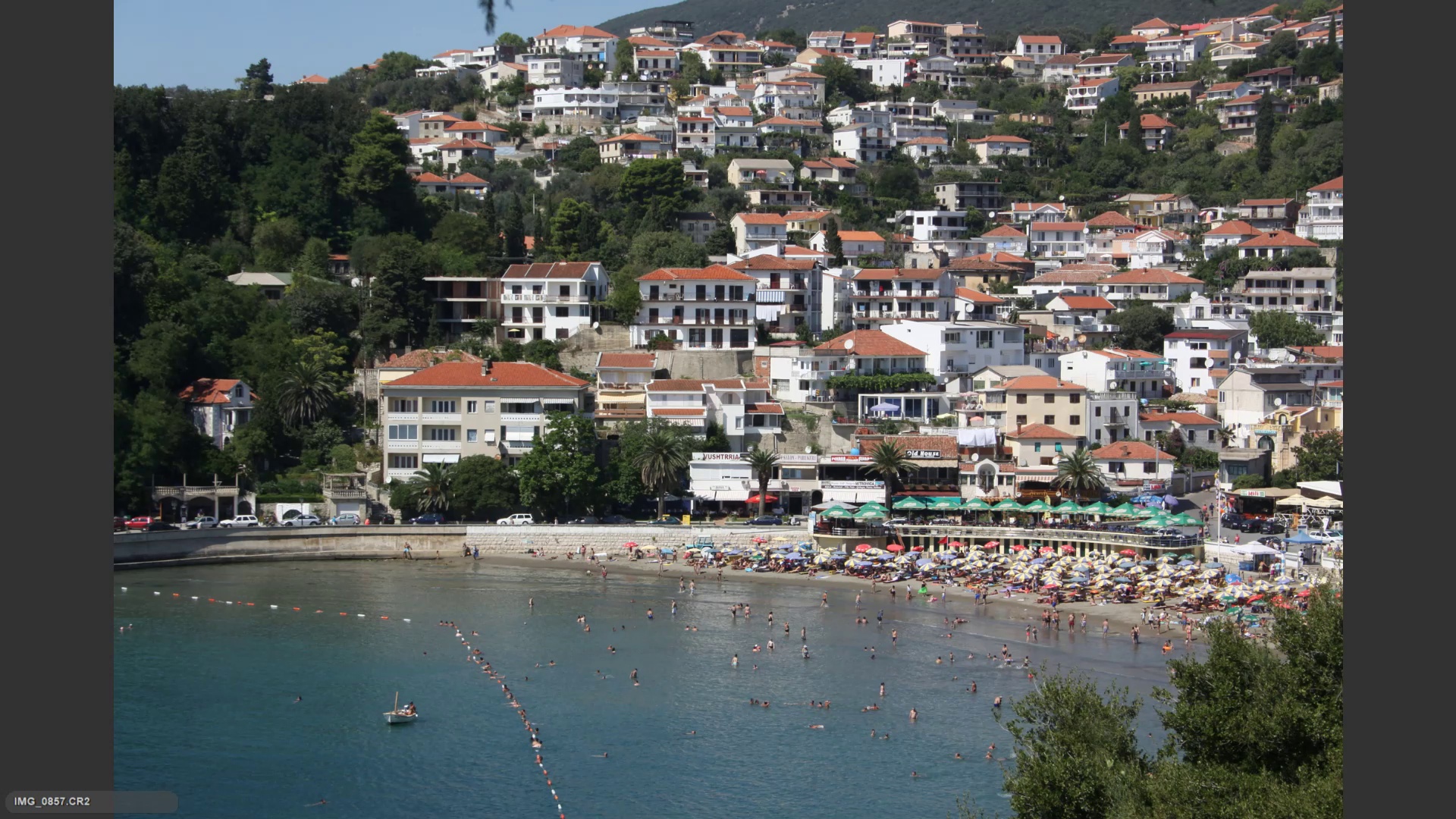 
key(6)
 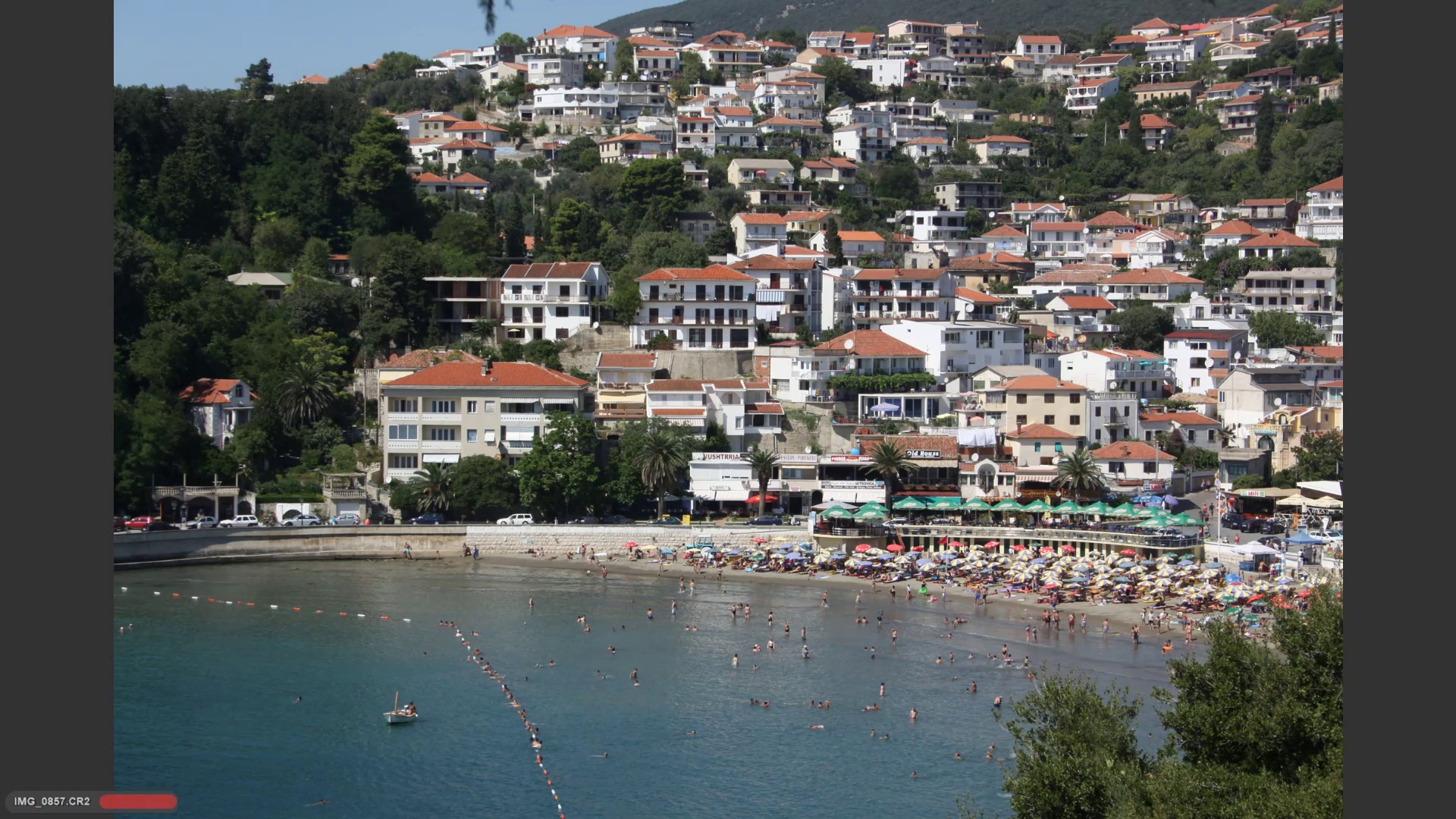 
key(ArrowRight)
 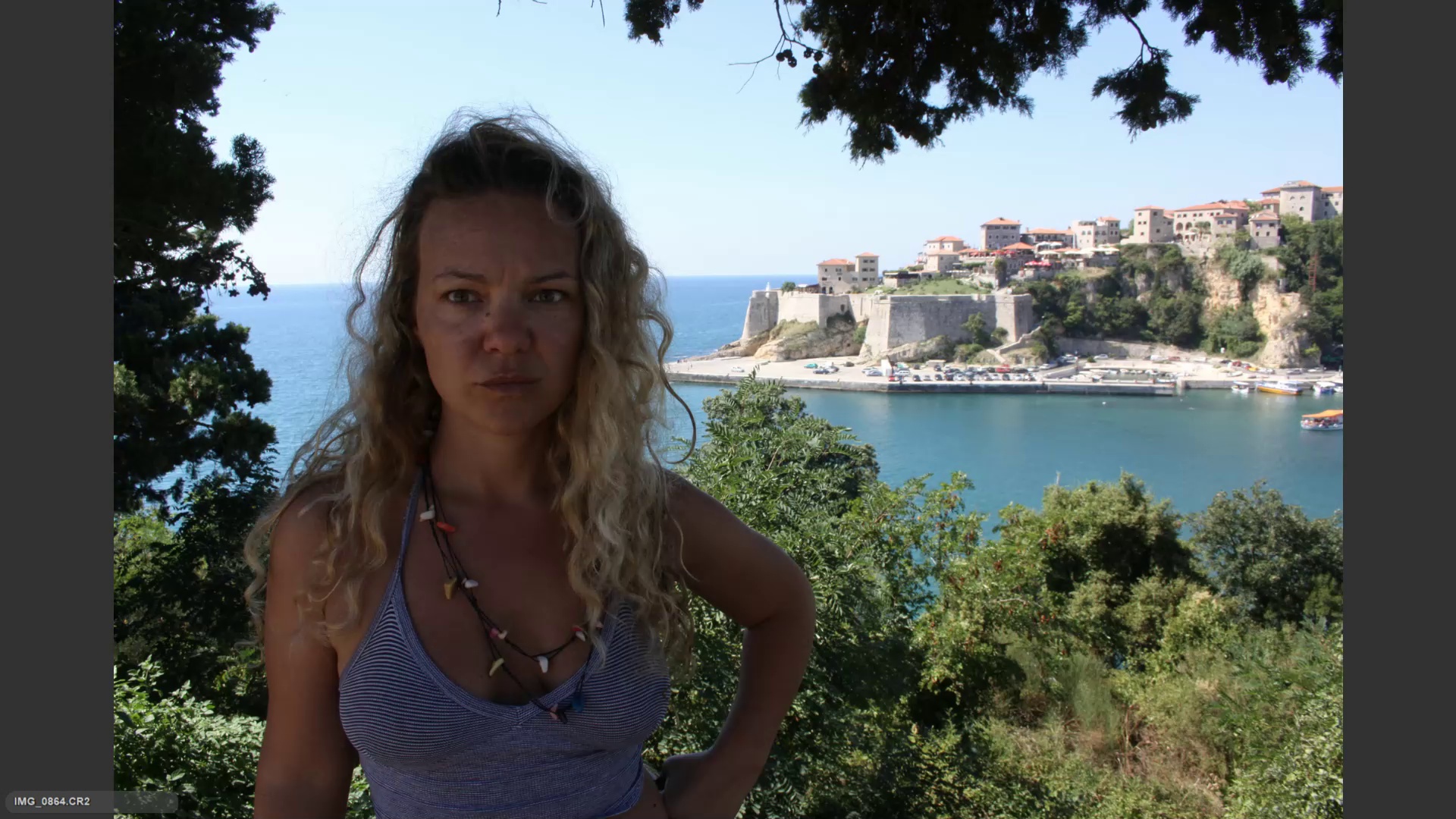 
key(6)
 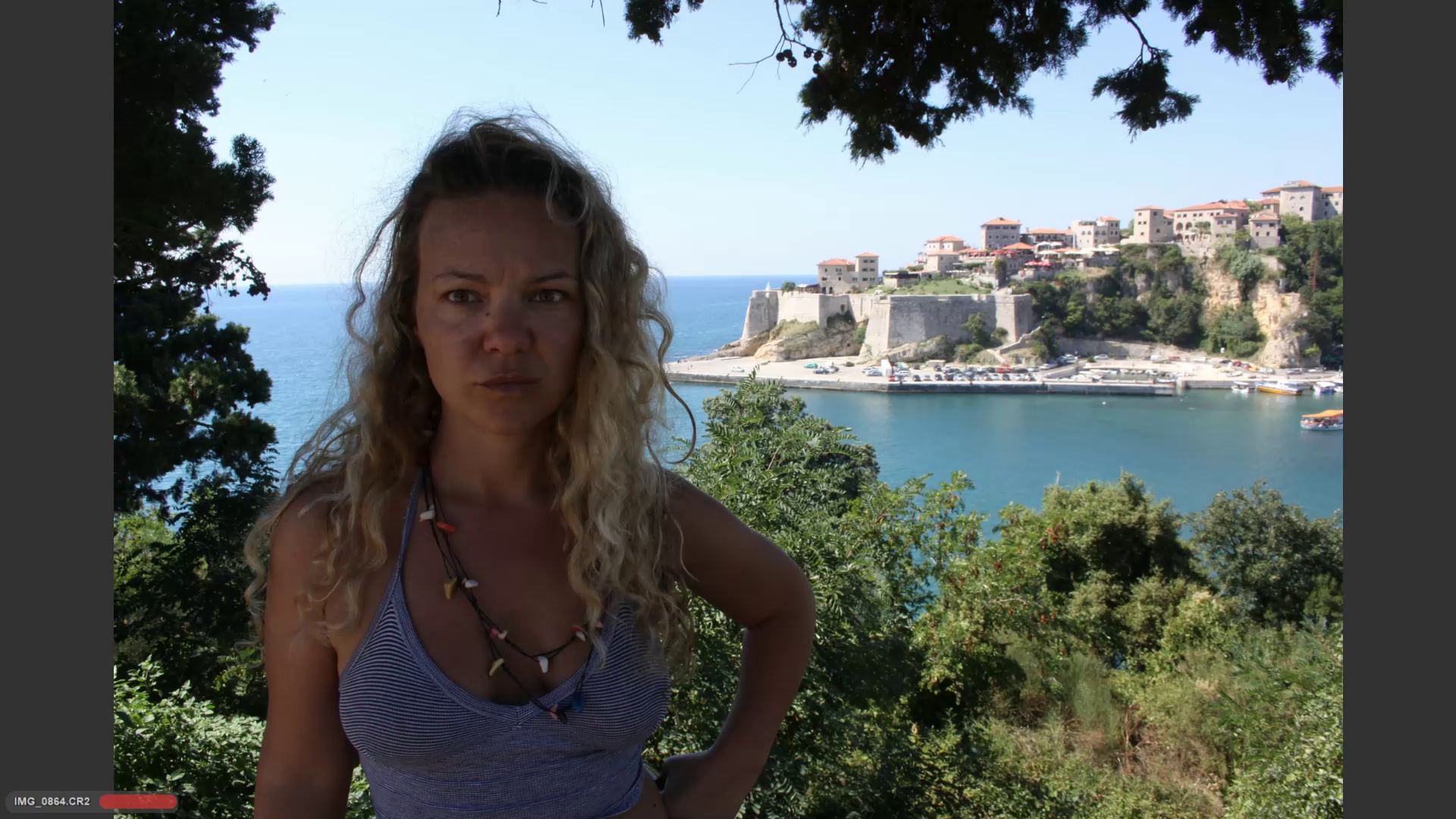 
key(ArrowRight)
 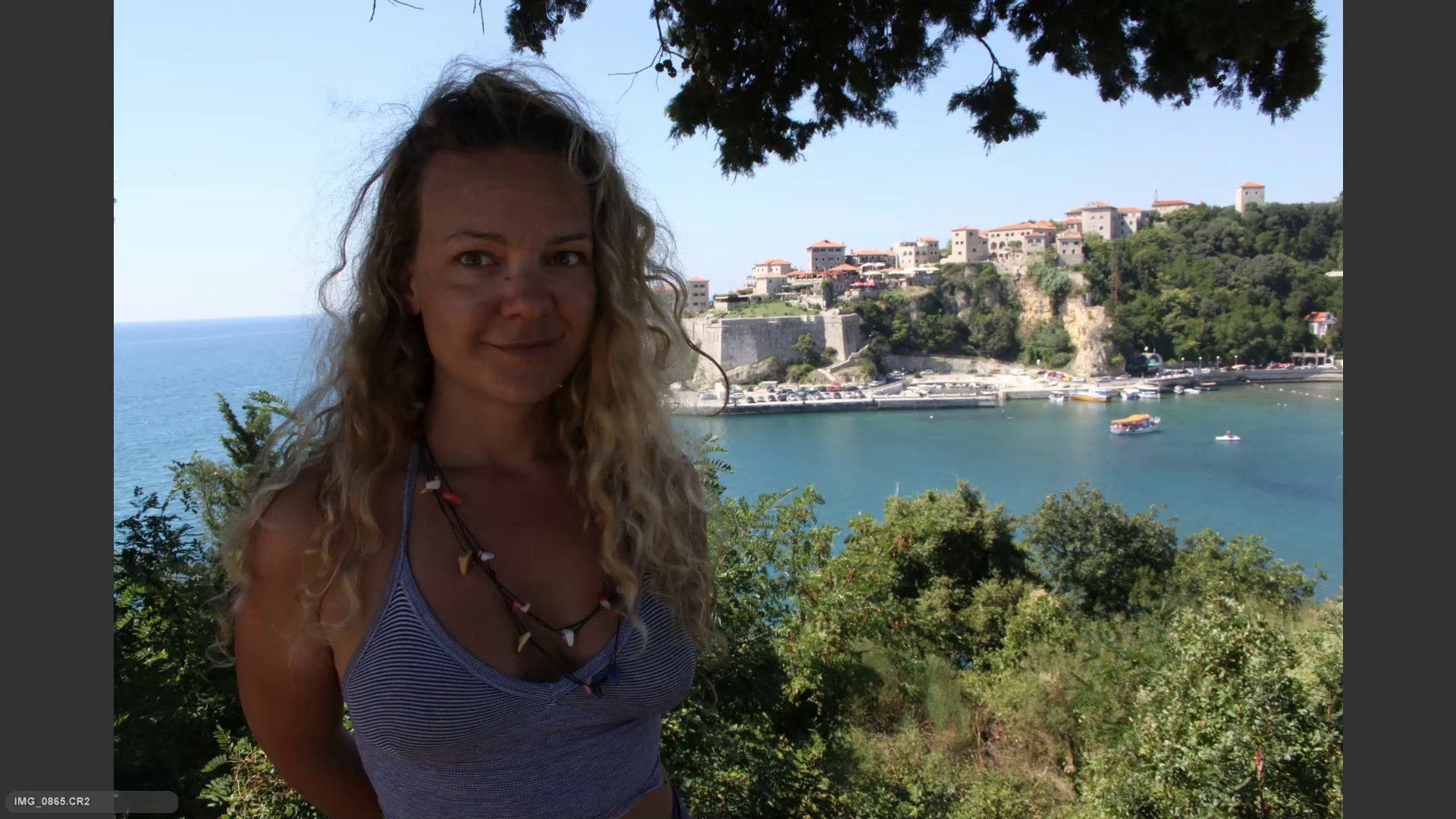 
key(6)
 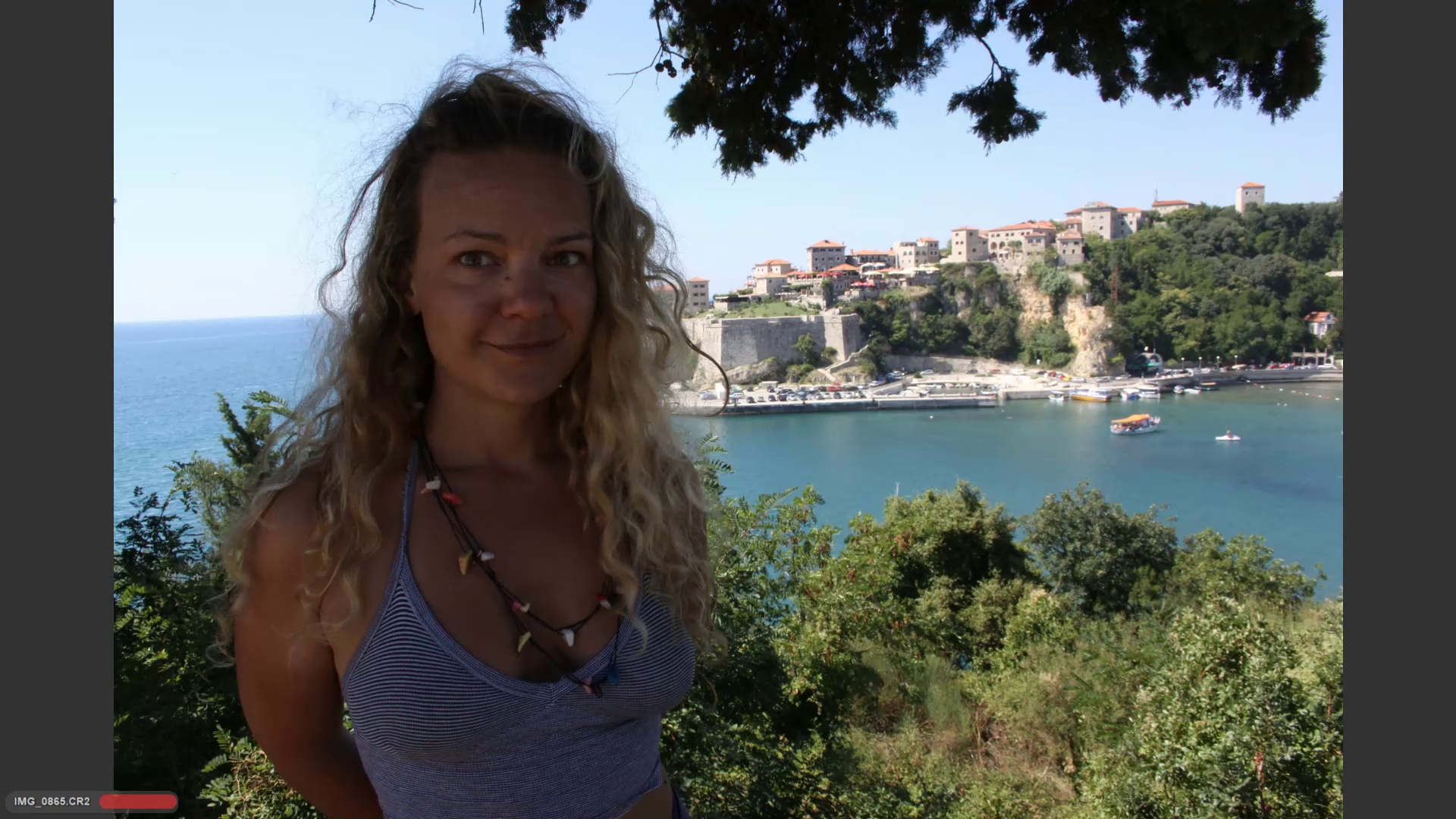 
key(ArrowRight)
 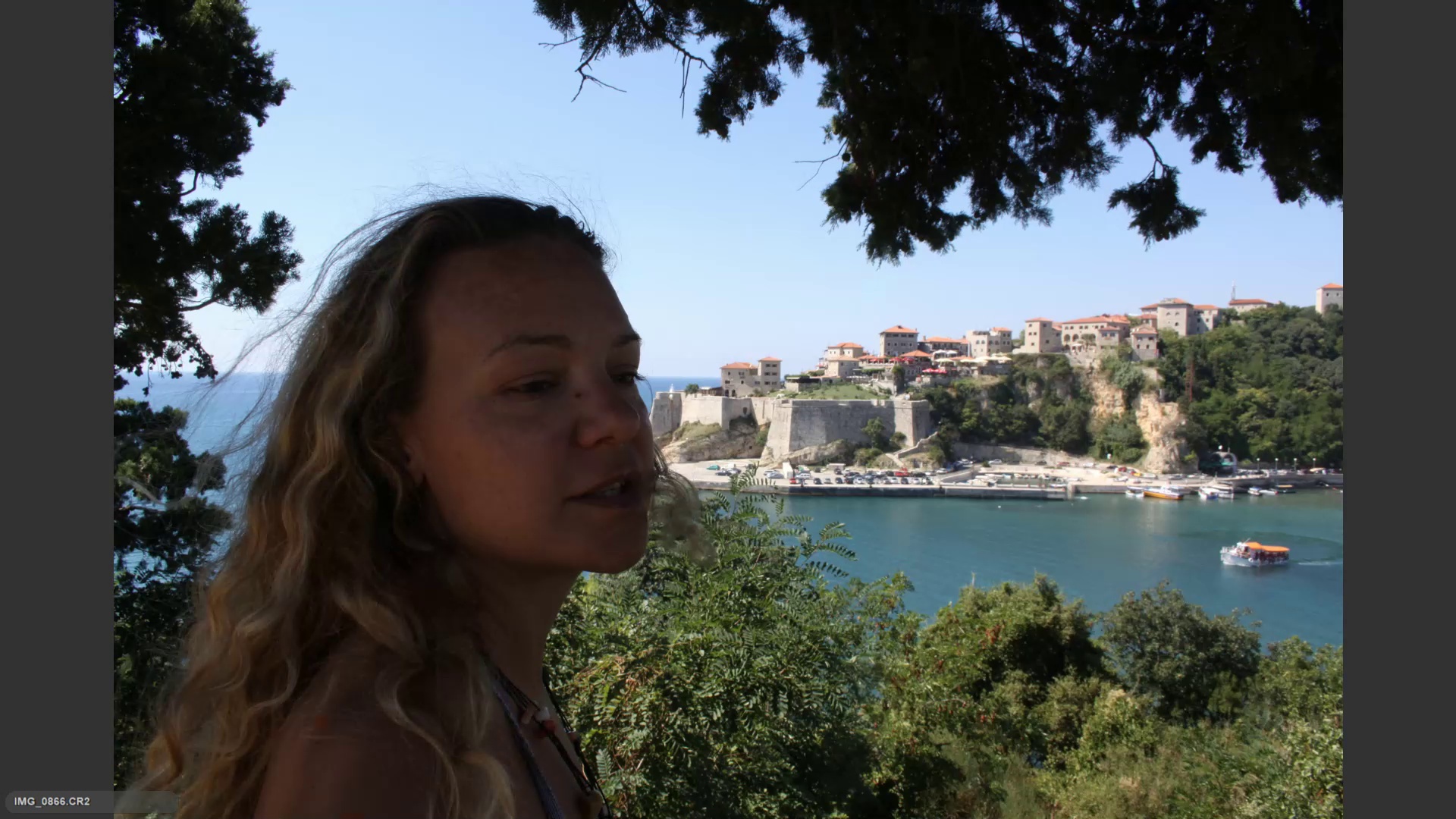 
key(ArrowRight)
 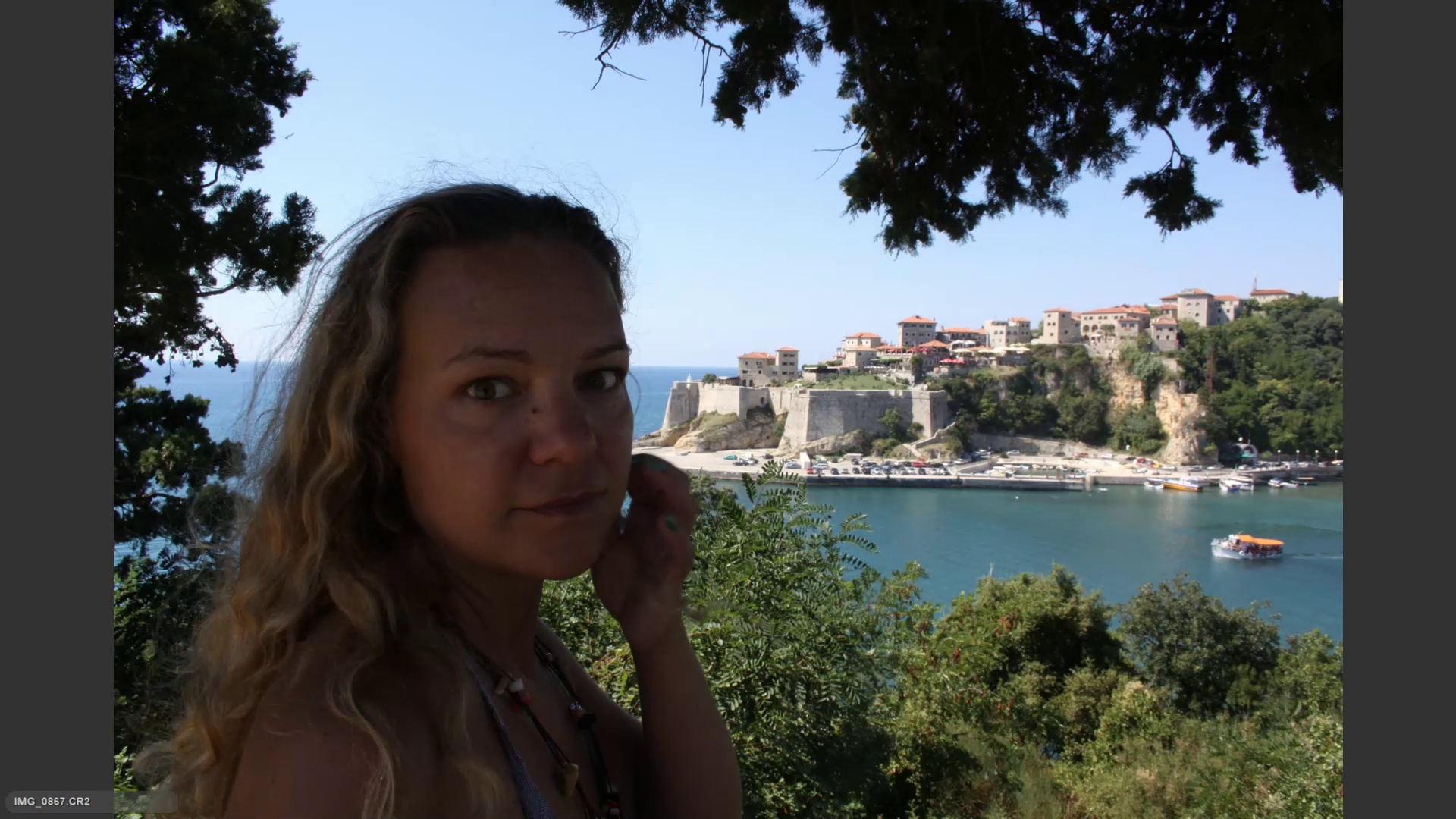 
key(6)
 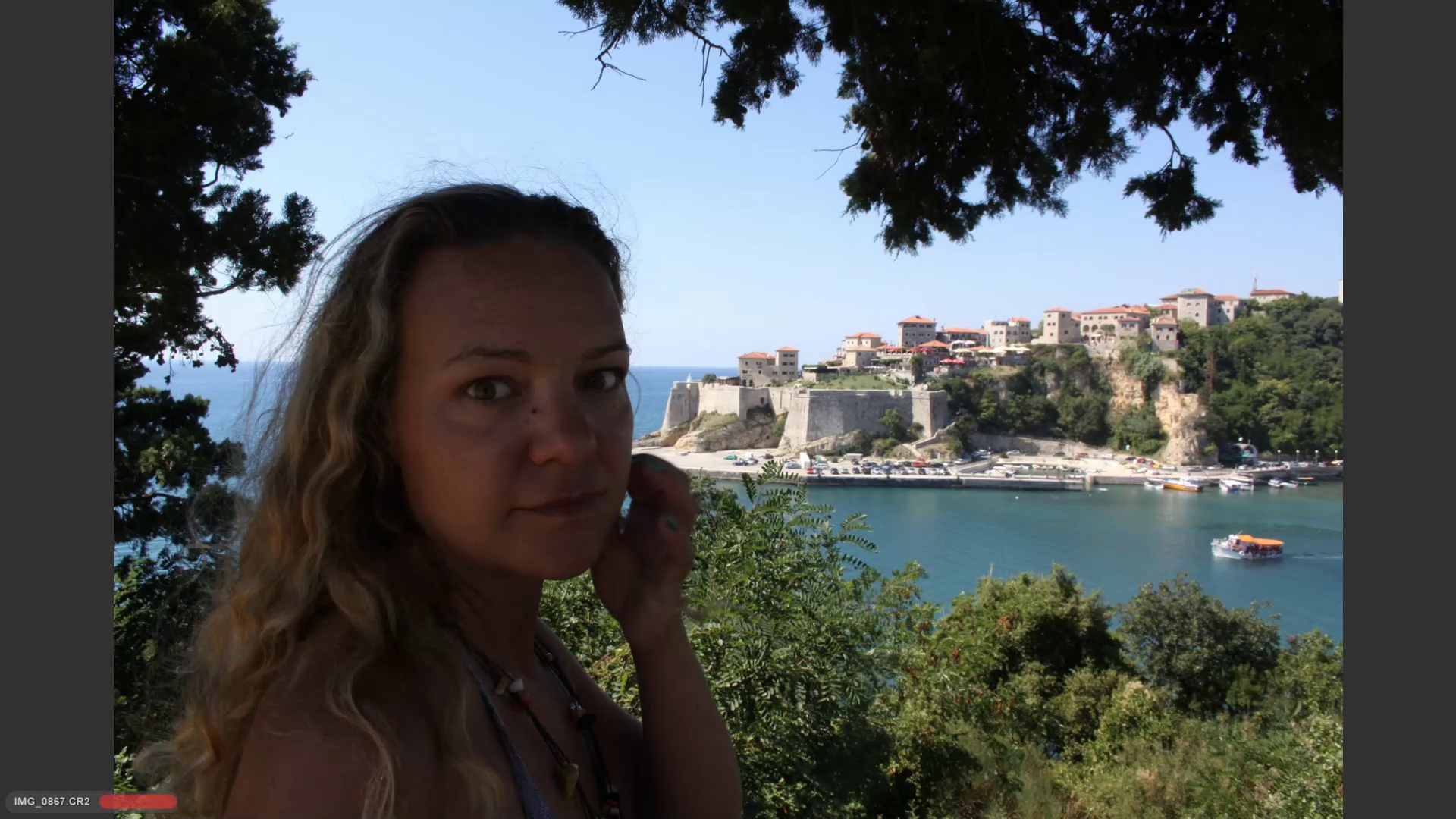 
key(ArrowRight)
 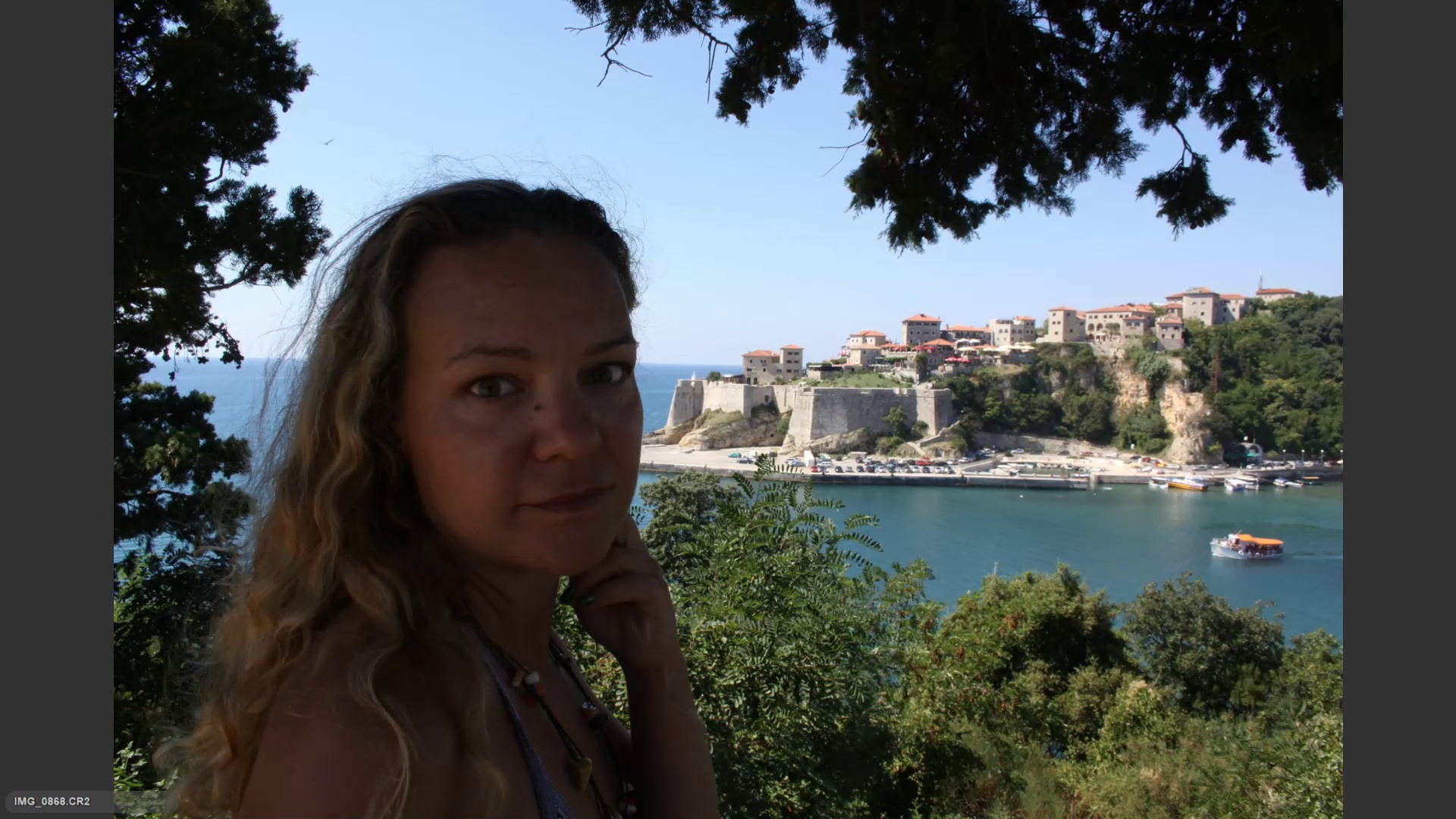 
key(ArrowRight)
 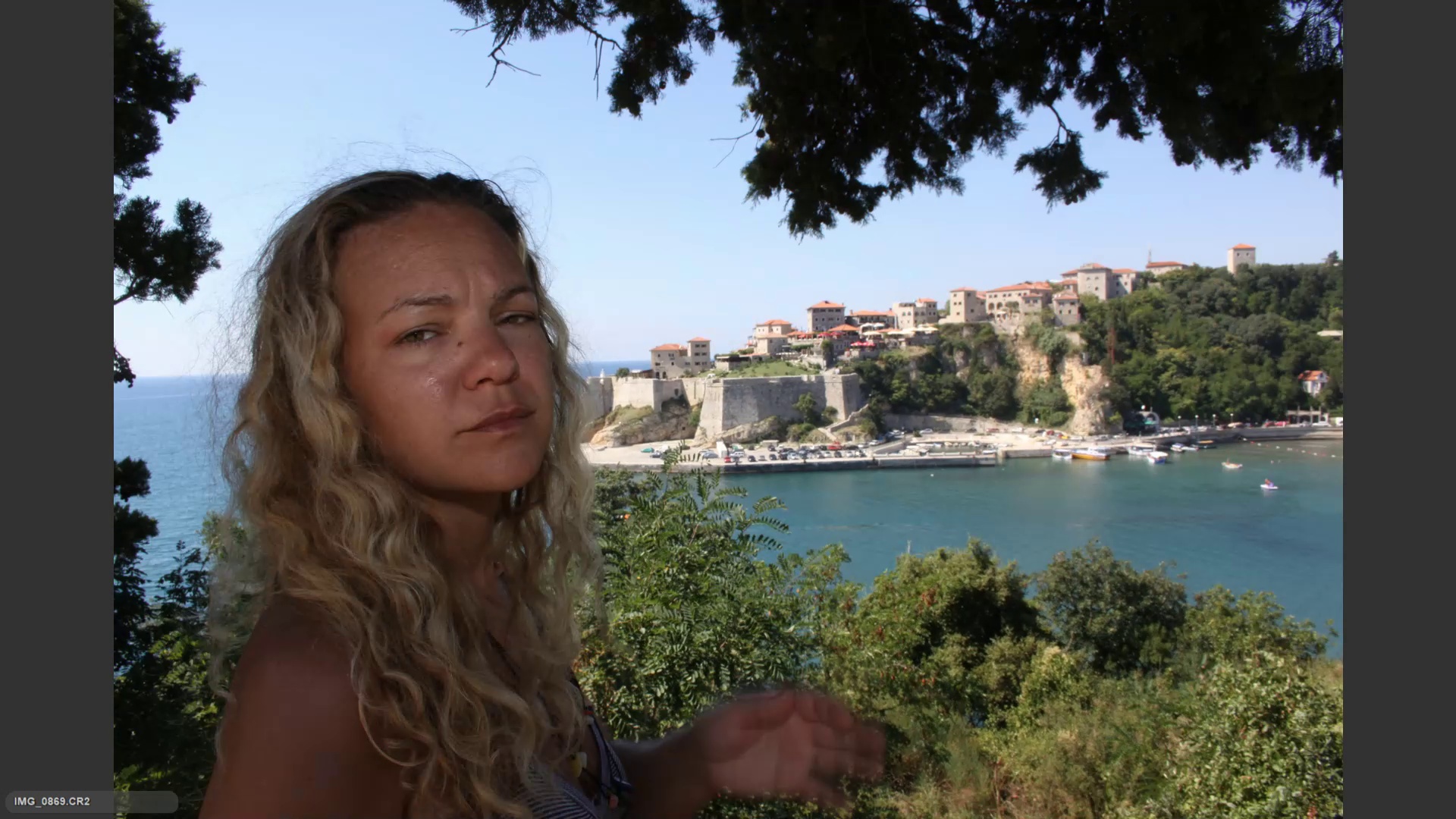 
key(ArrowLeft)
 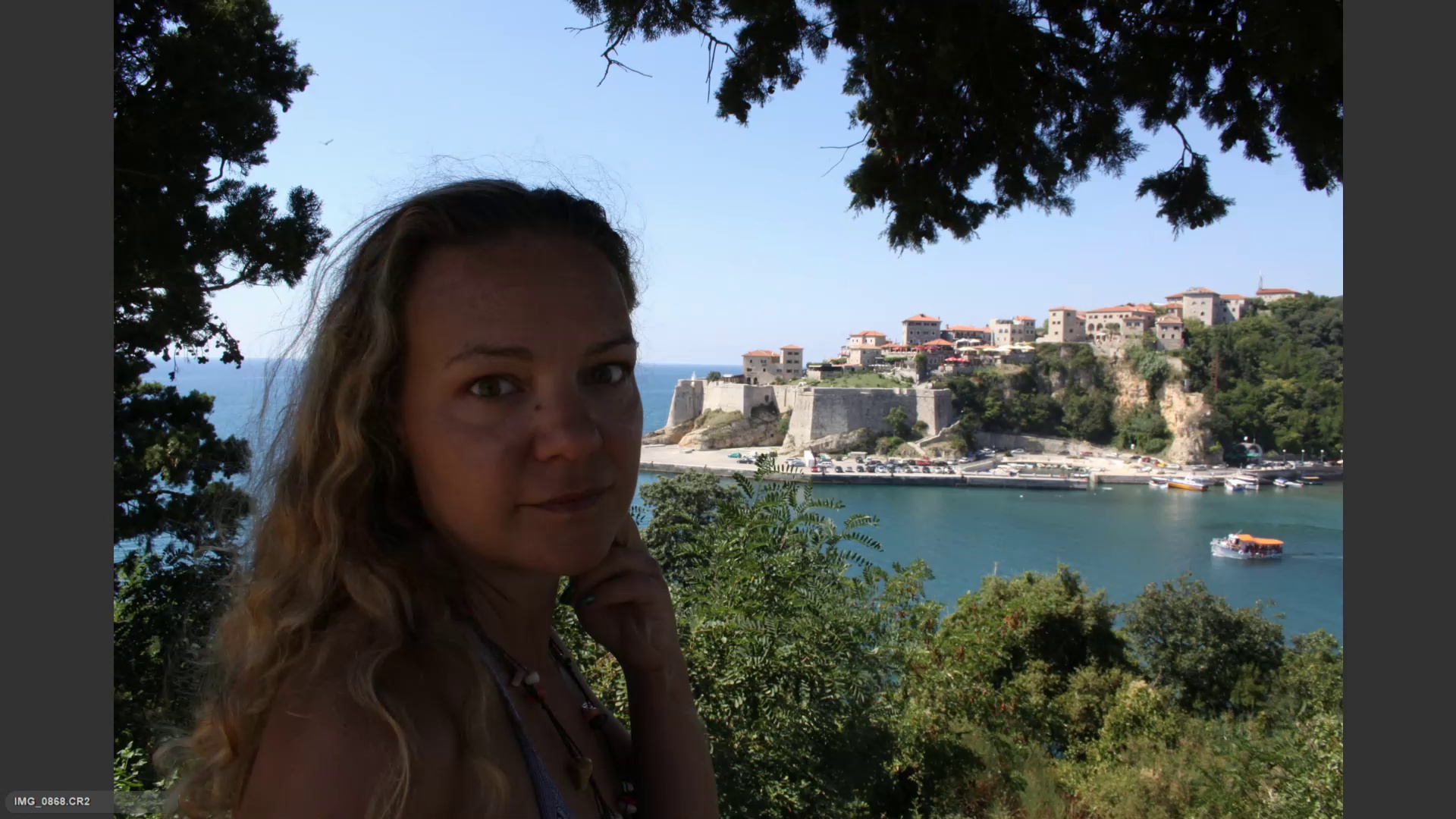 
key(ArrowLeft)
 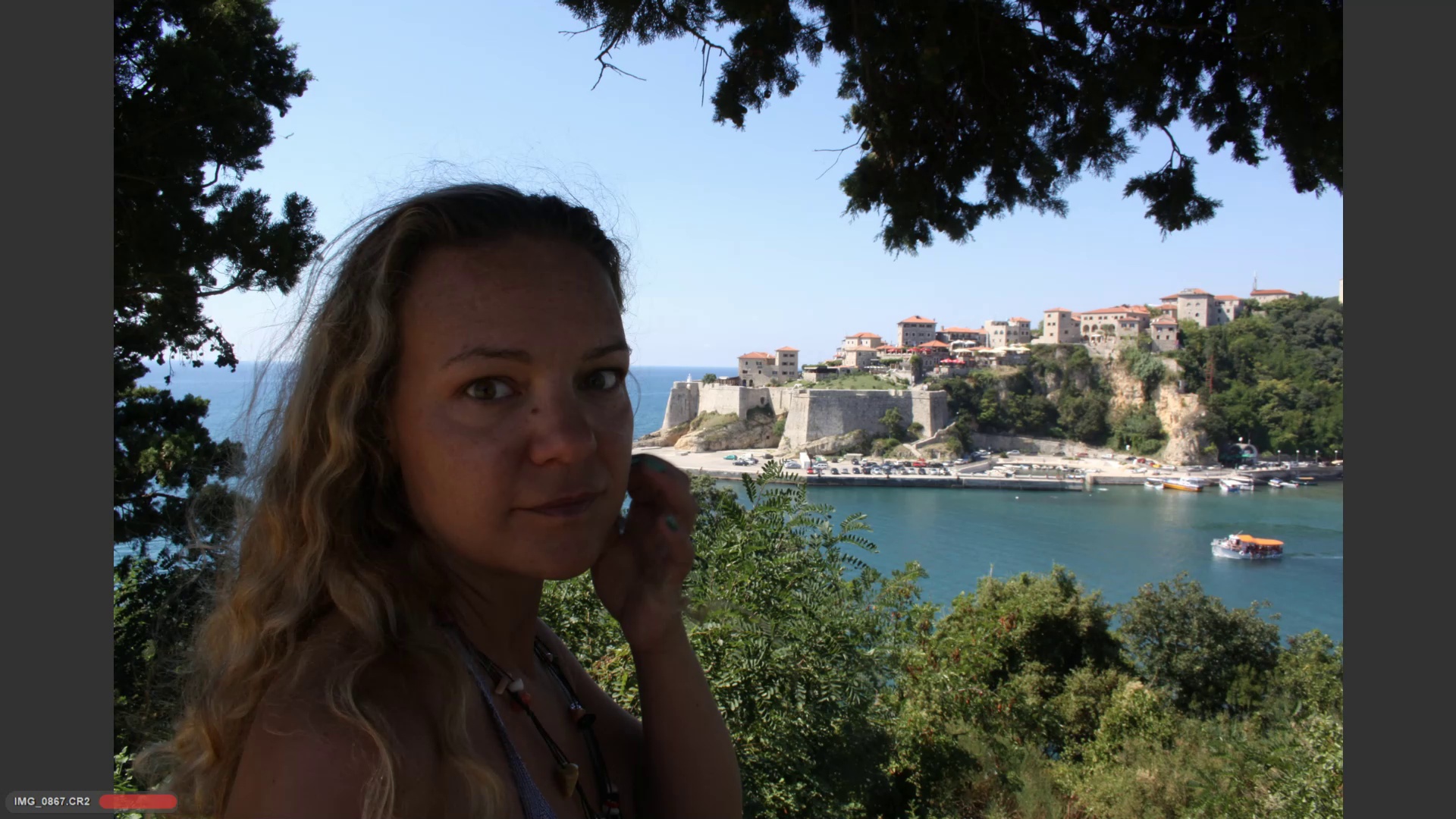 
key(ArrowRight)
 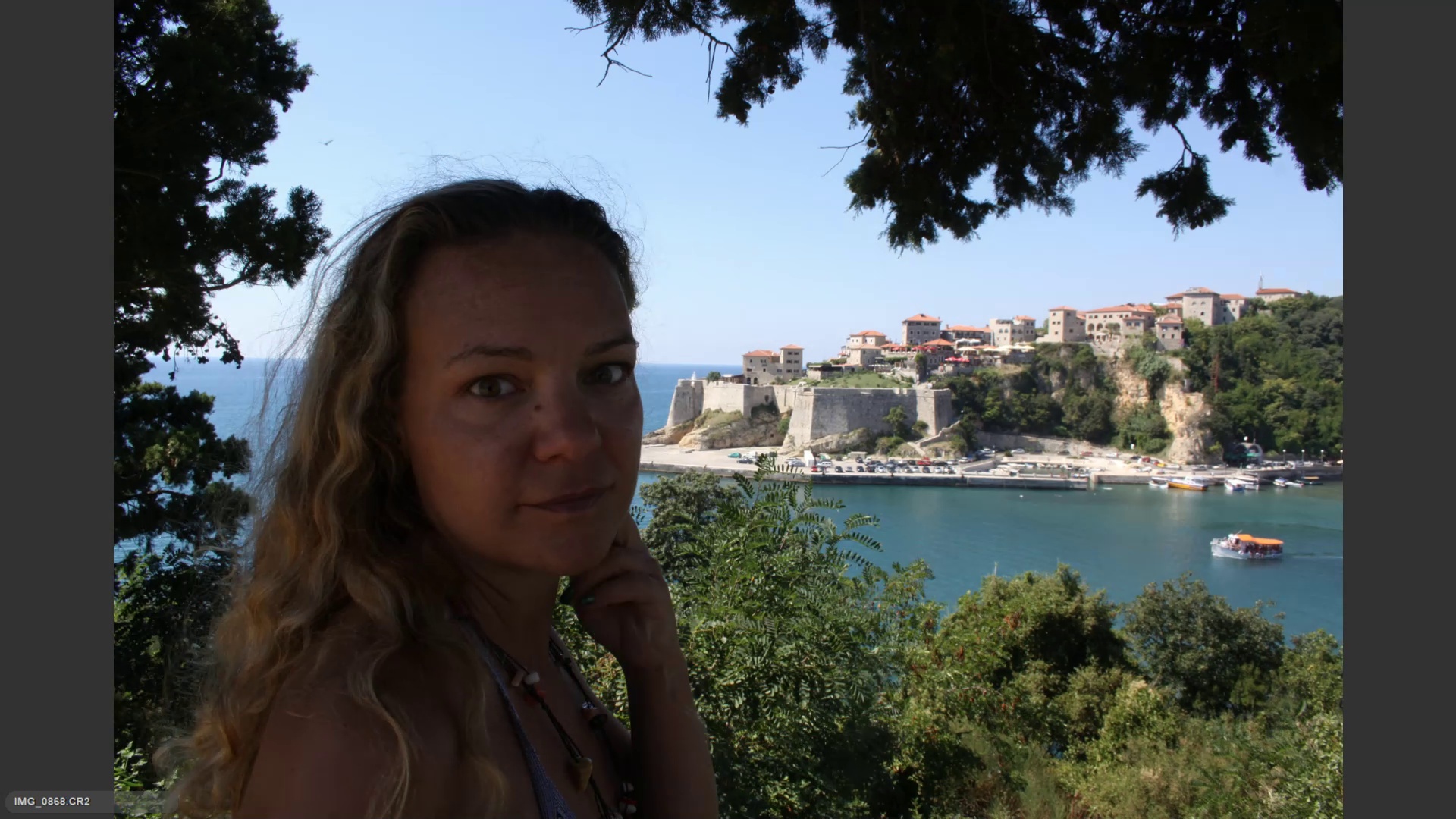 
key(ArrowRight)
 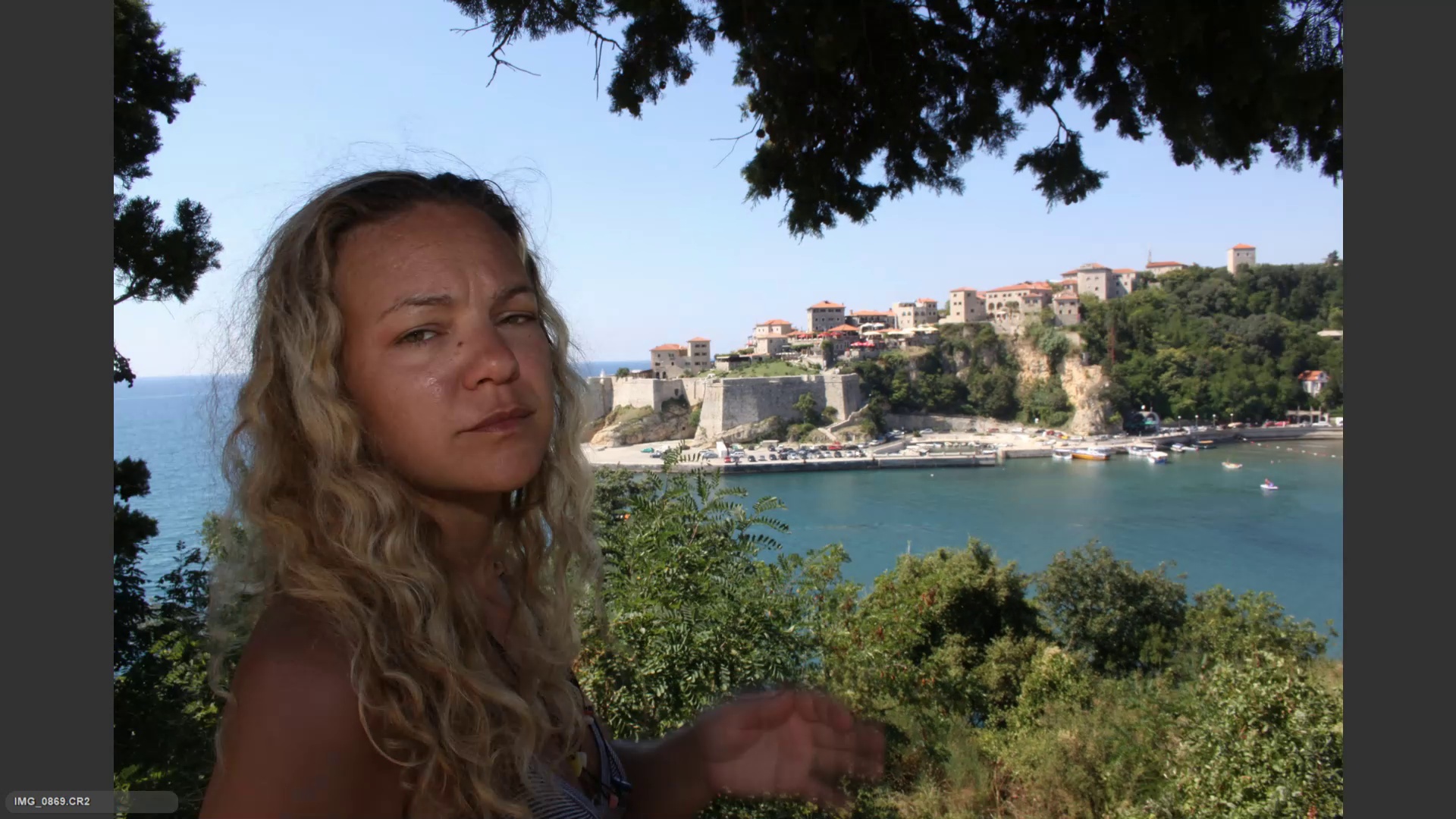 
key(ArrowRight)
 